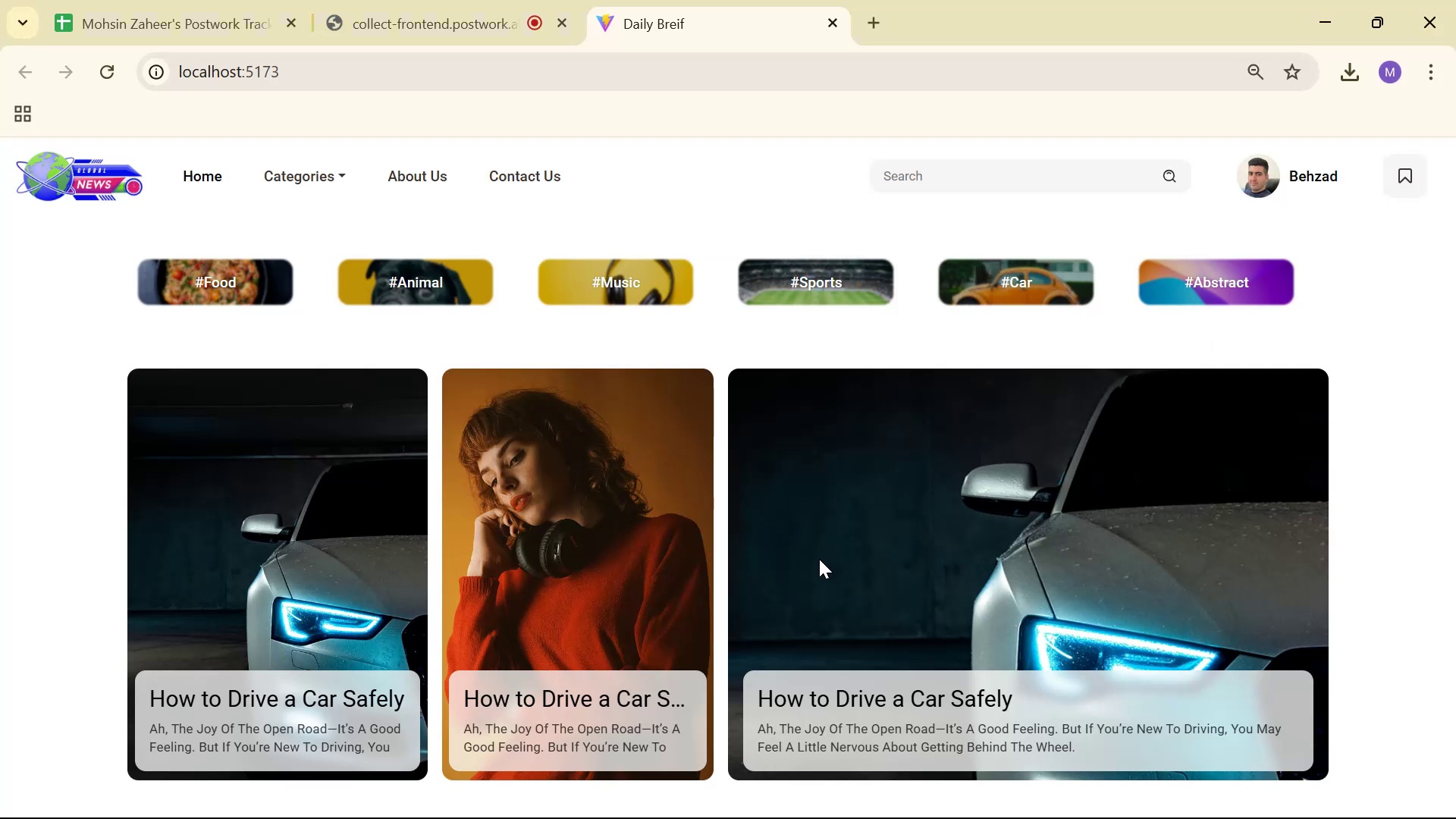 
key(Alt+Tab)
 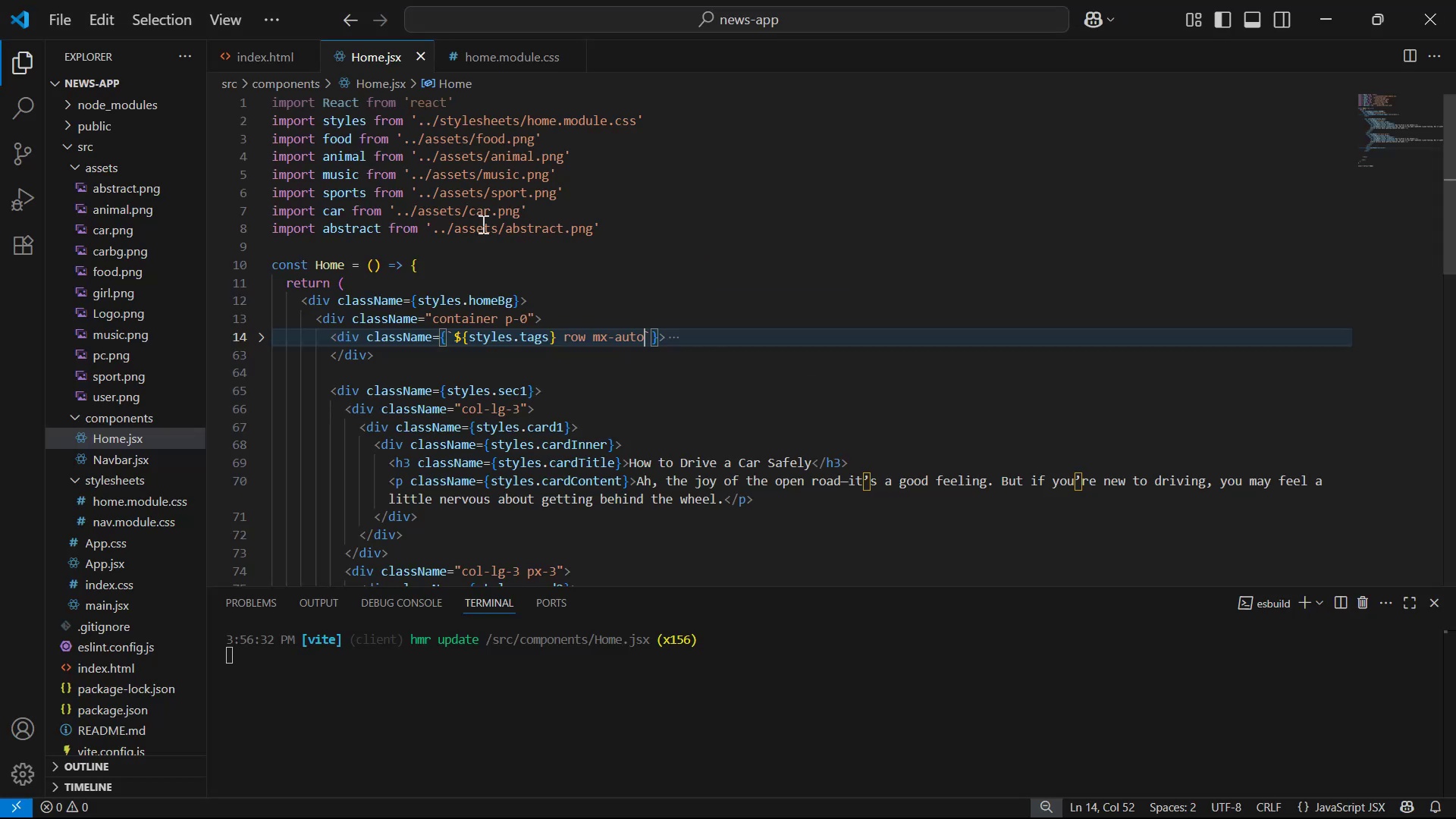 
left_click([501, 64])
 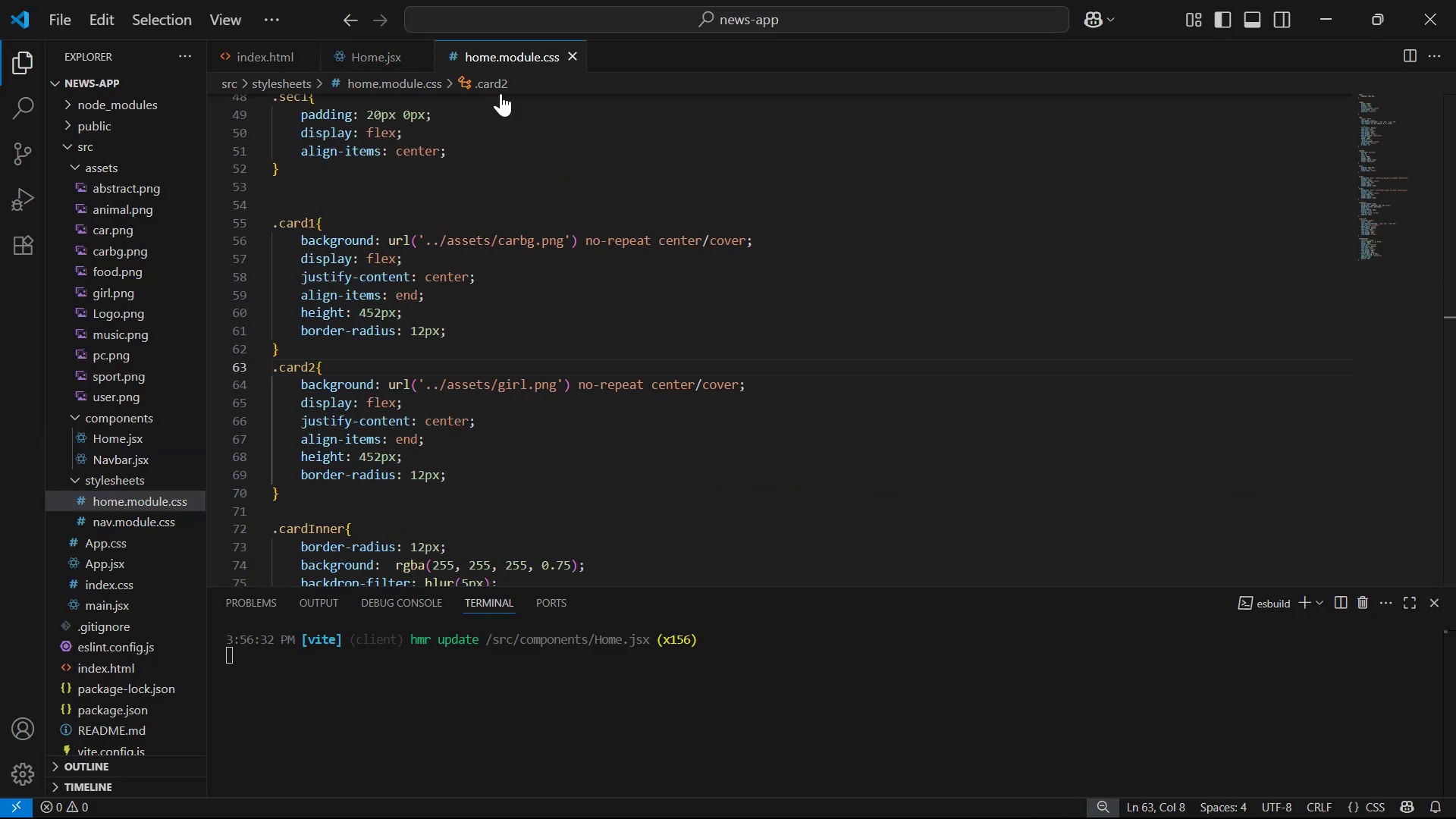 
scroll: coordinate [516, 378], scroll_direction: down, amount: 9.0
 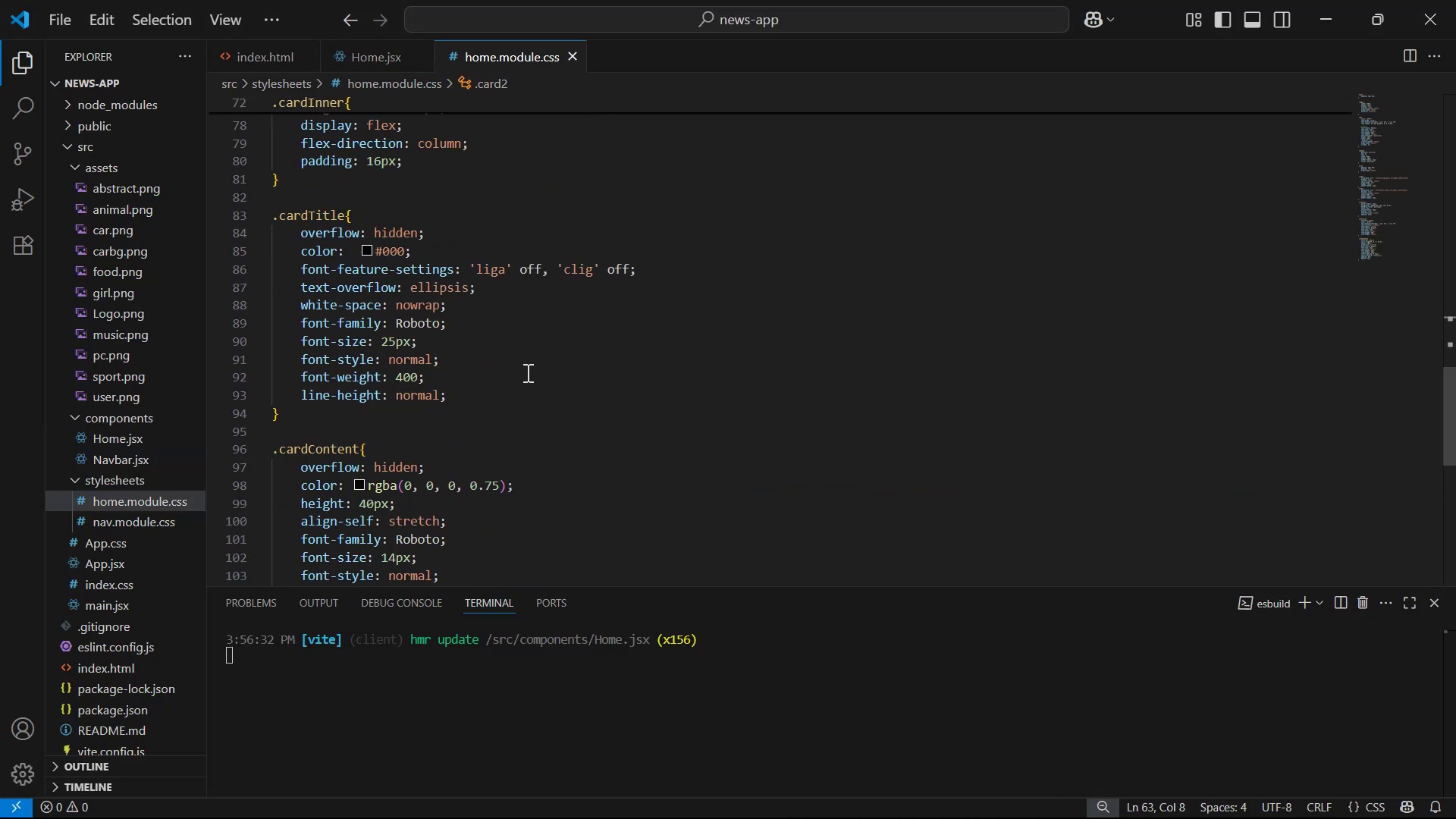 
scroll: coordinate [345, 331], scroll_direction: up, amount: 7.0
 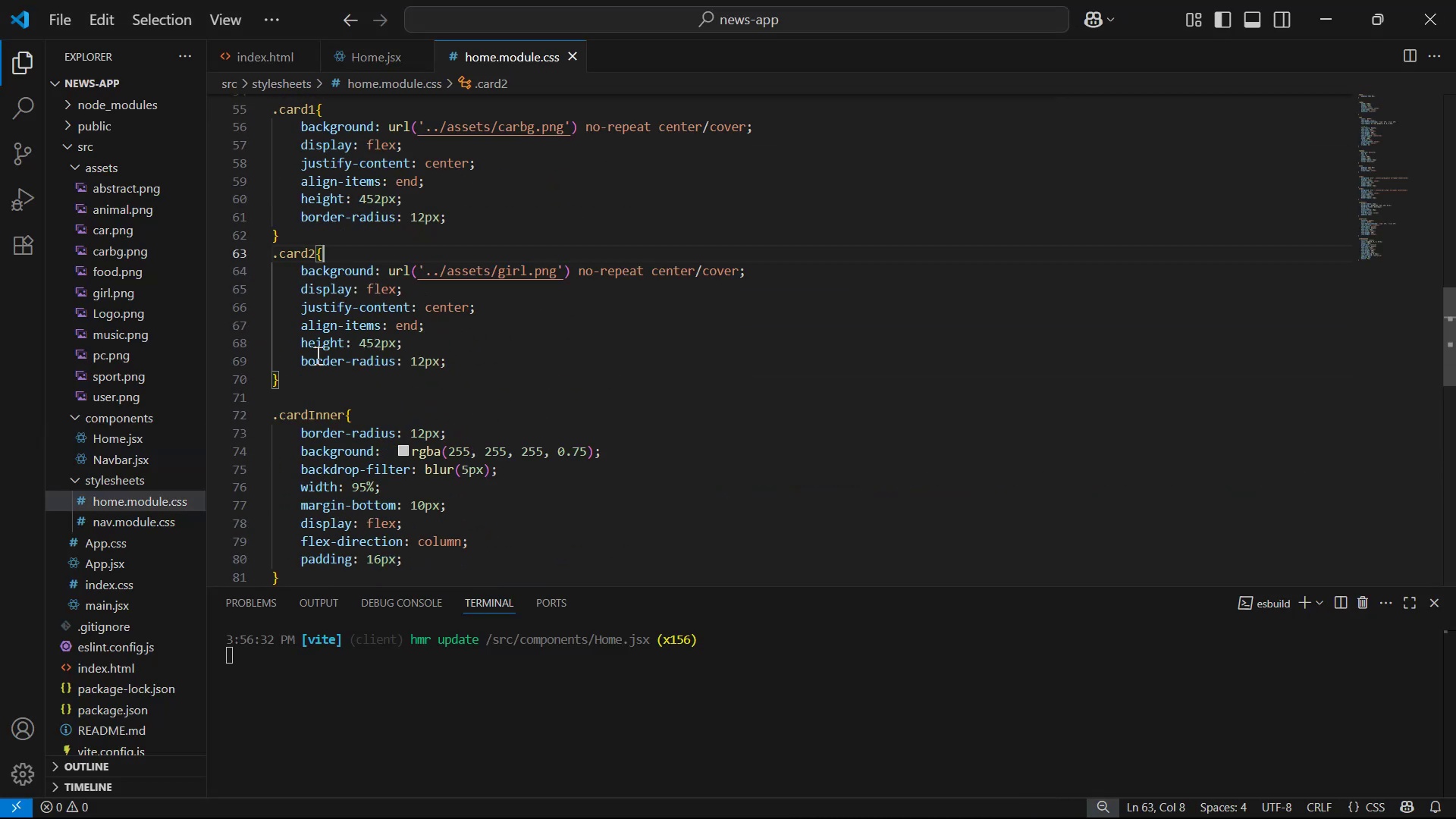 
hold_key(key=AltLeft, duration=0.42)
 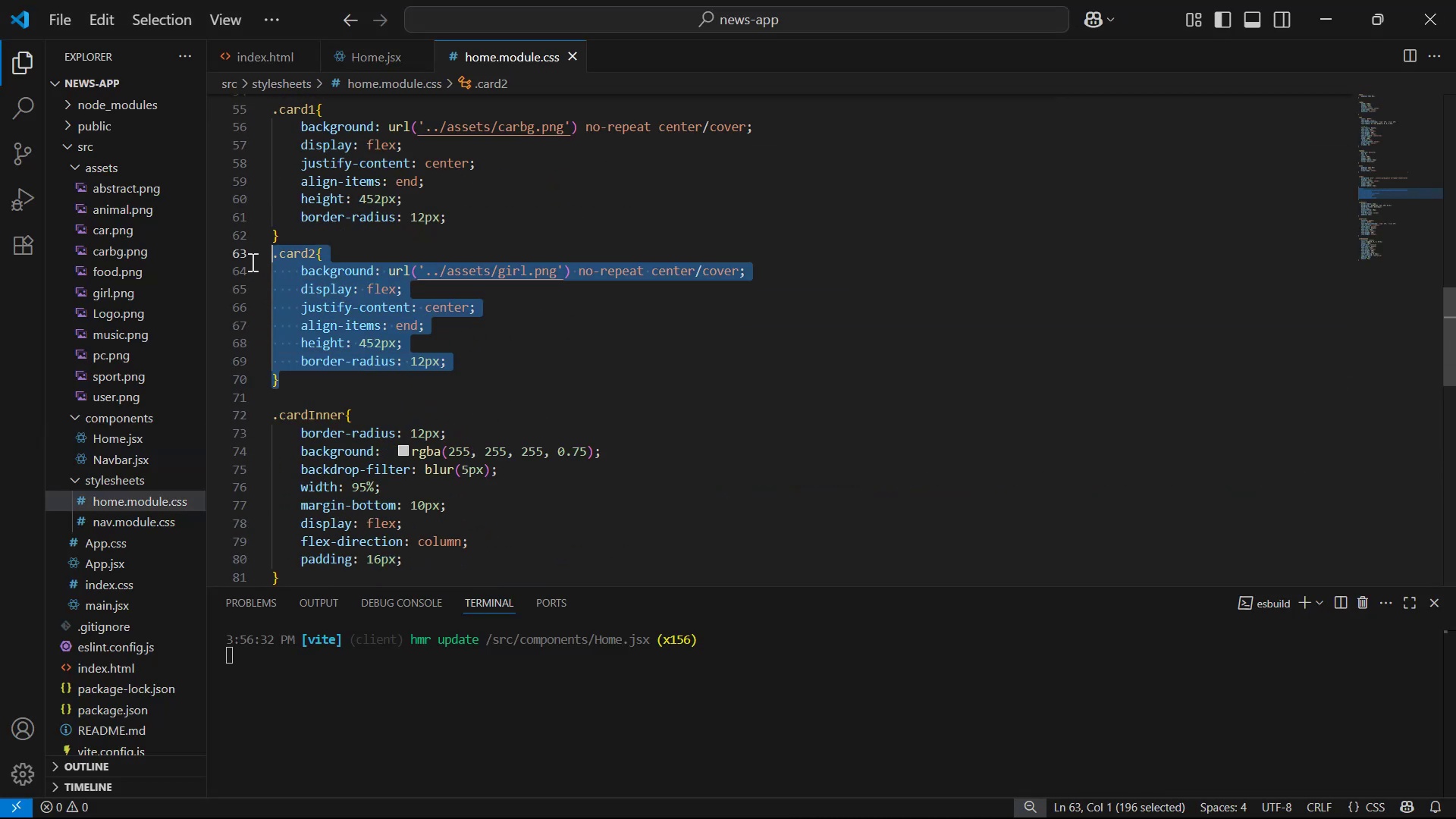 
key(Alt+Shift+ArrowDown)
 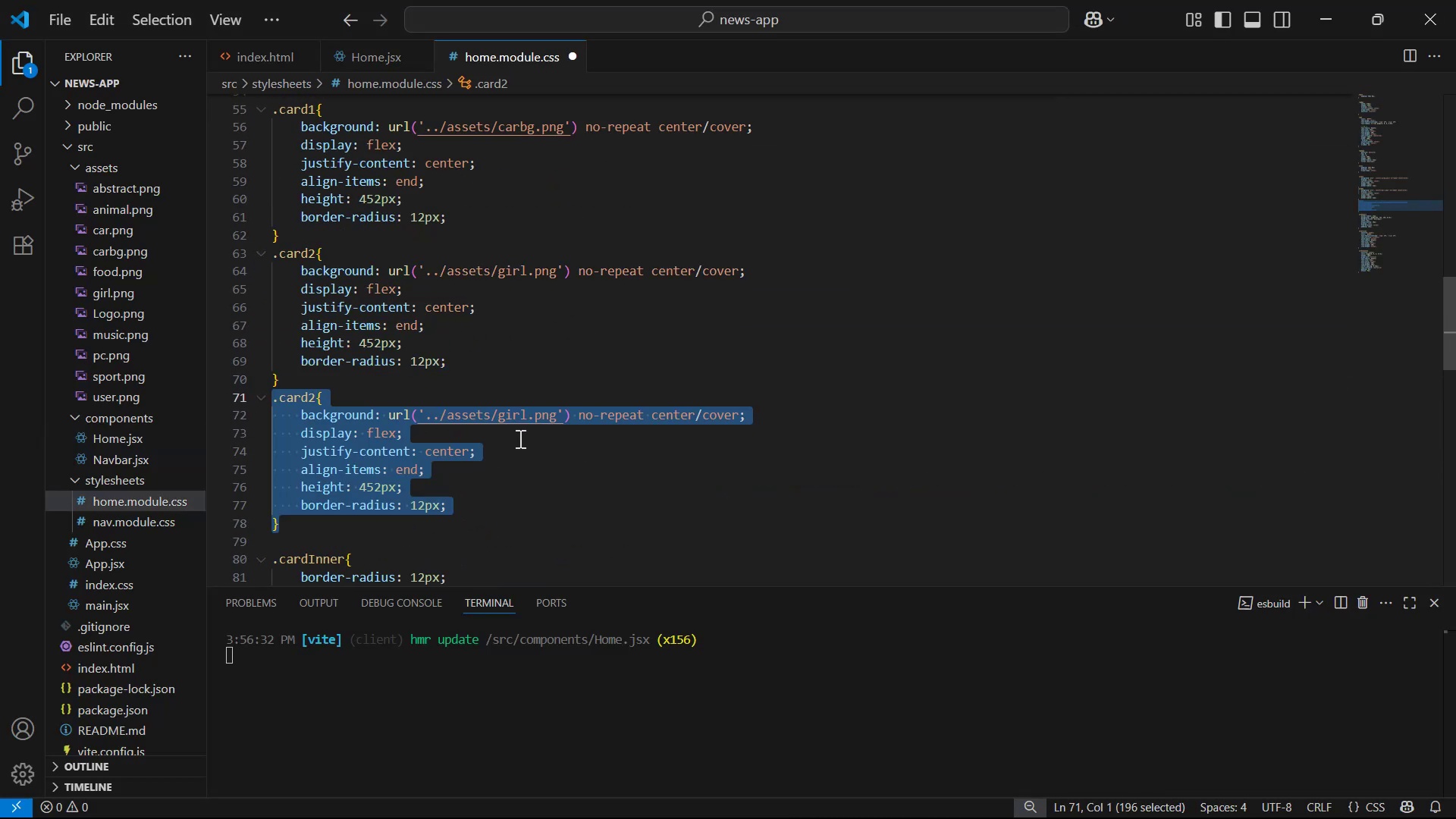 
left_click([527, 416])
 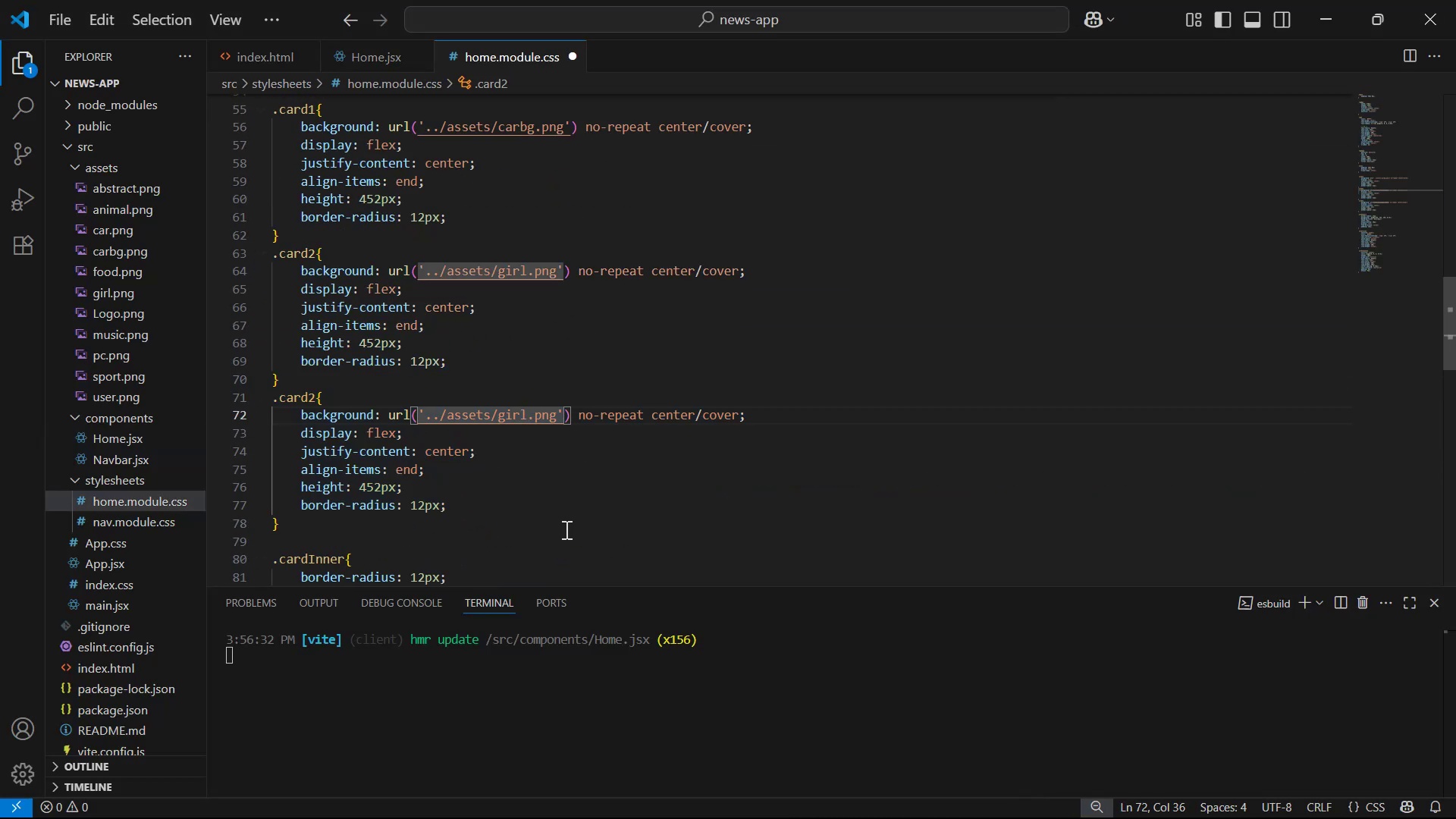 
key(Backspace)
 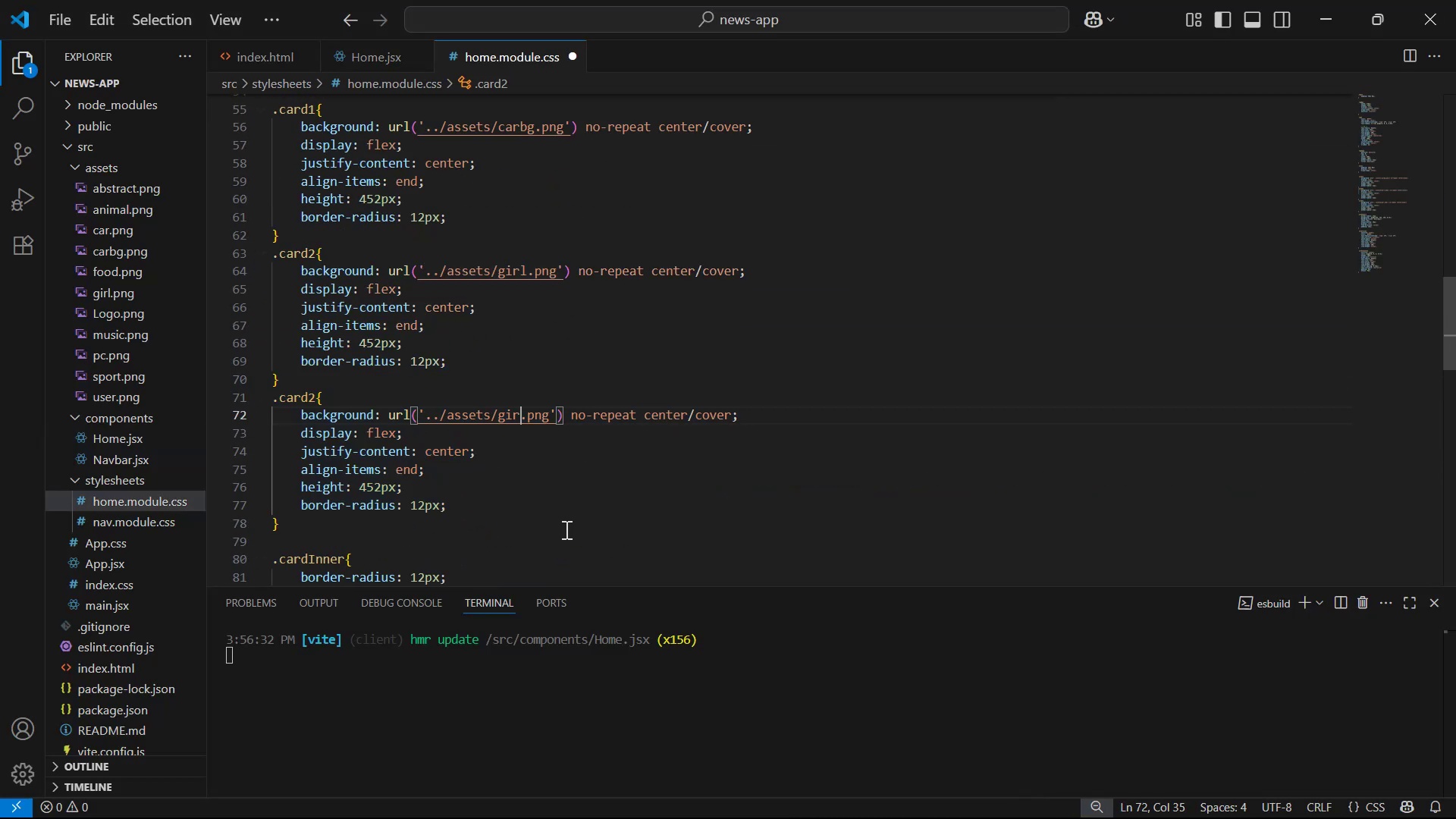 
hold_key(key=ArrowRight, duration=0.57)
 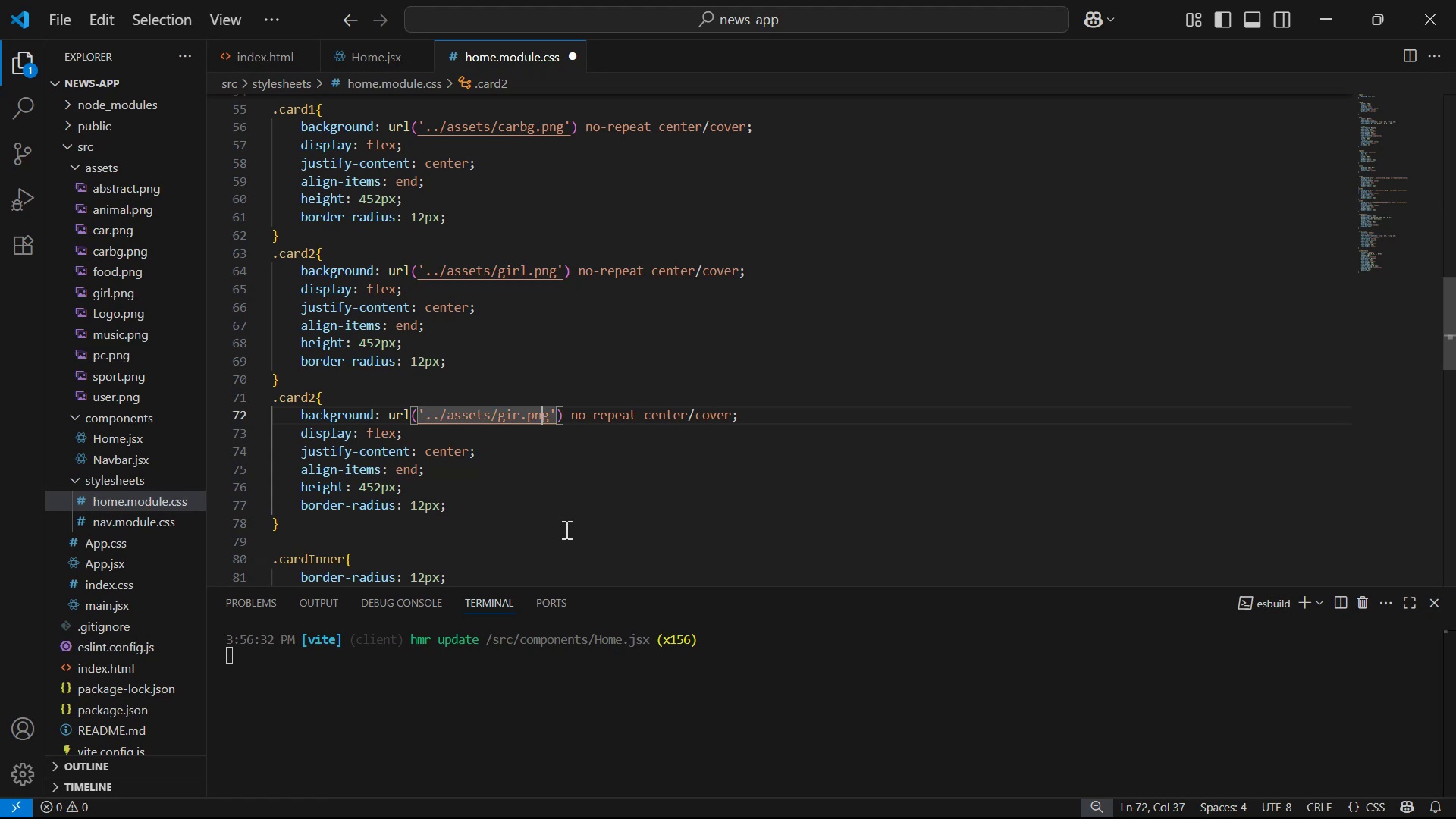 
key(ArrowRight)
 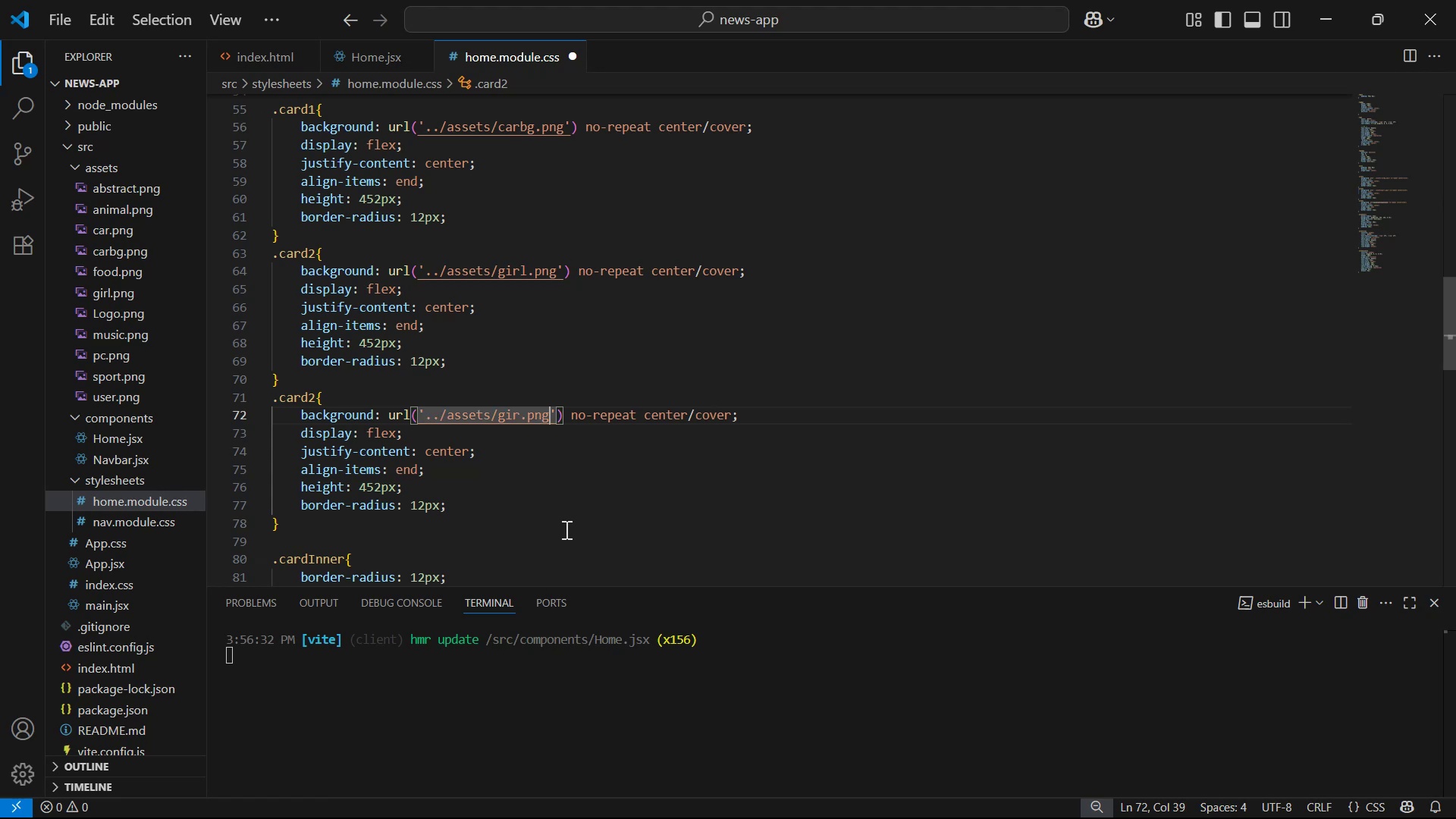 
key(Backspace)
 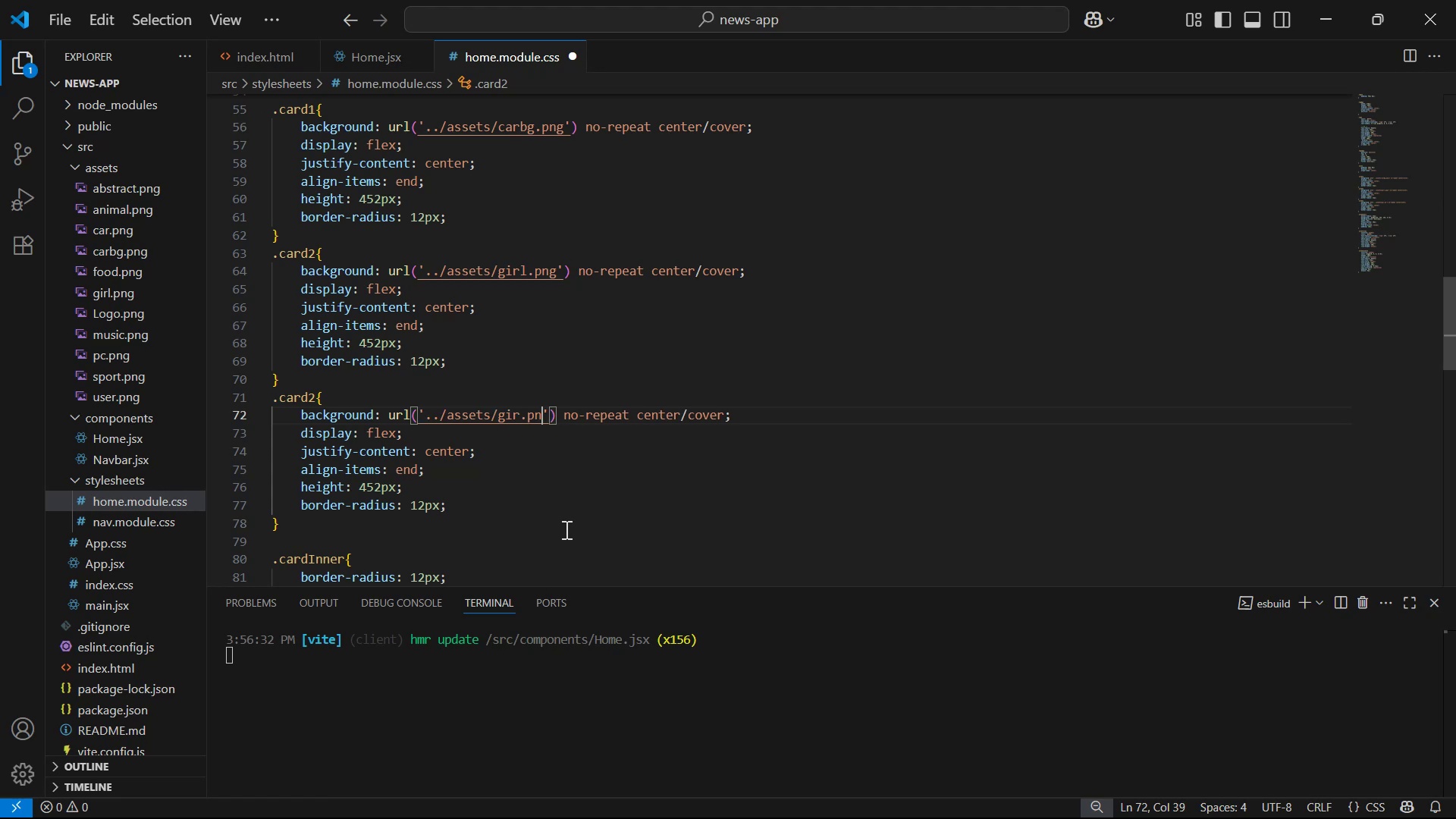 
key(Backspace)
 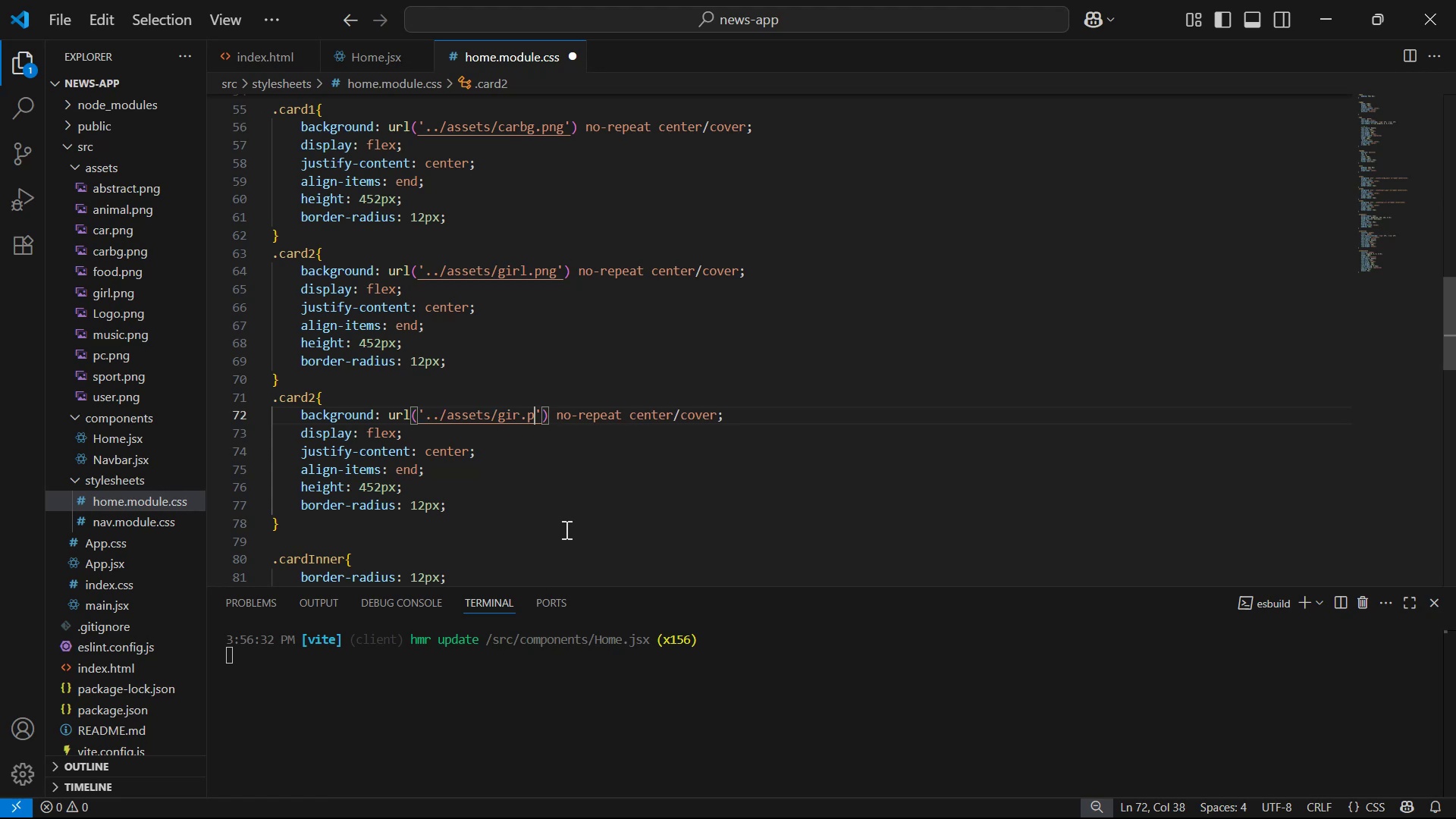 
key(Backspace)
 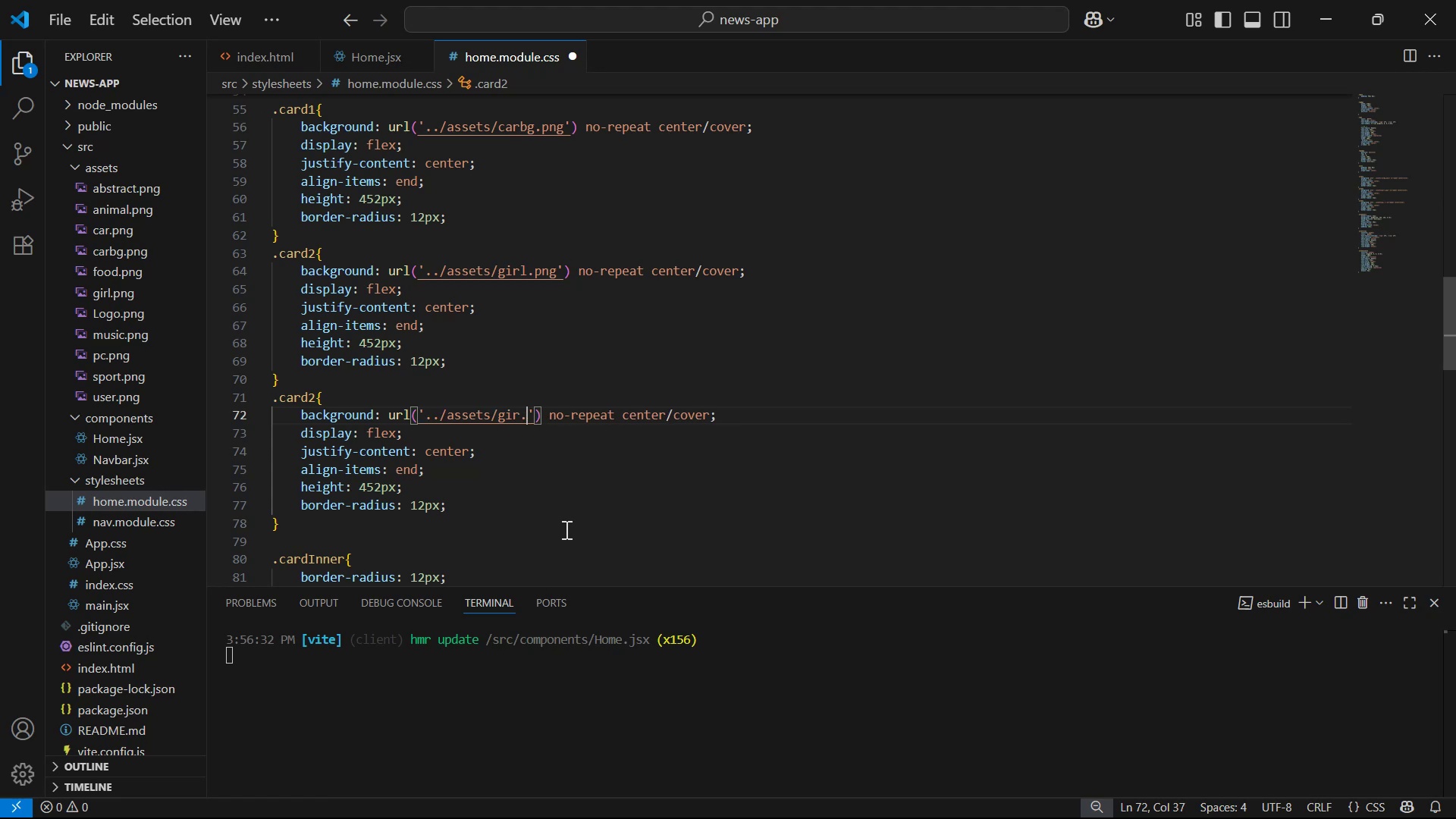 
key(Backspace)
 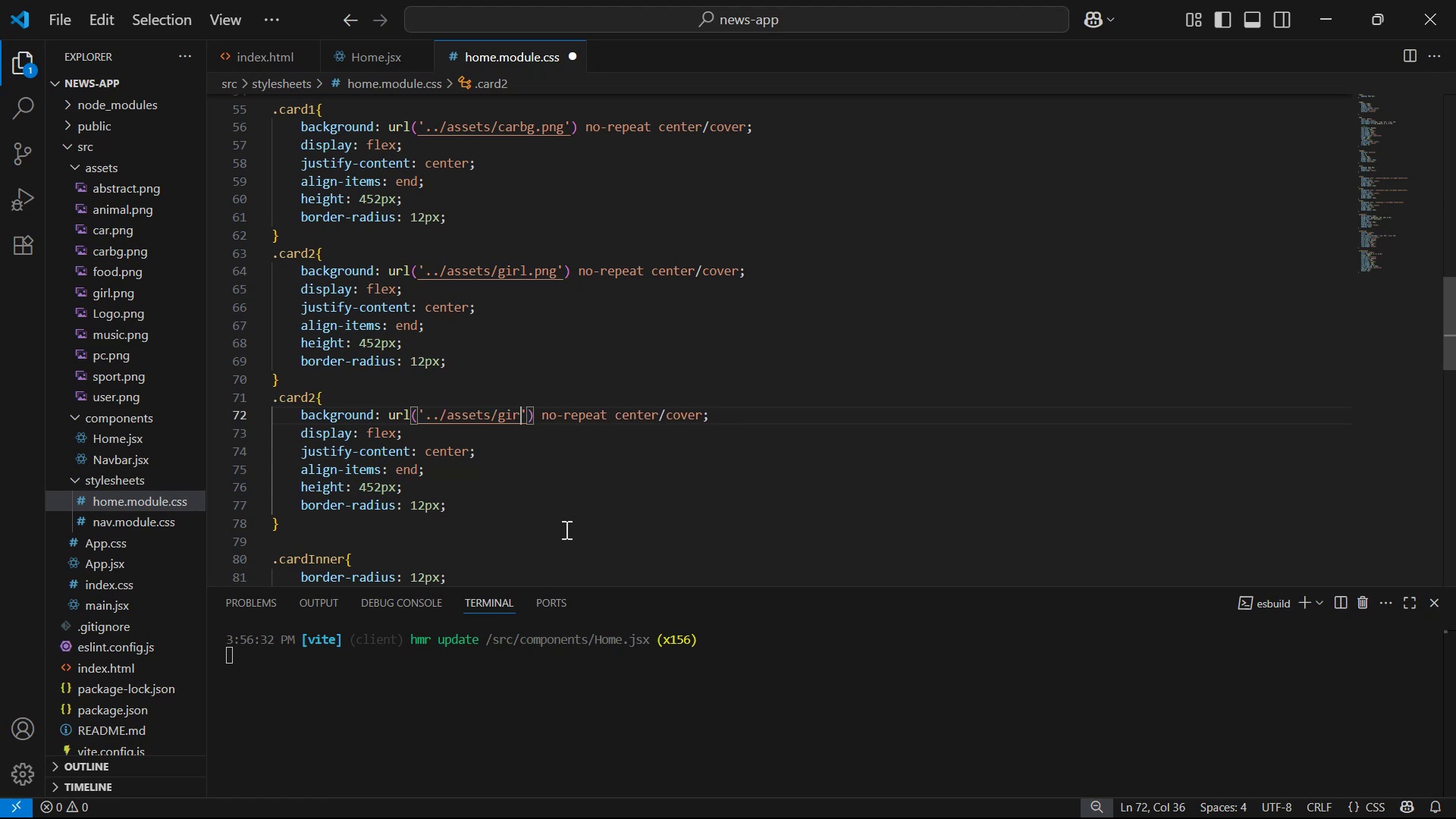 
key(Backspace)
 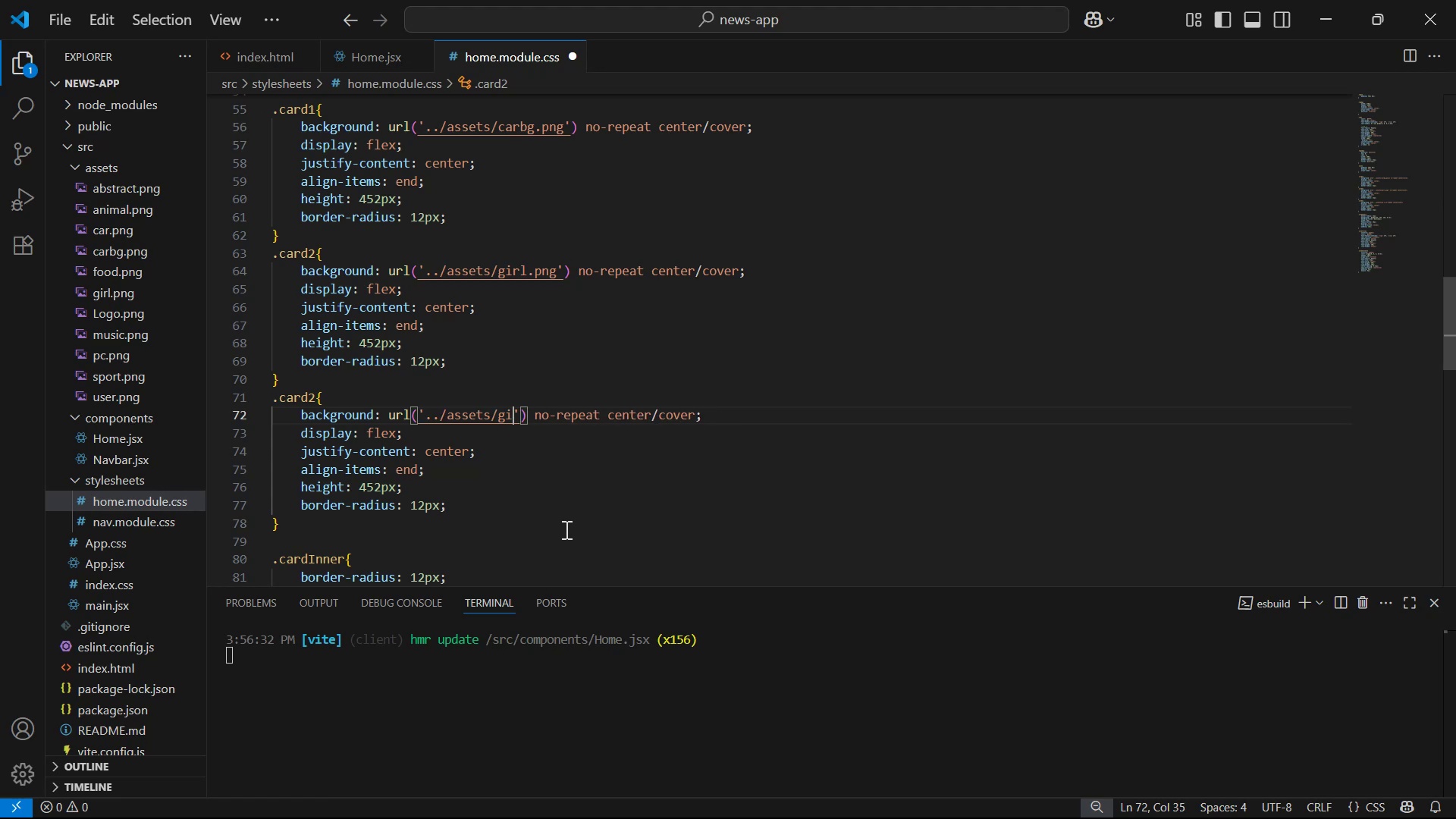 
key(Backspace)
 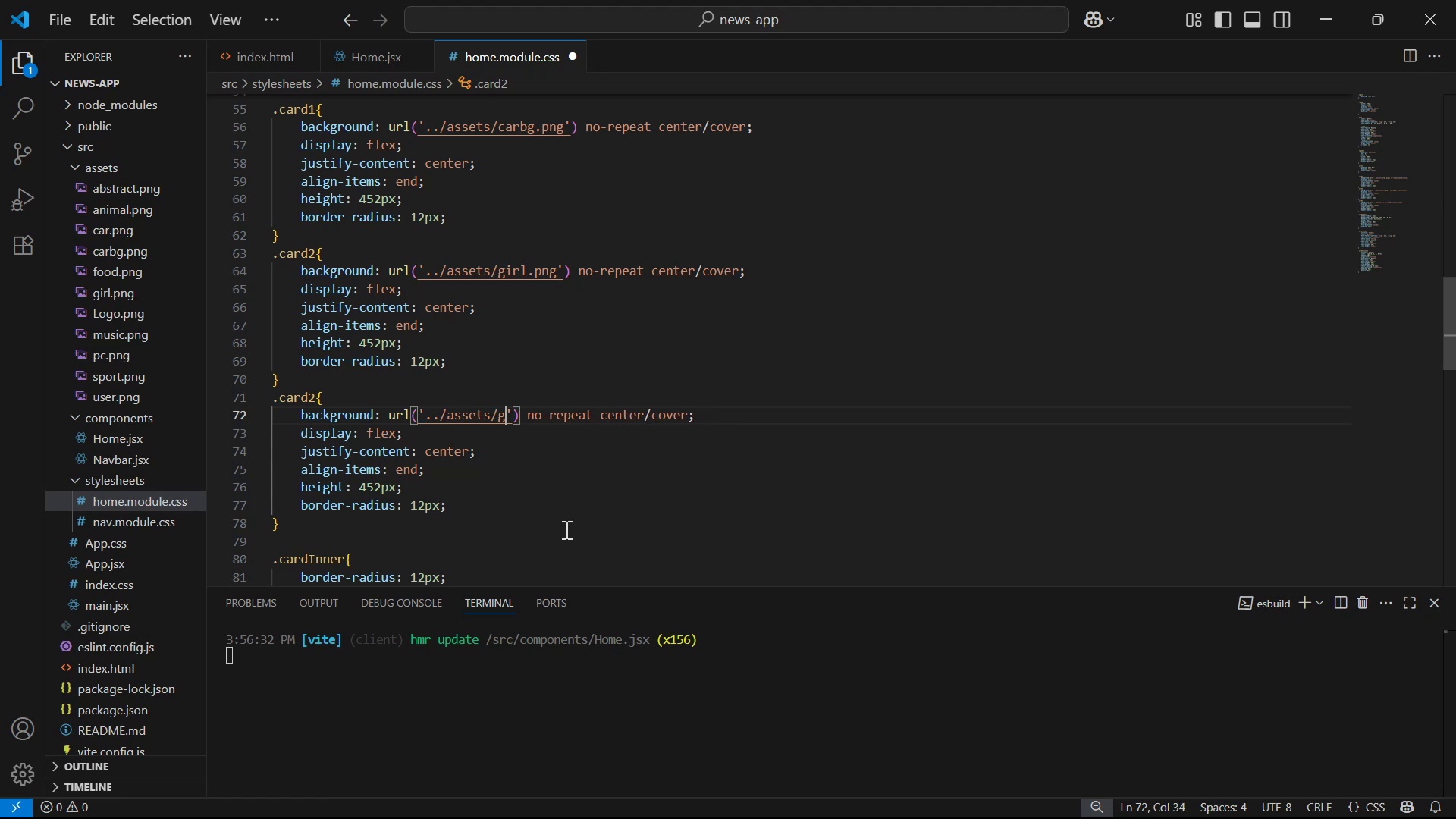 
key(Backspace)
 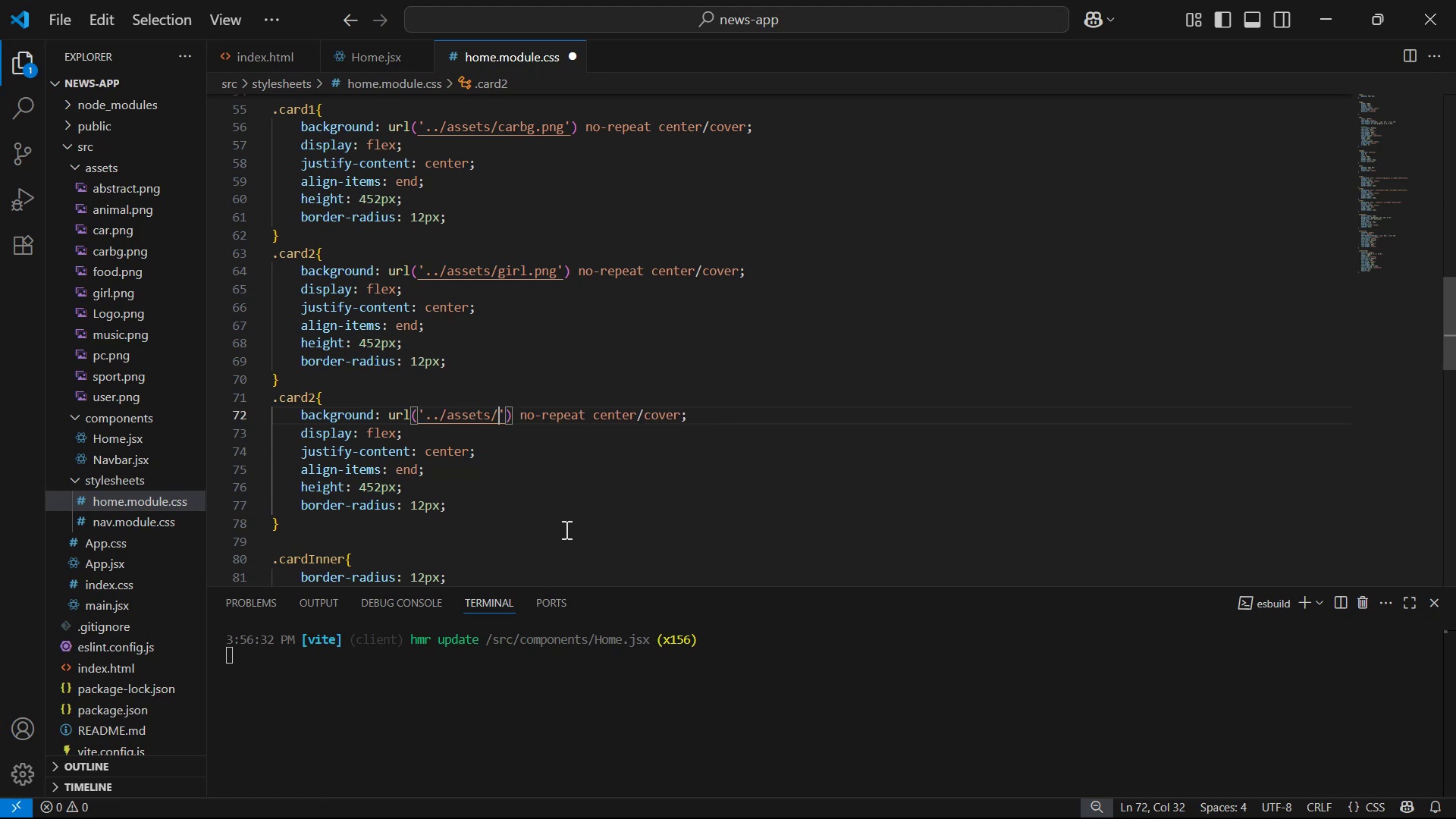 
key(Backspace)
 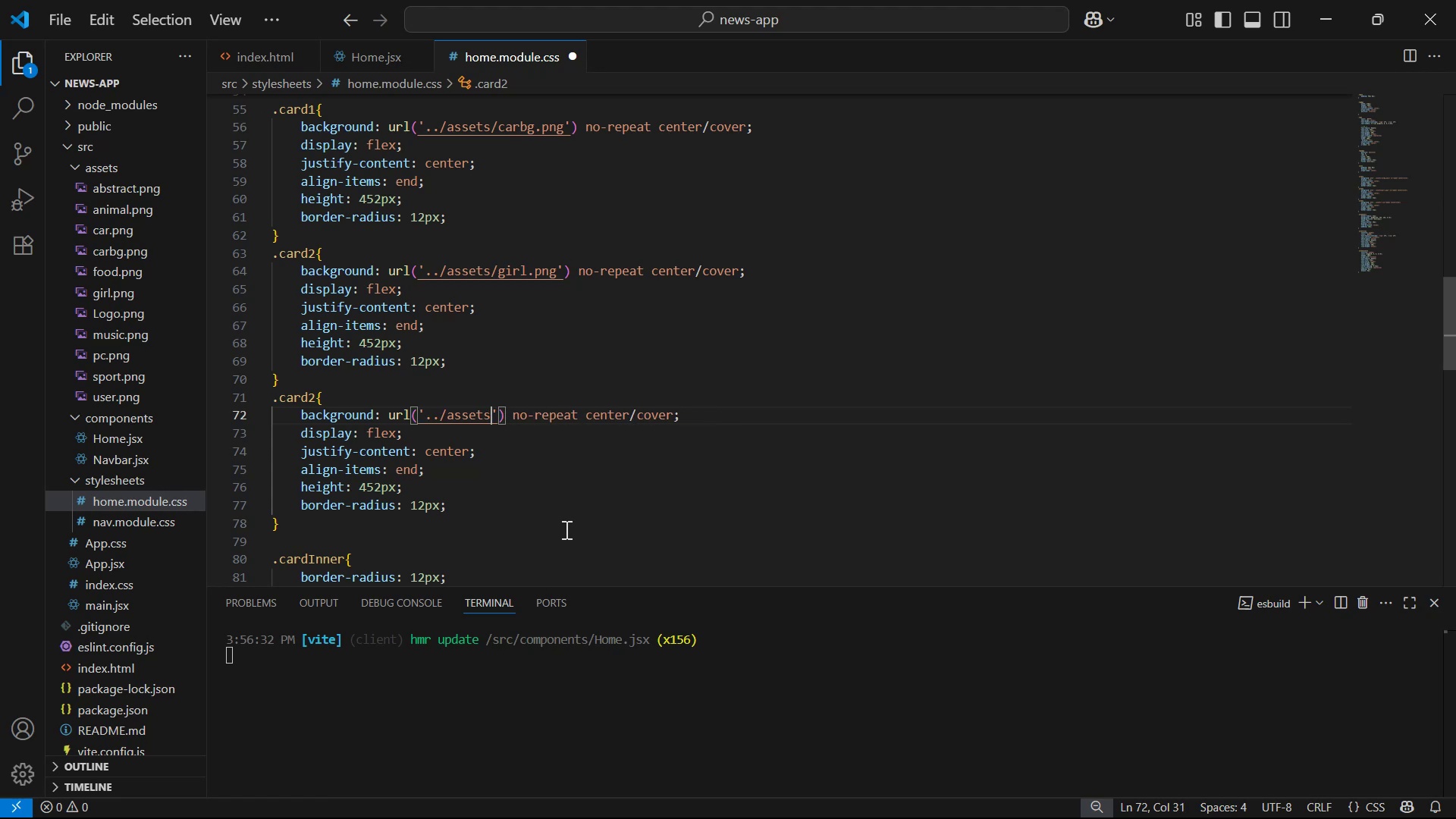 
key(Slash)
 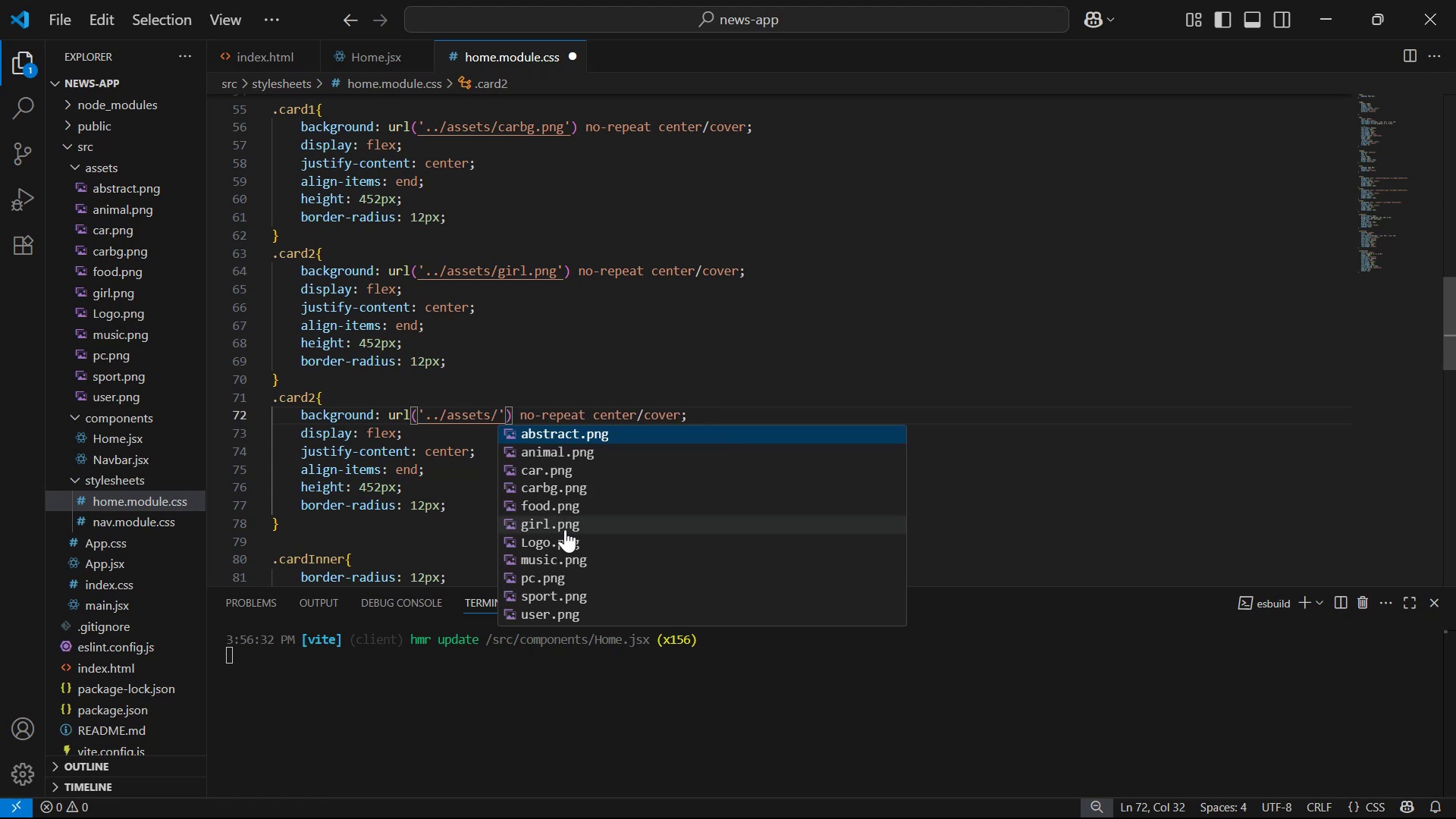 
hold_key(key=ArrowDown, duration=0.7)
 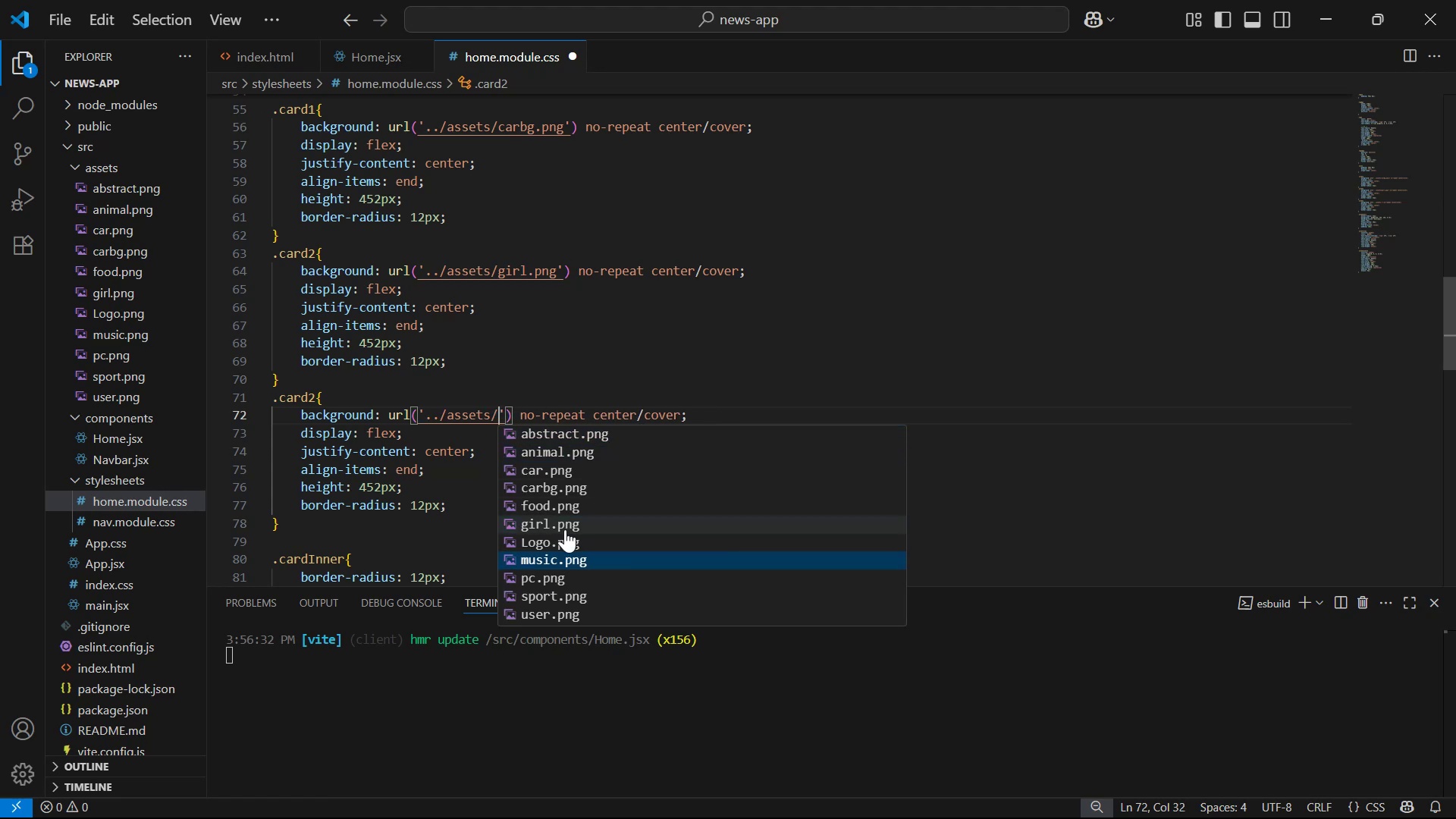 
key(ArrowDown)
 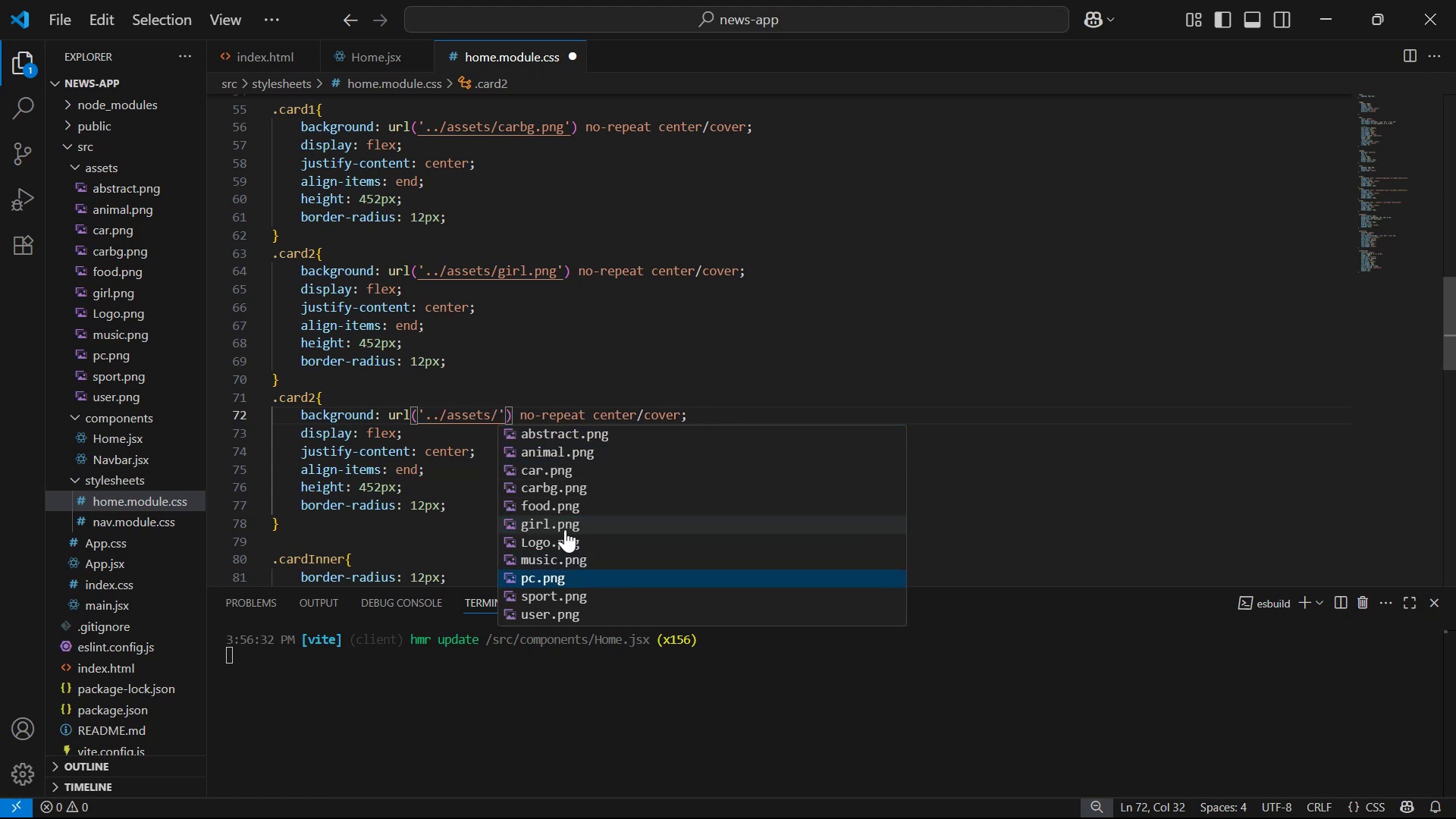 
key(Enter)
 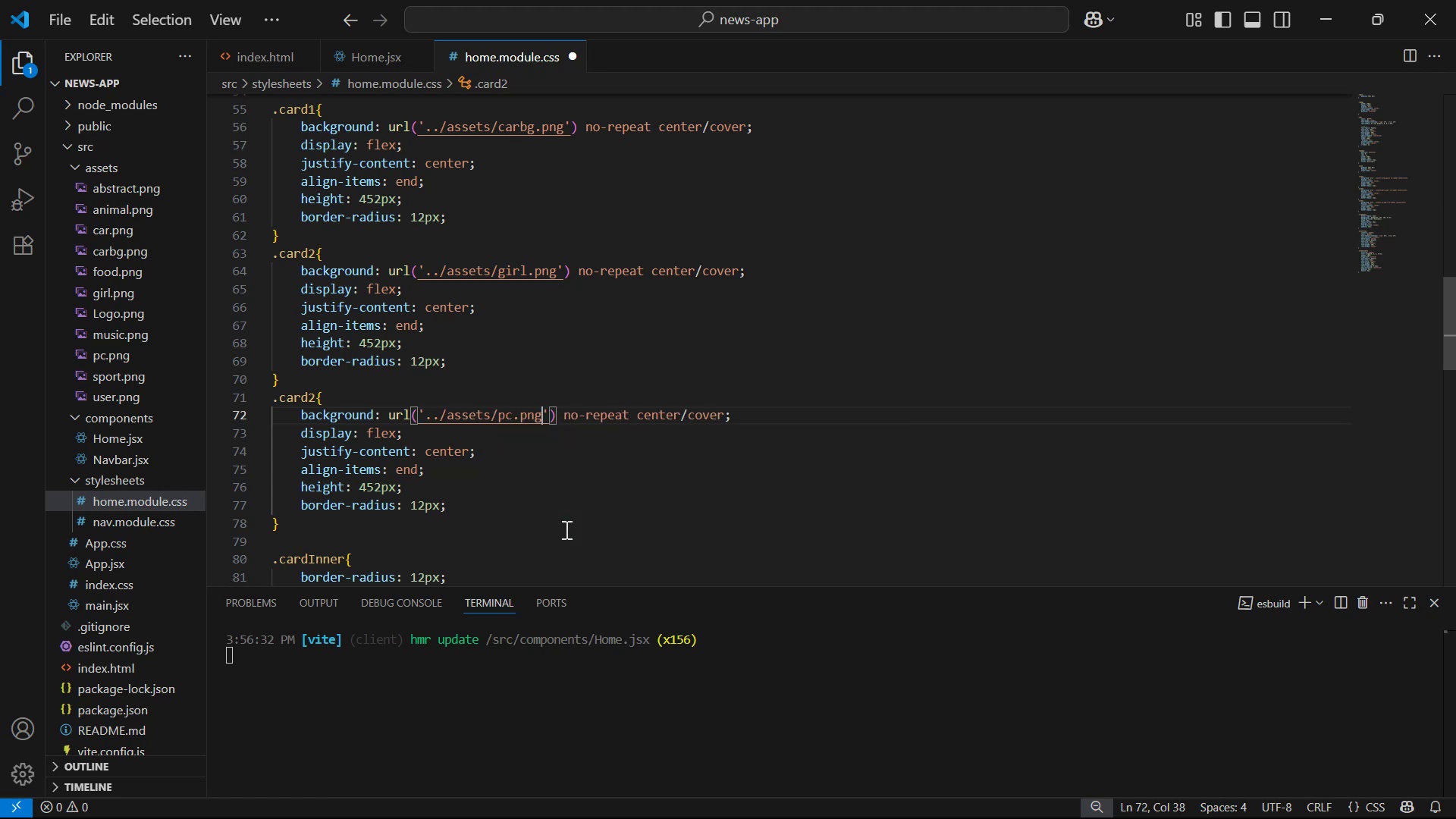 
key(Control+S)
 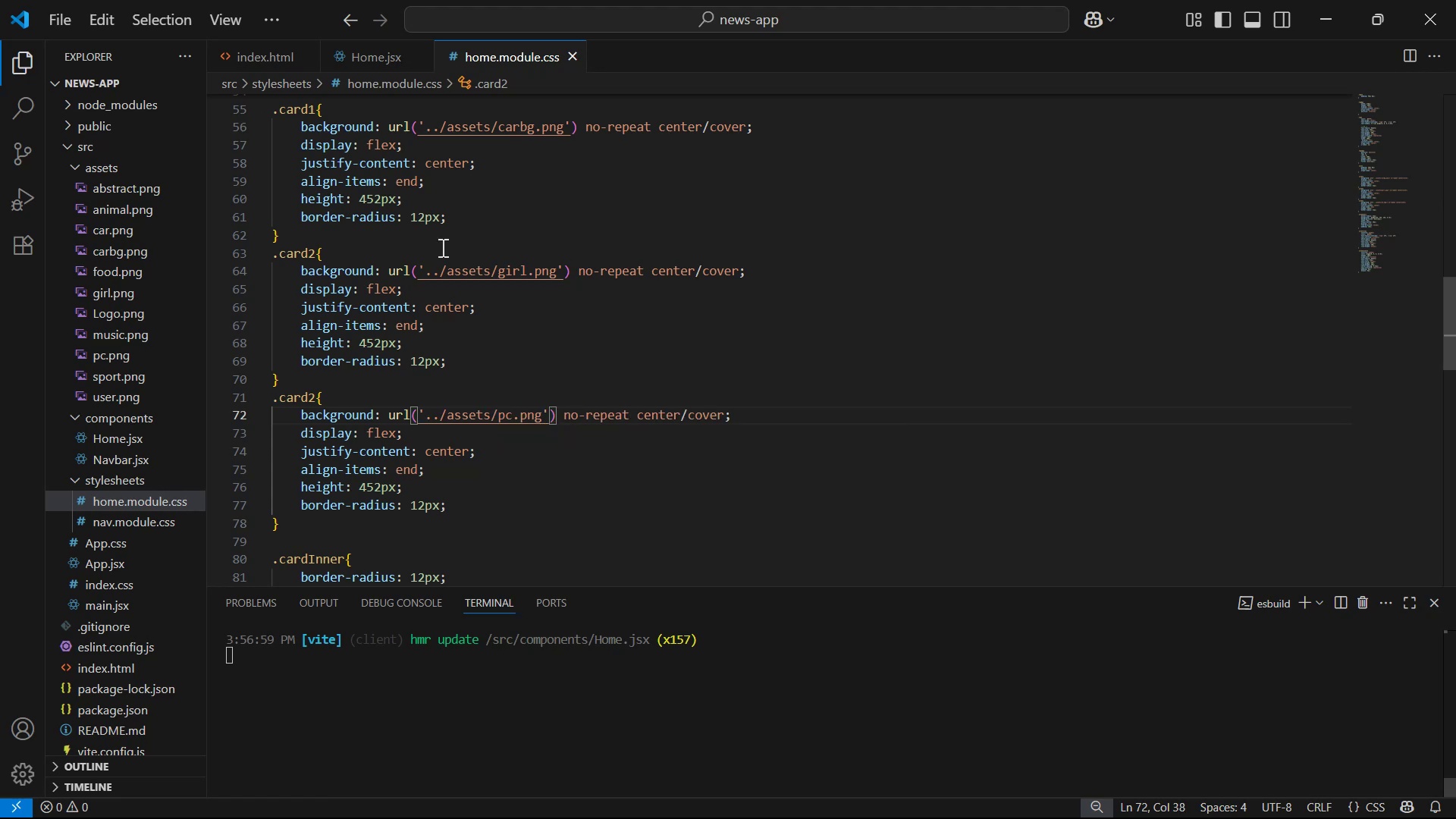 
key(Alt+Tab)
 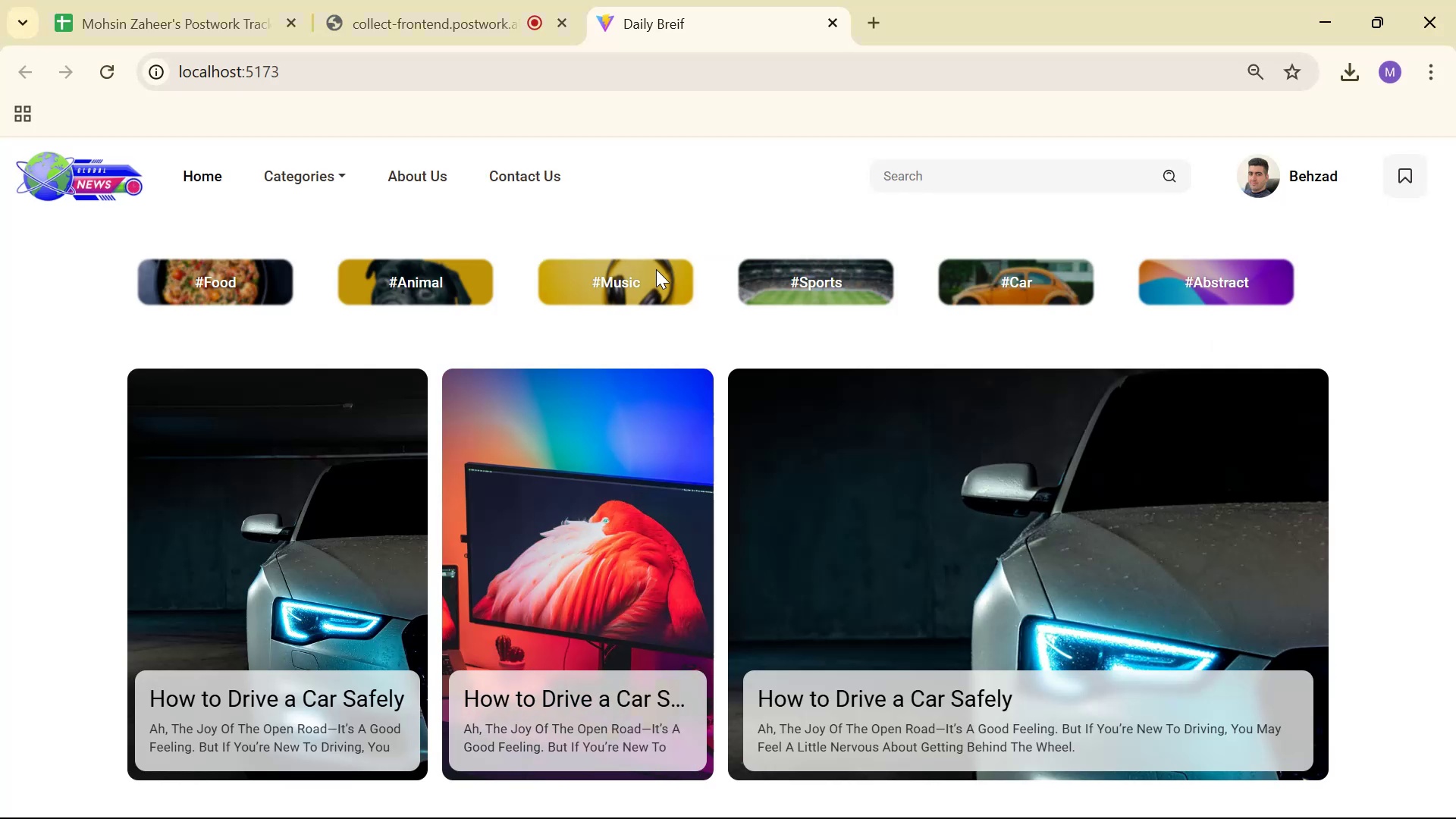 
key(Alt+AltLeft)
 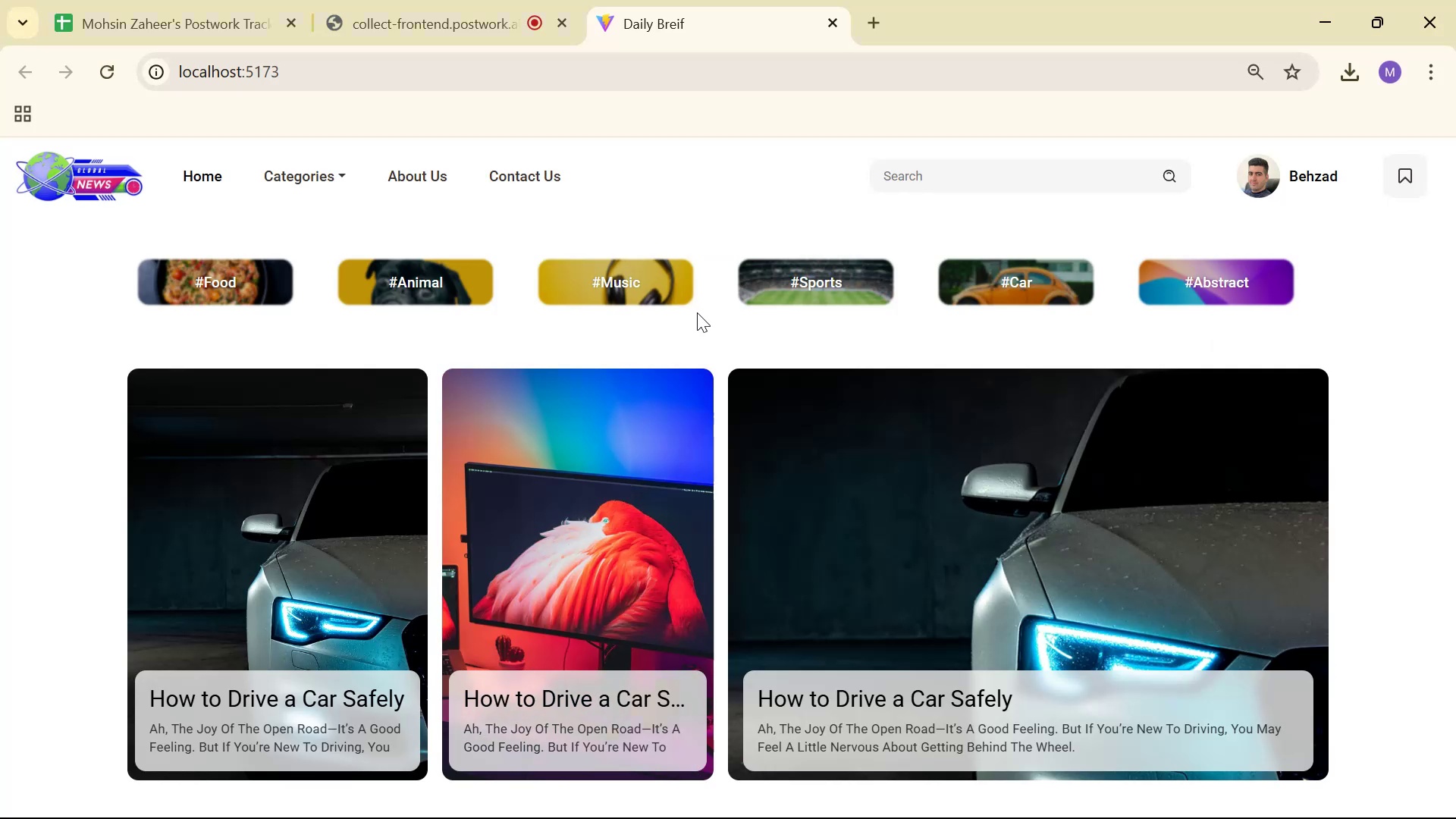 
key(Alt+Tab)
 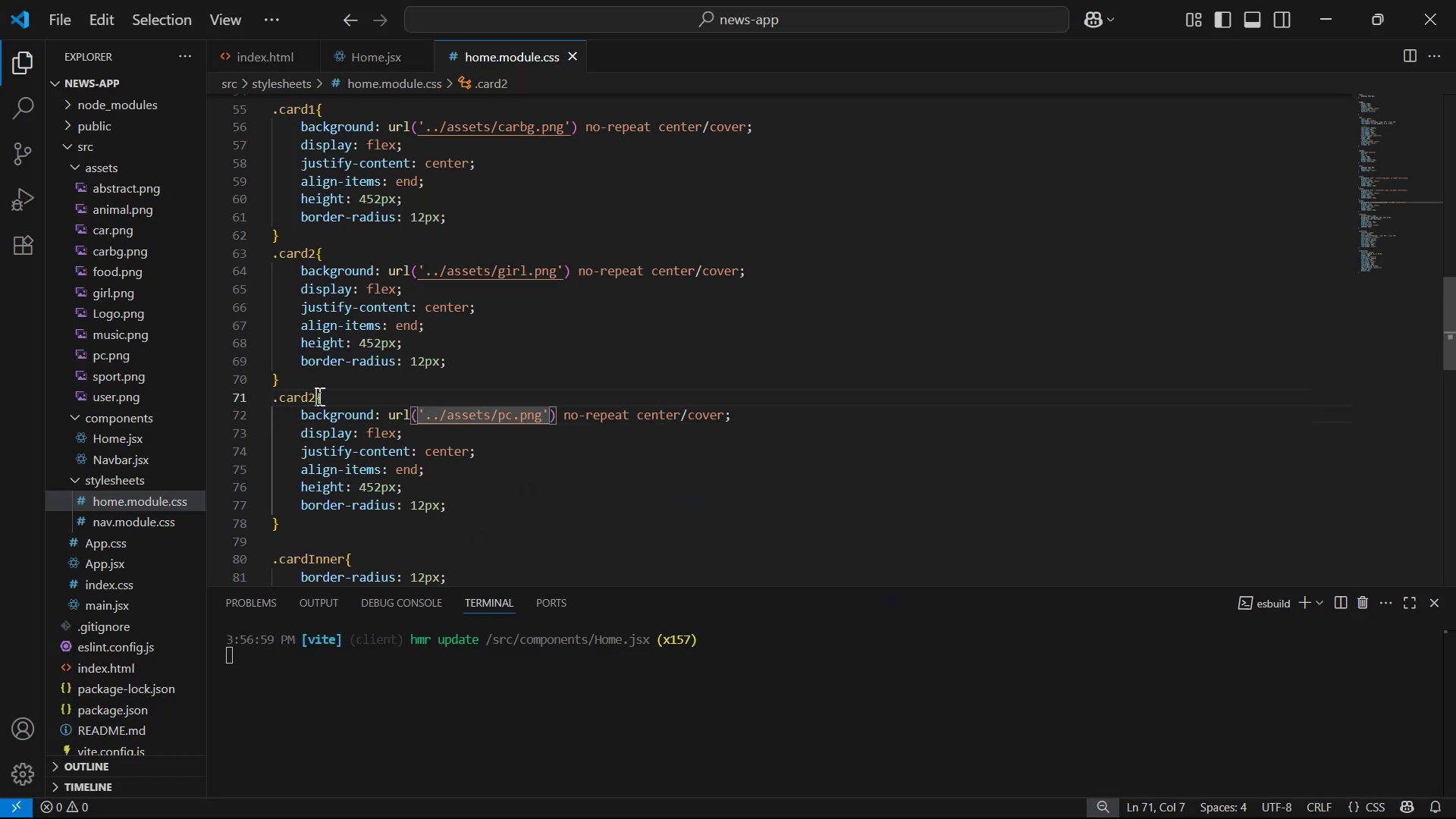 
key(Backspace)
 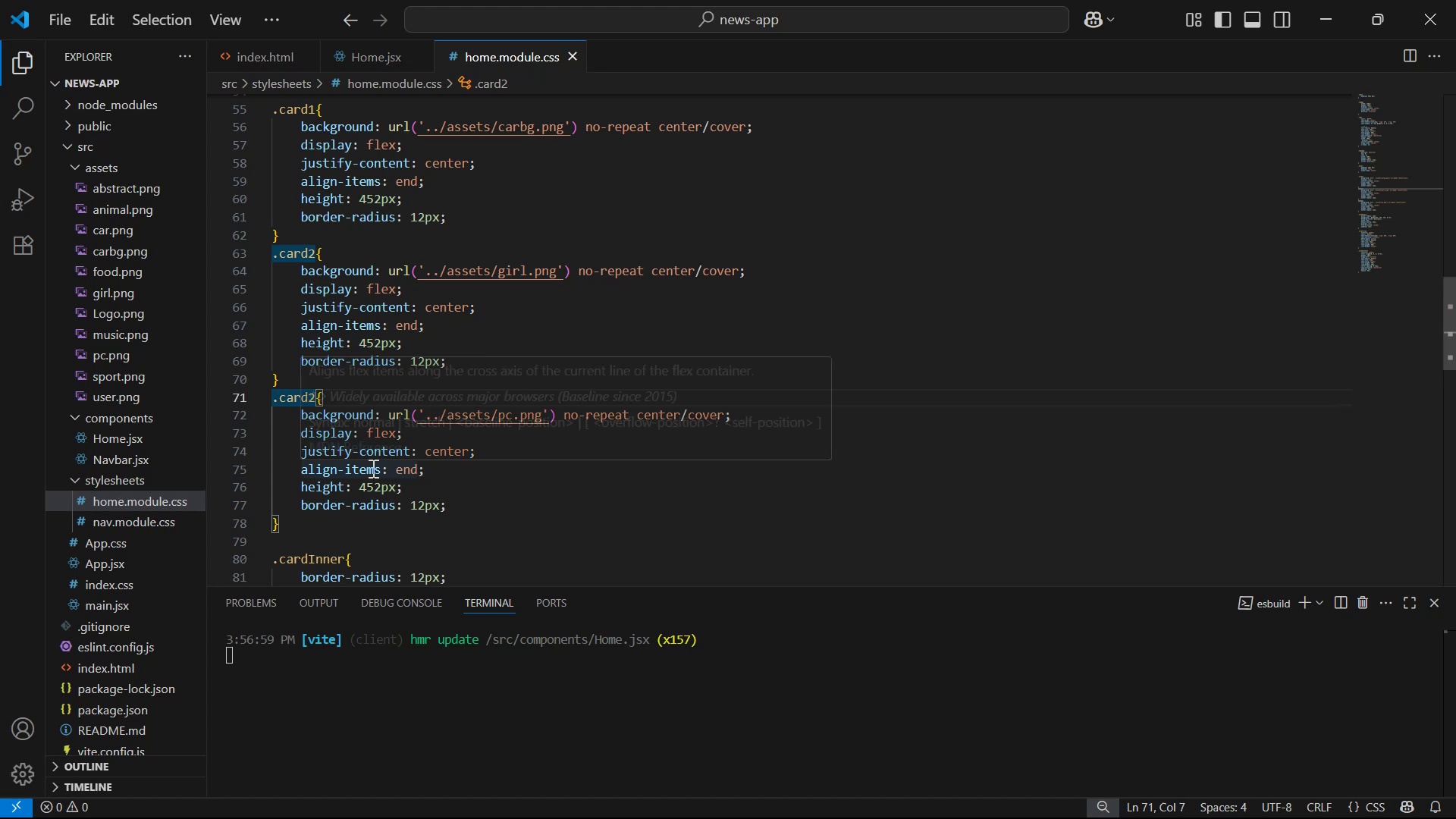 
key(3)
 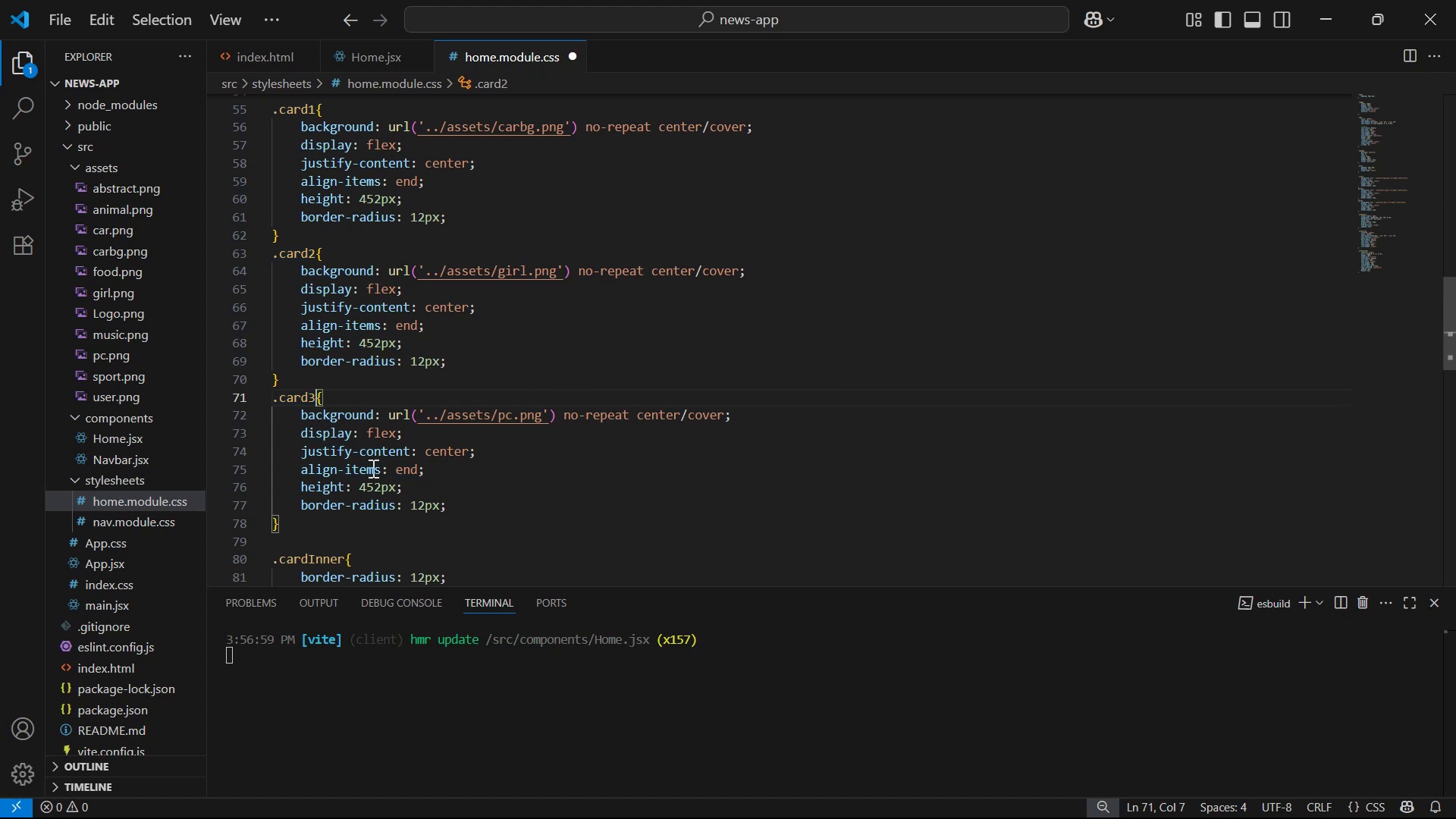 
key(Control+S)
 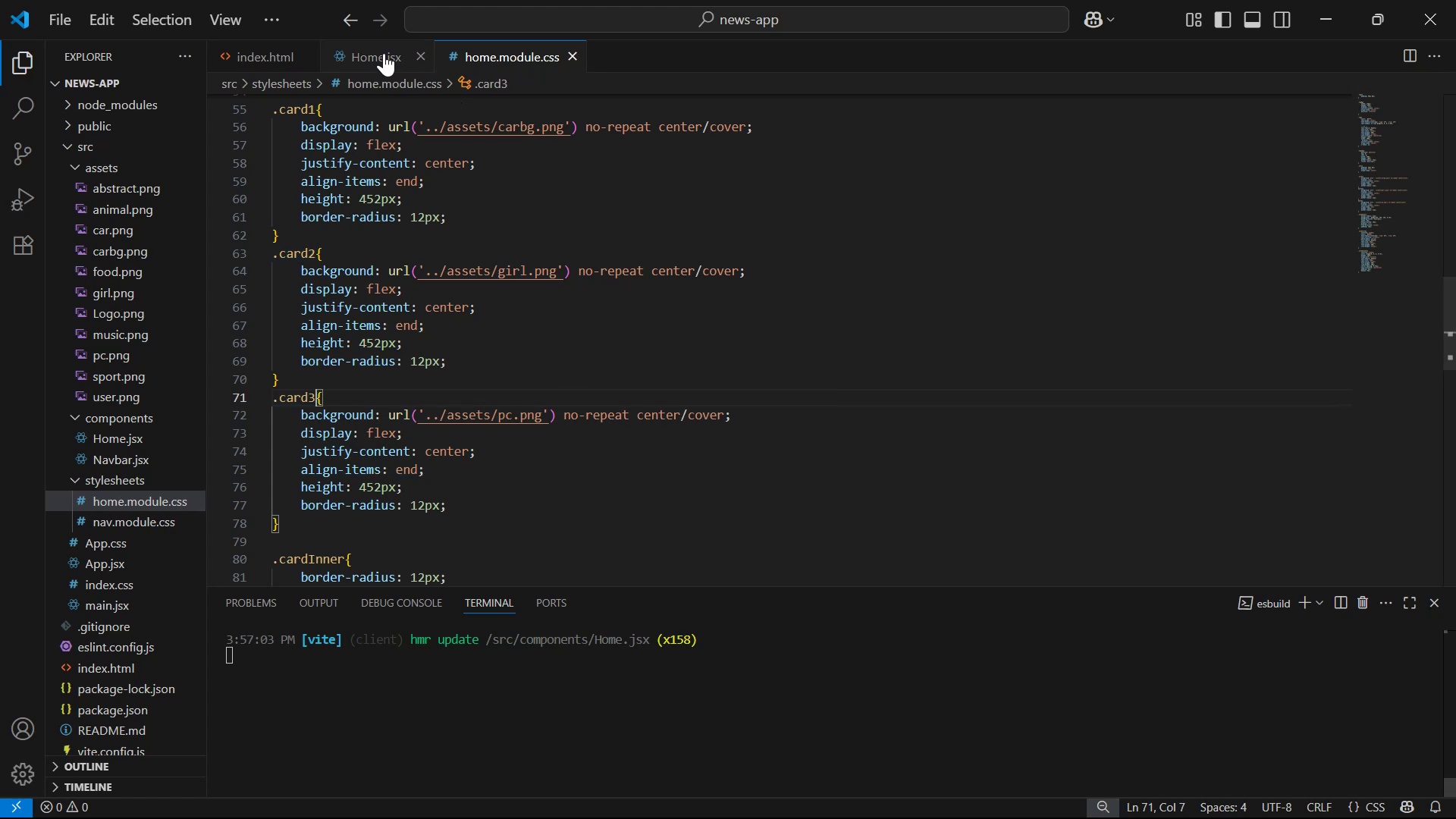 
scroll: coordinate [524, 526], scroll_direction: down, amount: 4.0
 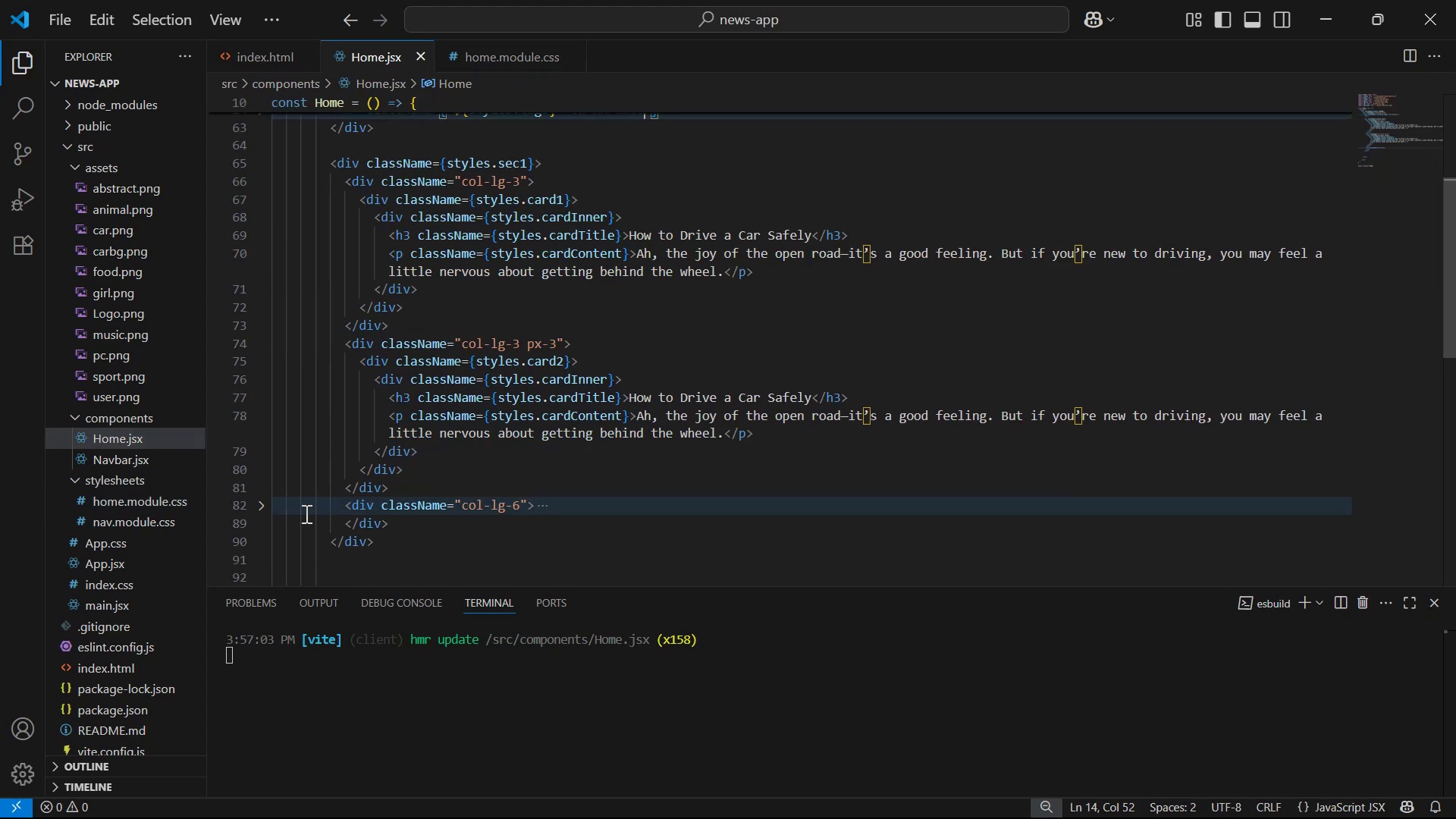 
left_click([259, 506])
 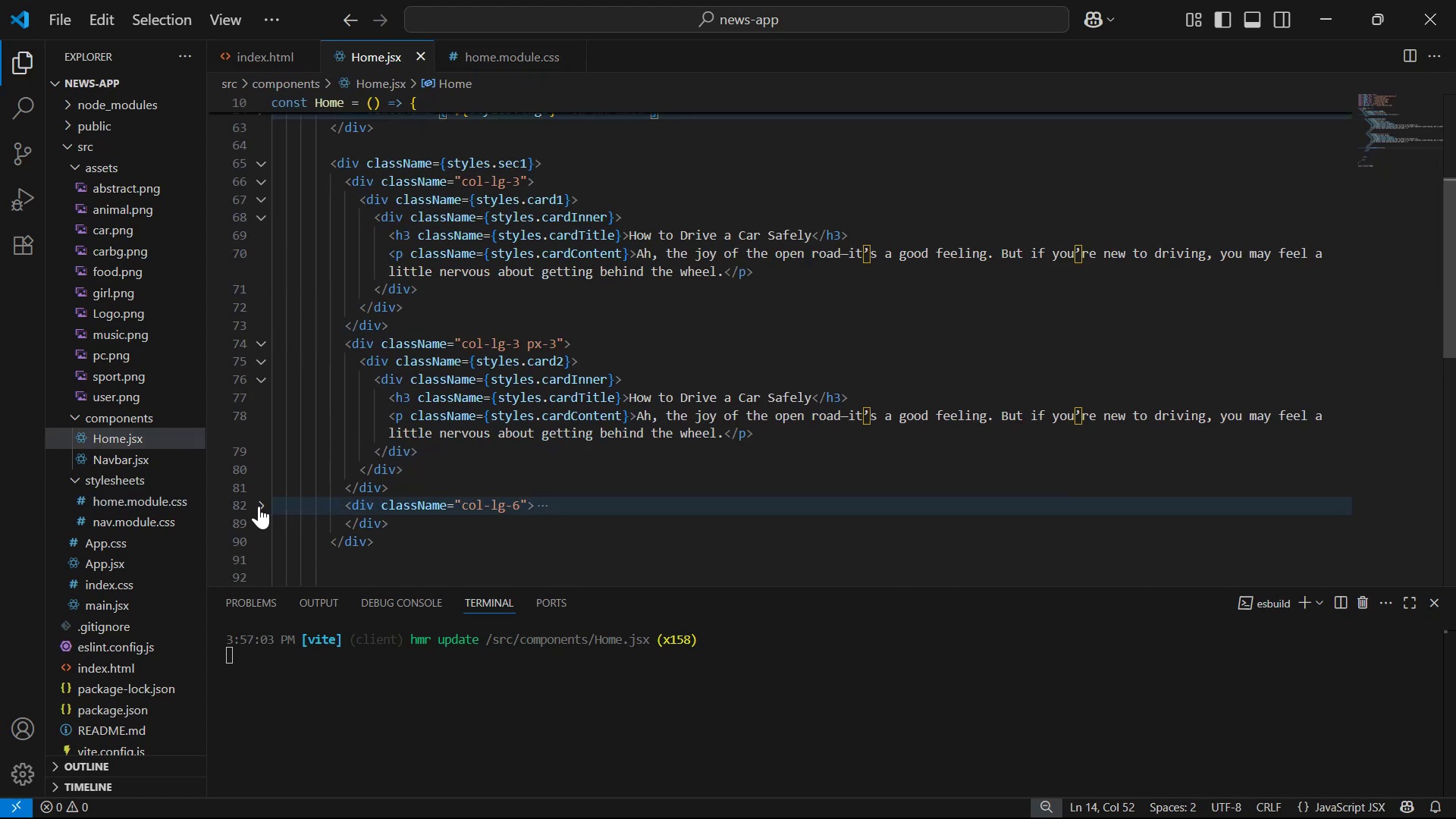 
scroll: coordinate [527, 523], scroll_direction: down, amount: 2.0
 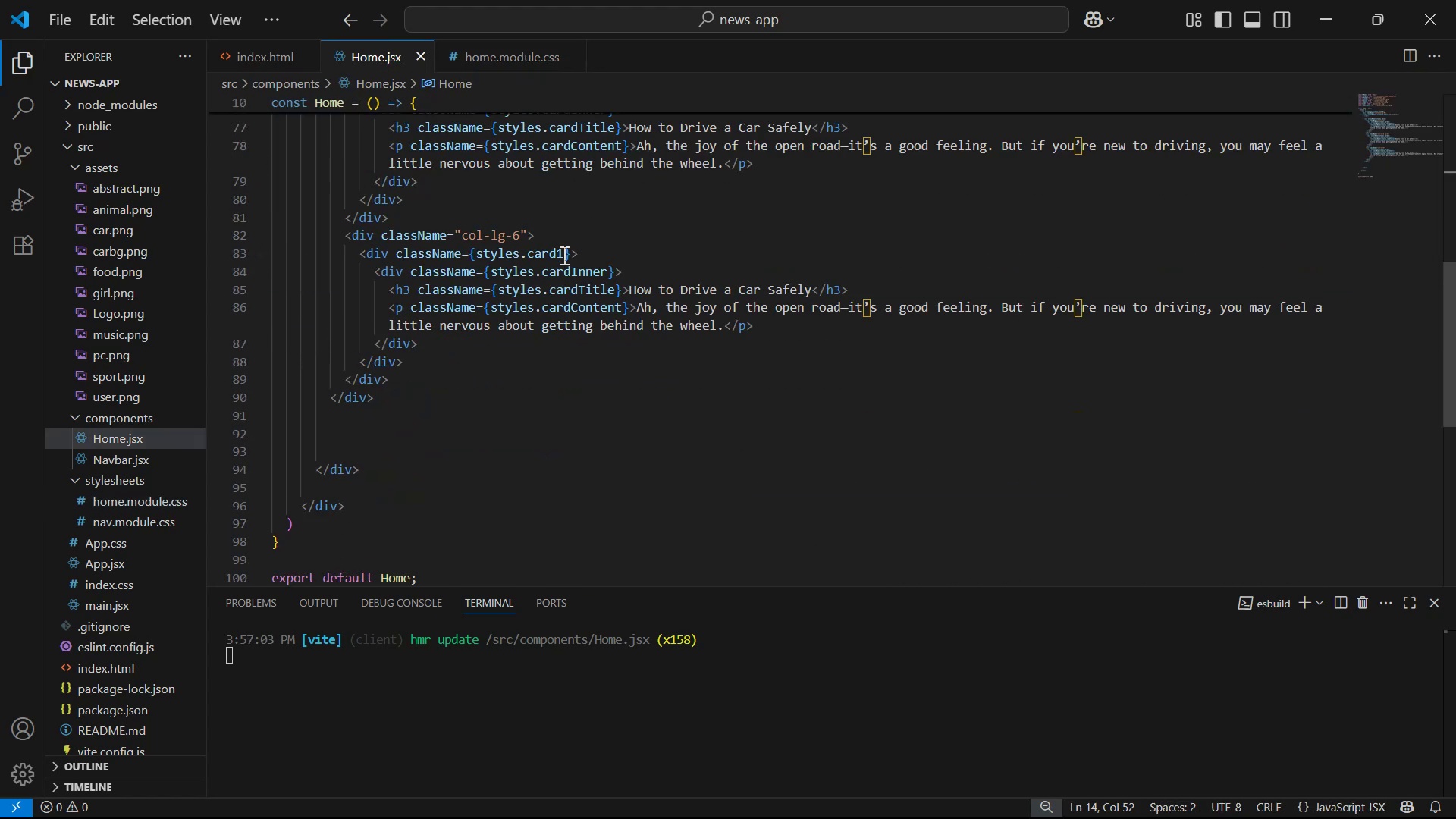 
key(Backspace)
 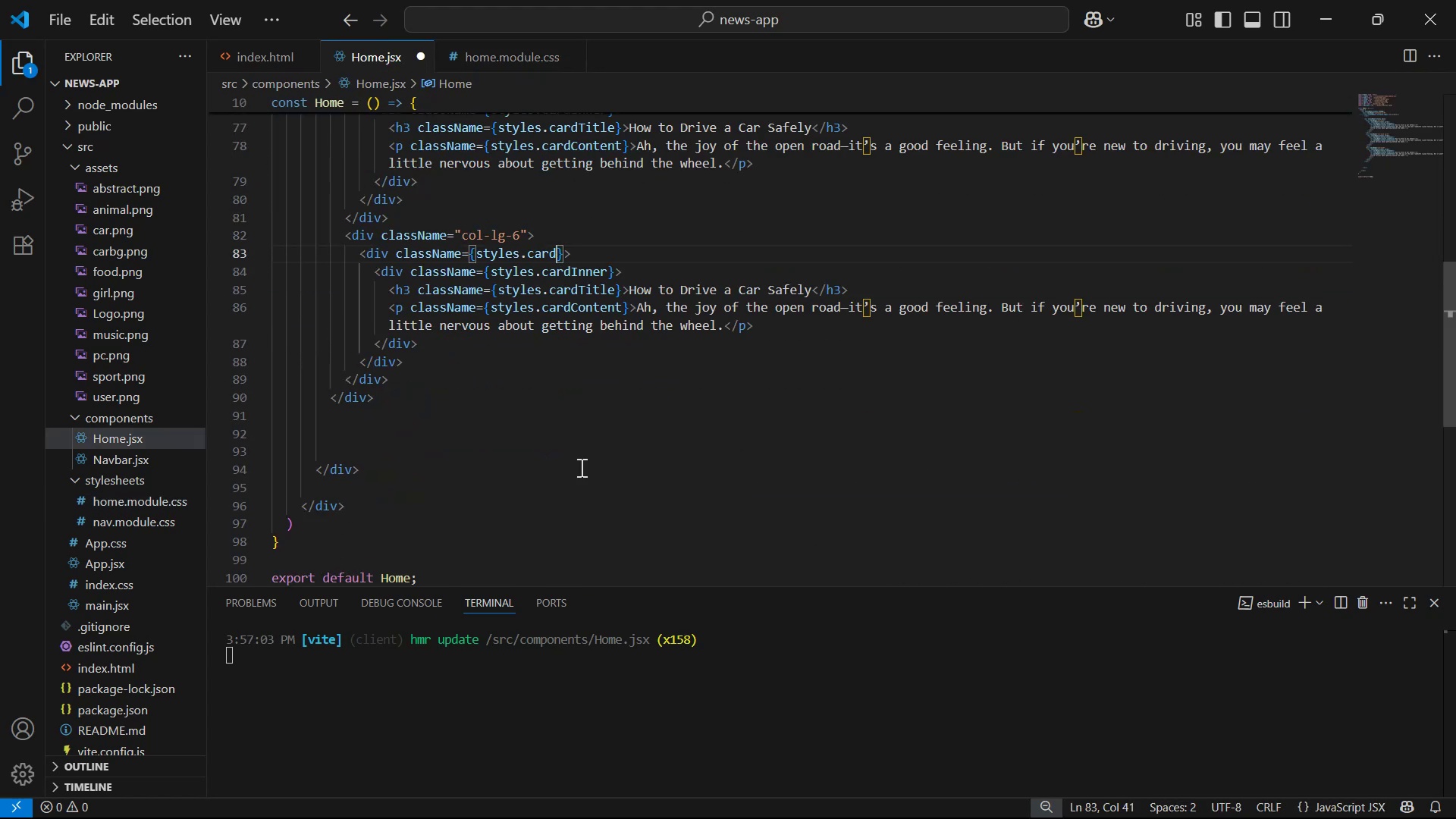 
key(3)
 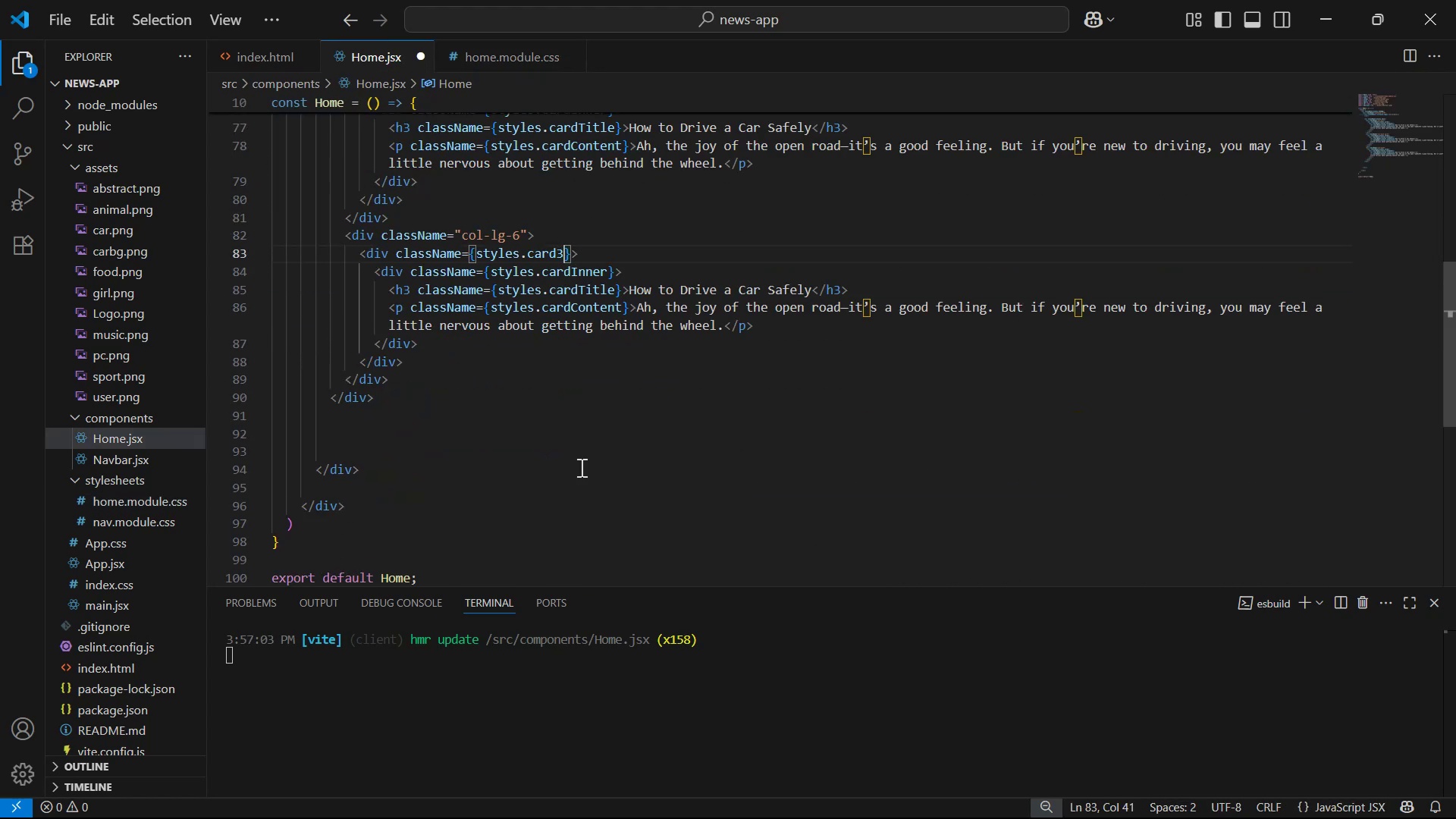 
key(Control+ControlLeft)
 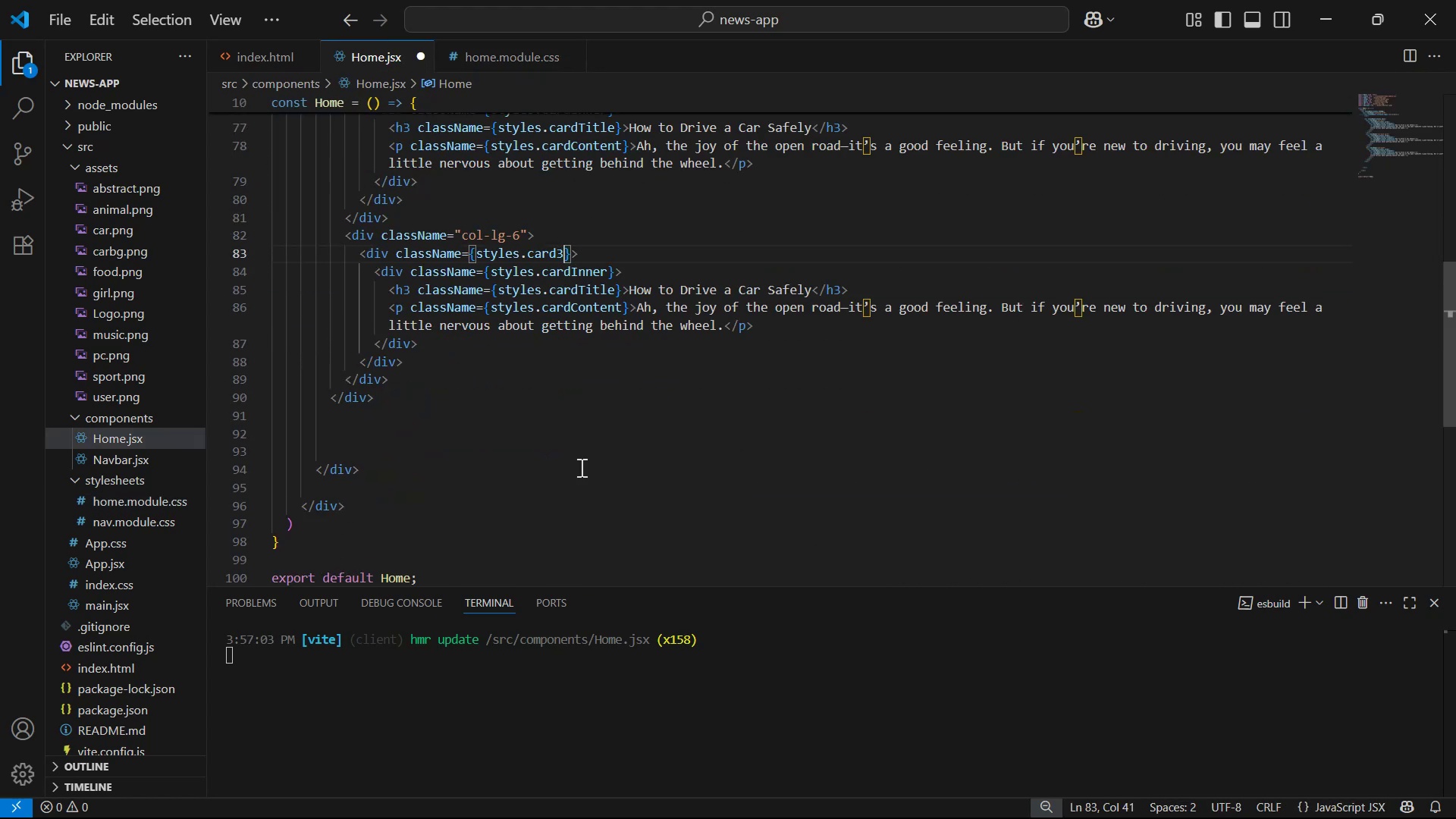 
key(Control+S)
 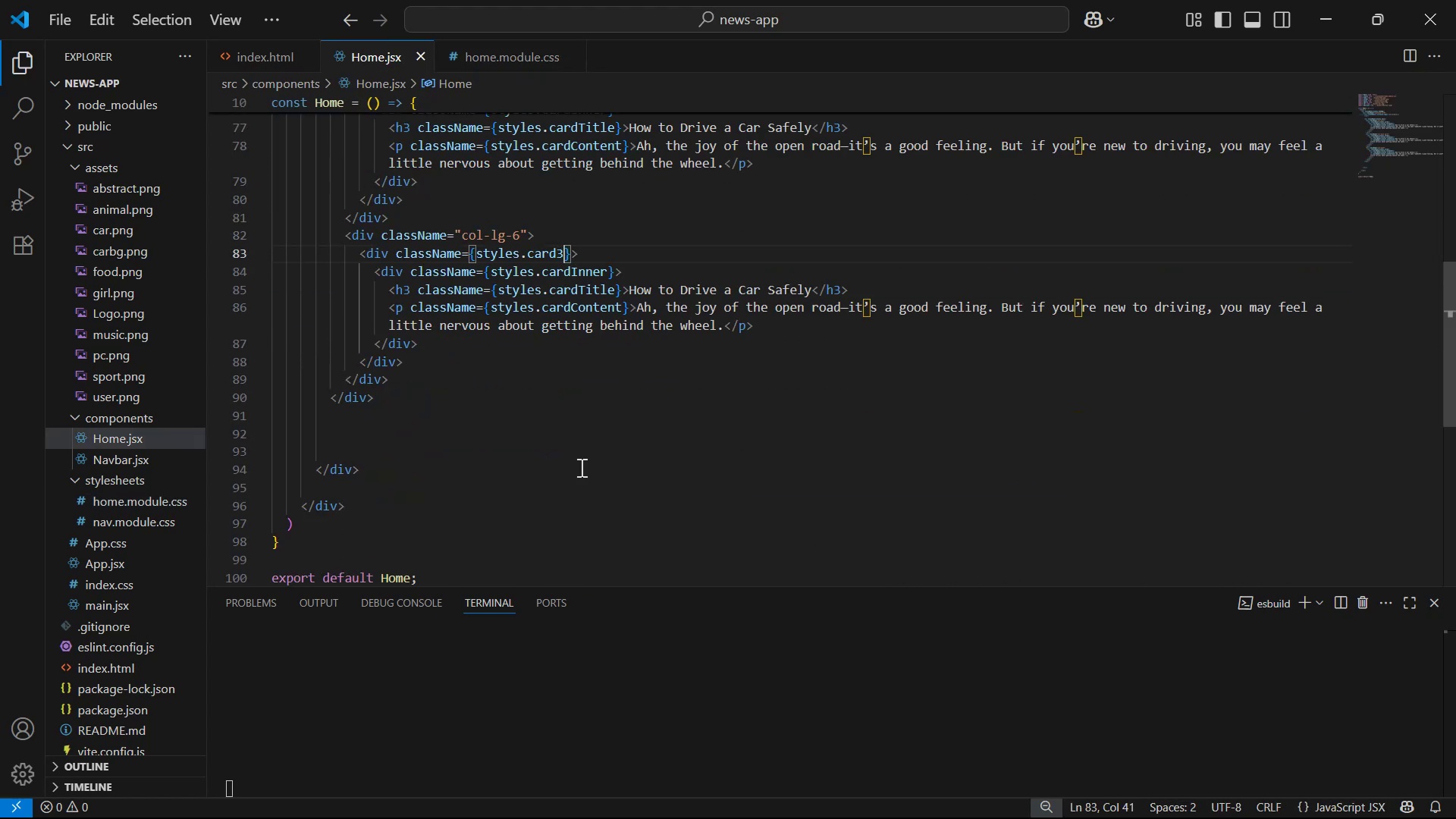 
key(Alt+Tab)
 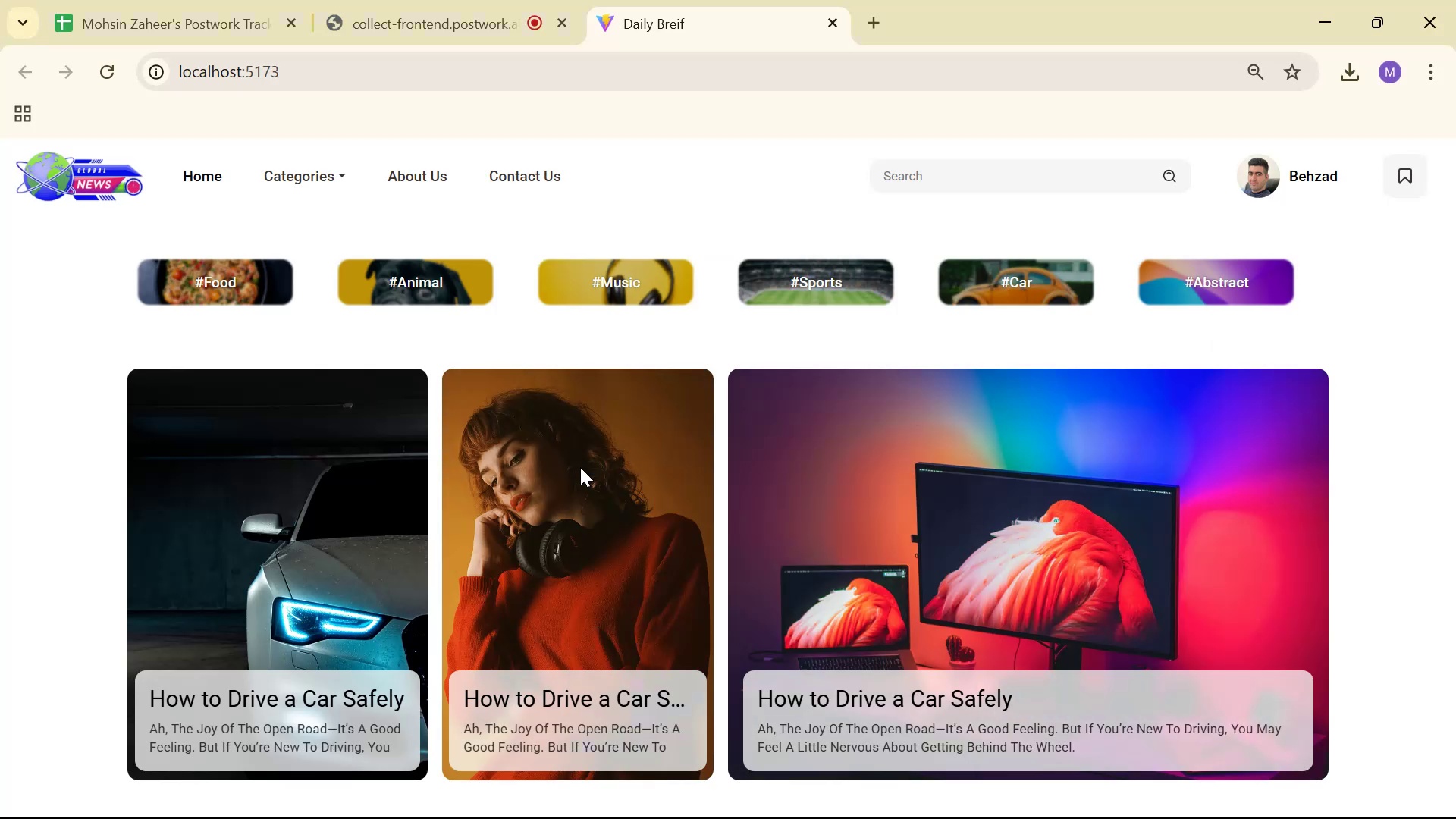 
scroll: coordinate [621, 364], scroll_direction: none, amount: 0.0
 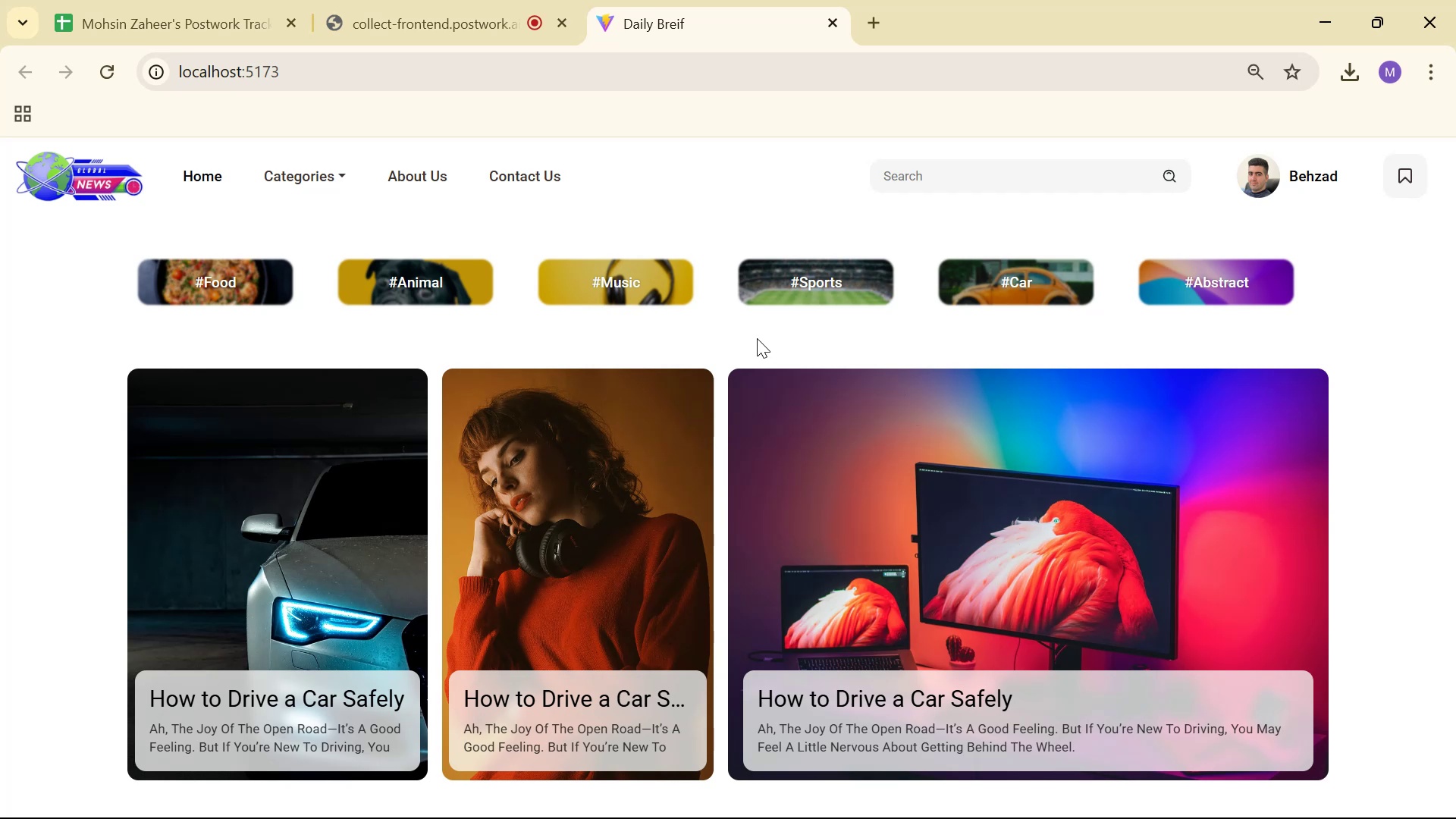 
wait(12.55)
 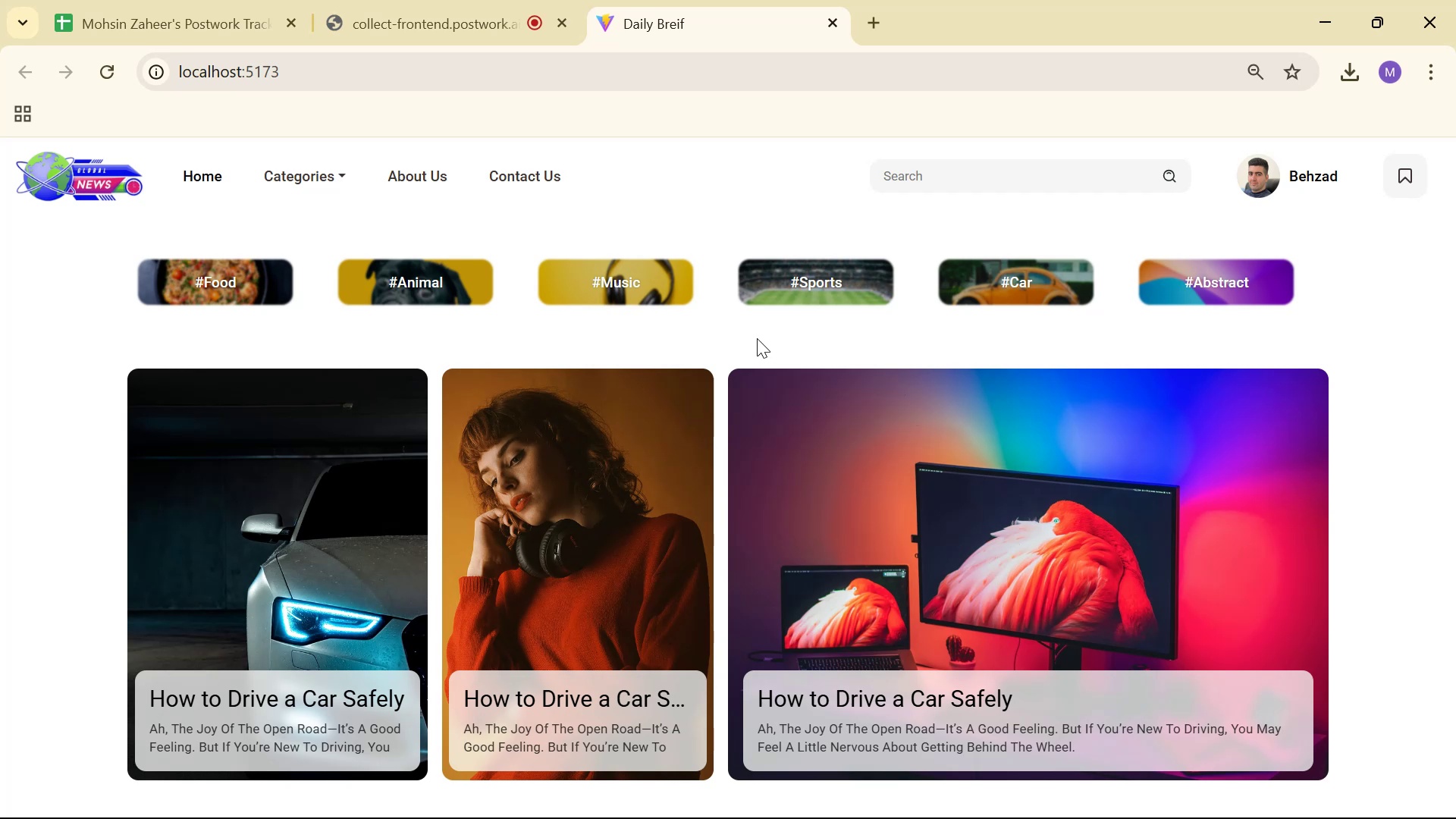 
key(Alt+Tab)
 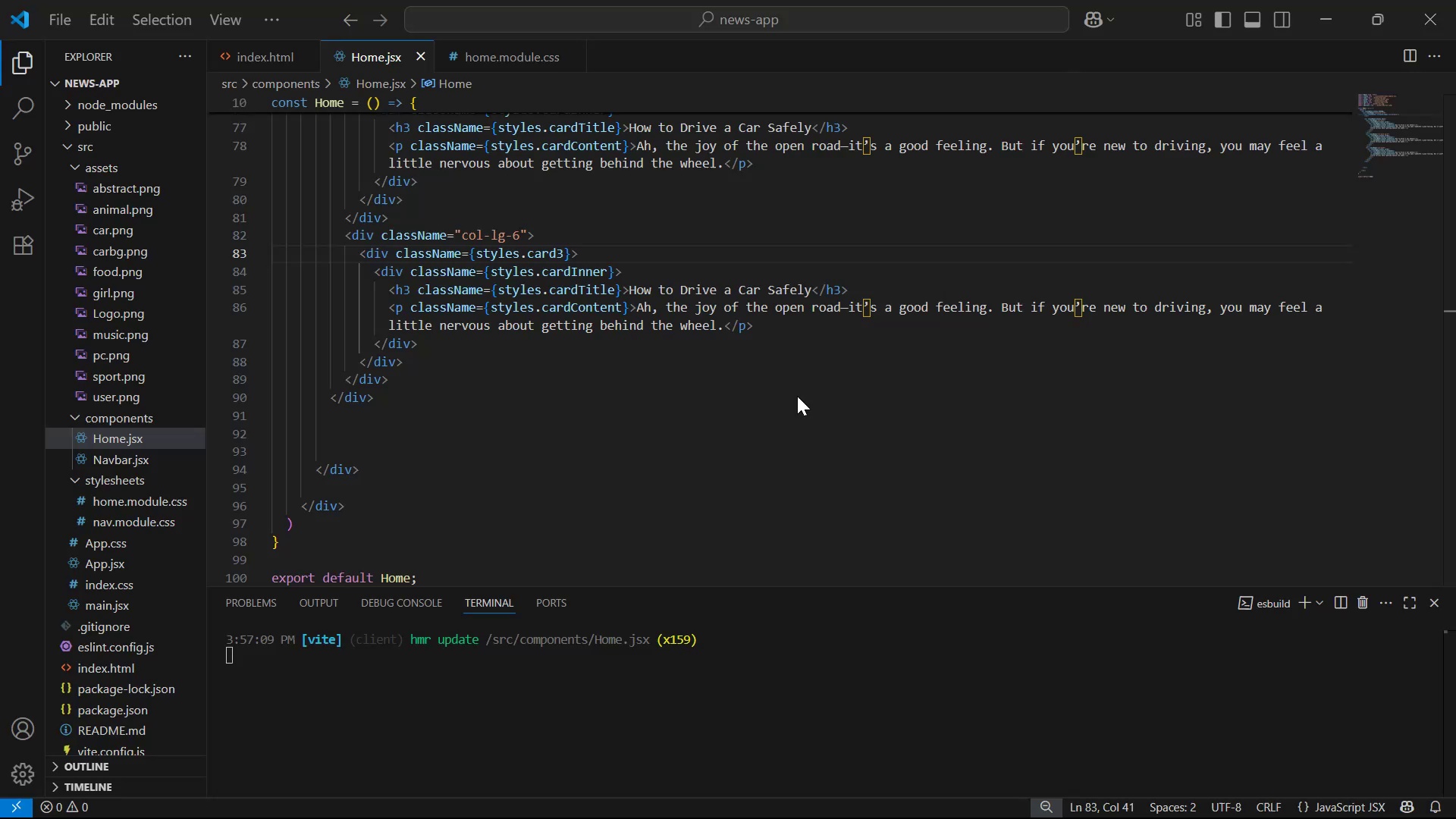 
scroll: coordinate [768, 371], scroll_direction: up, amount: 12.0
 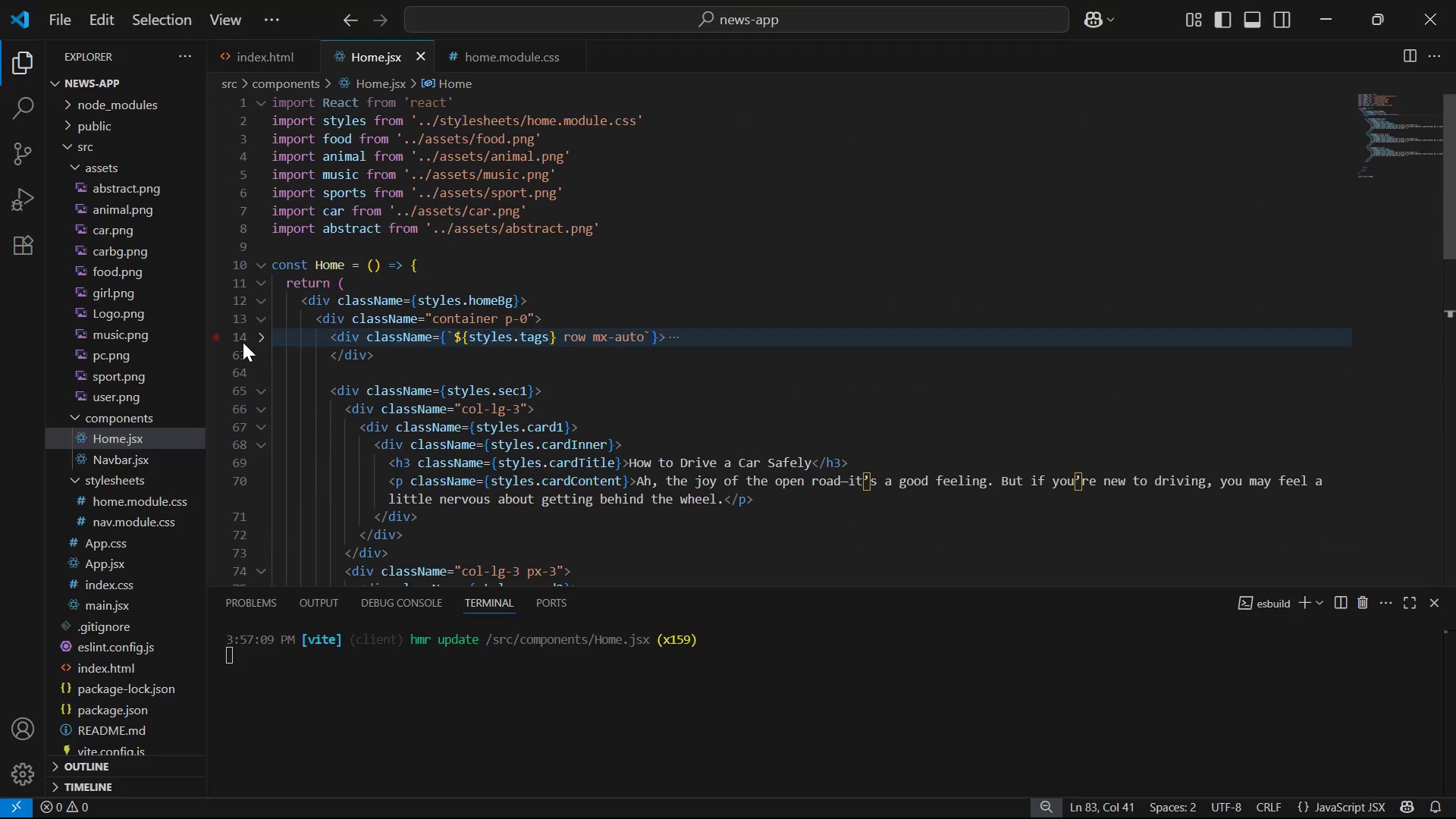 
left_click([261, 338])
 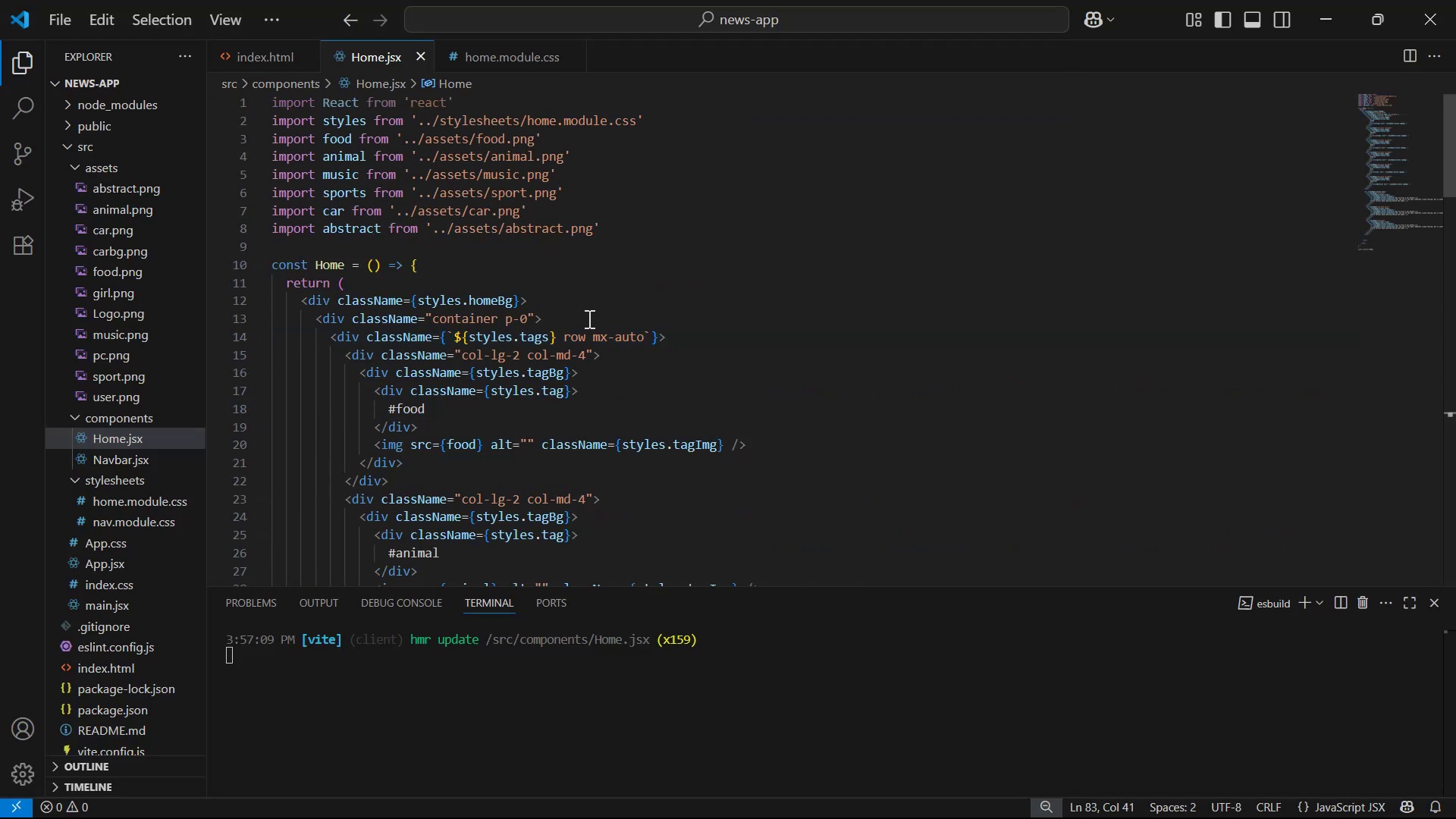 
scroll: coordinate [585, 323], scroll_direction: down, amount: 2.0
 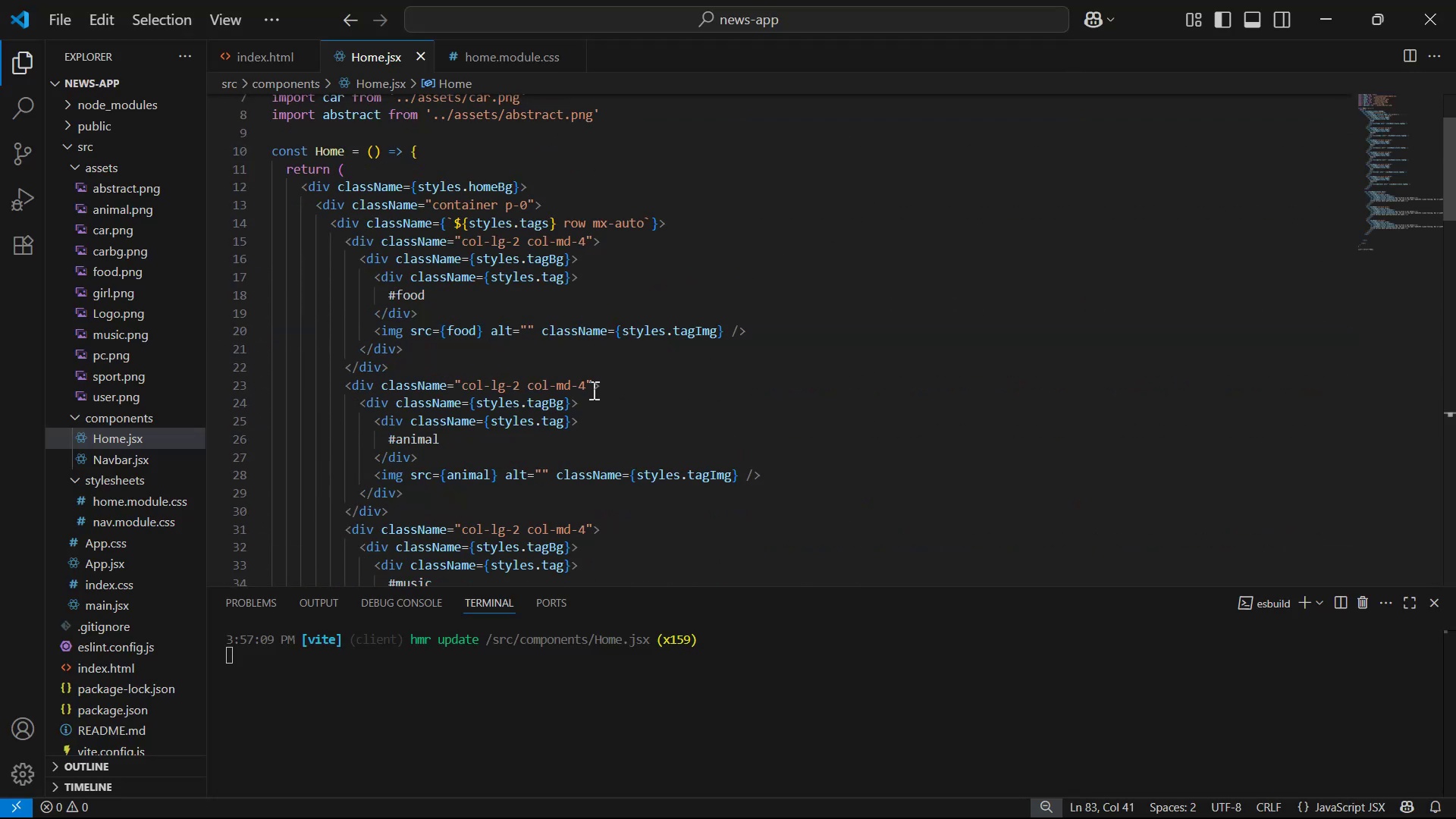 
left_click([586, 384])
 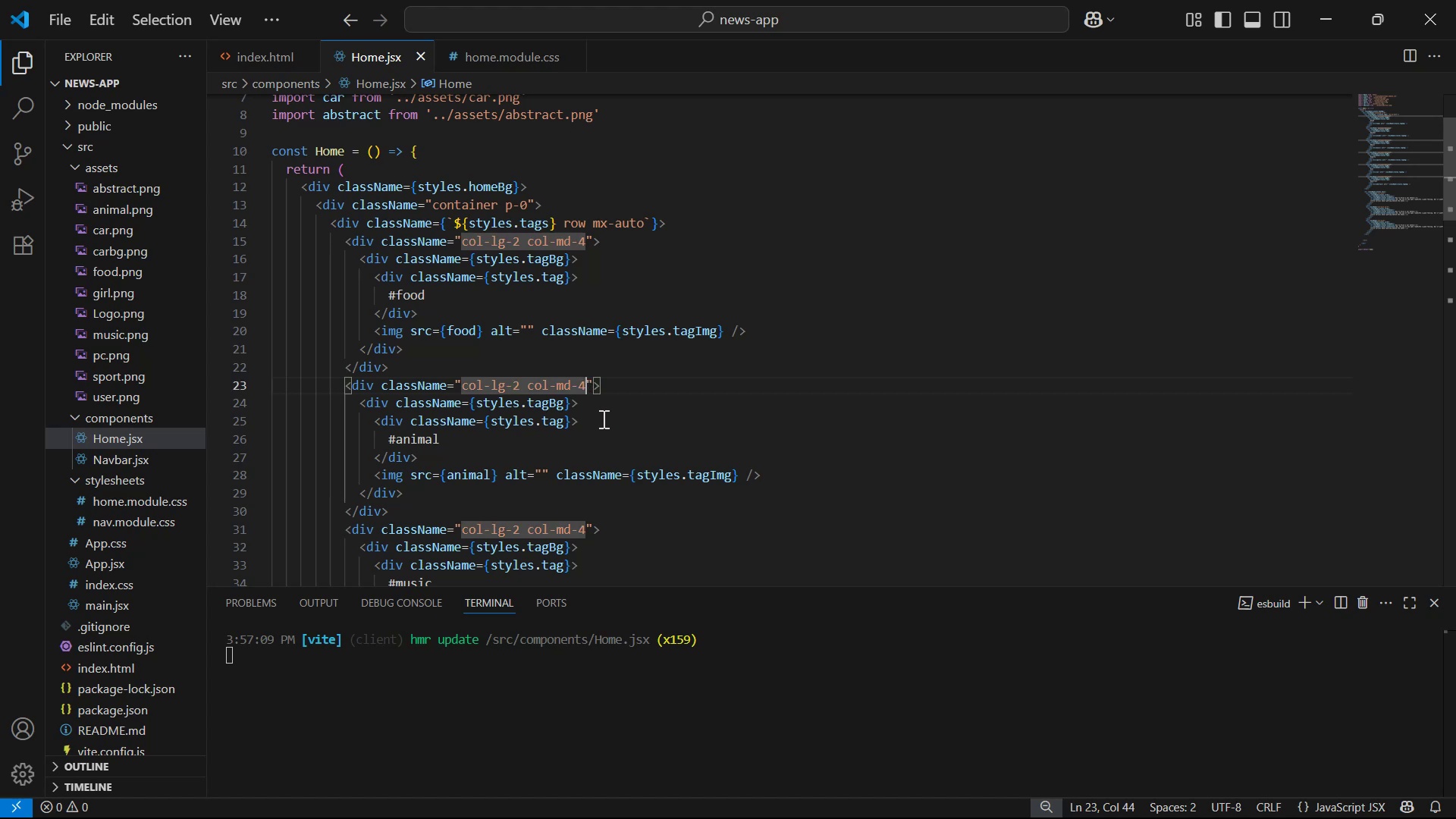 
key(Space)
 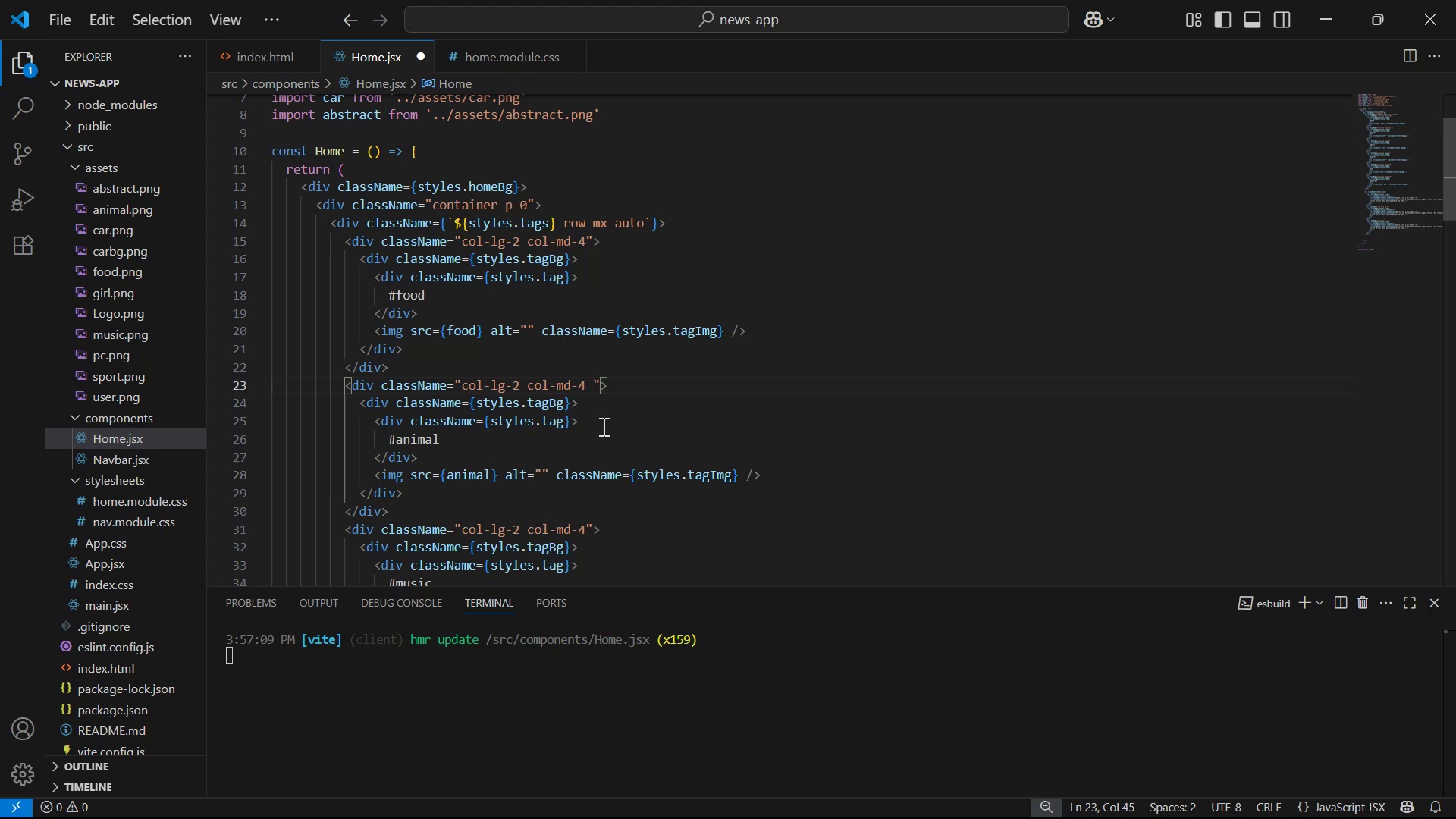 
key(M)
 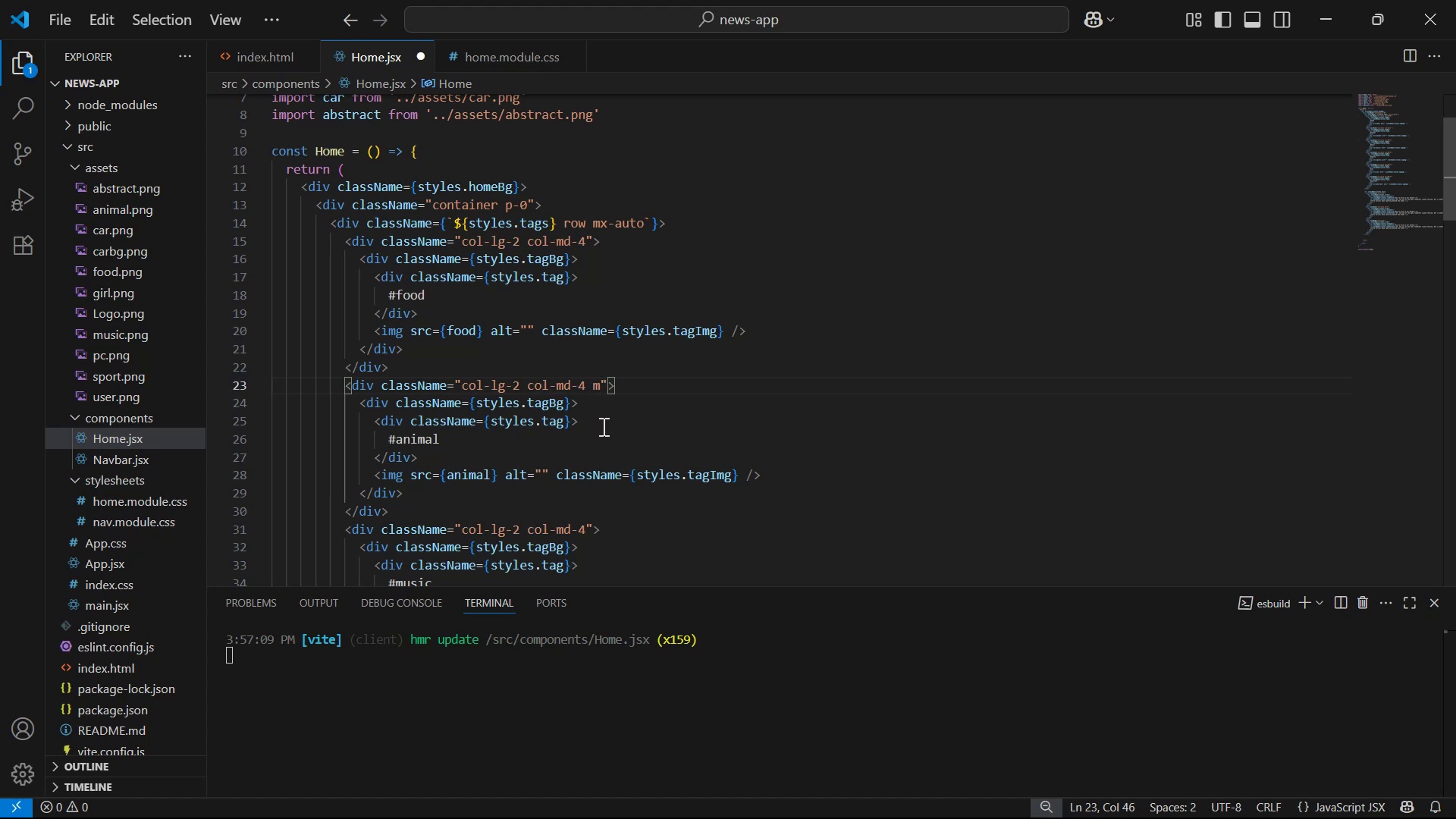 
key(Backspace)
 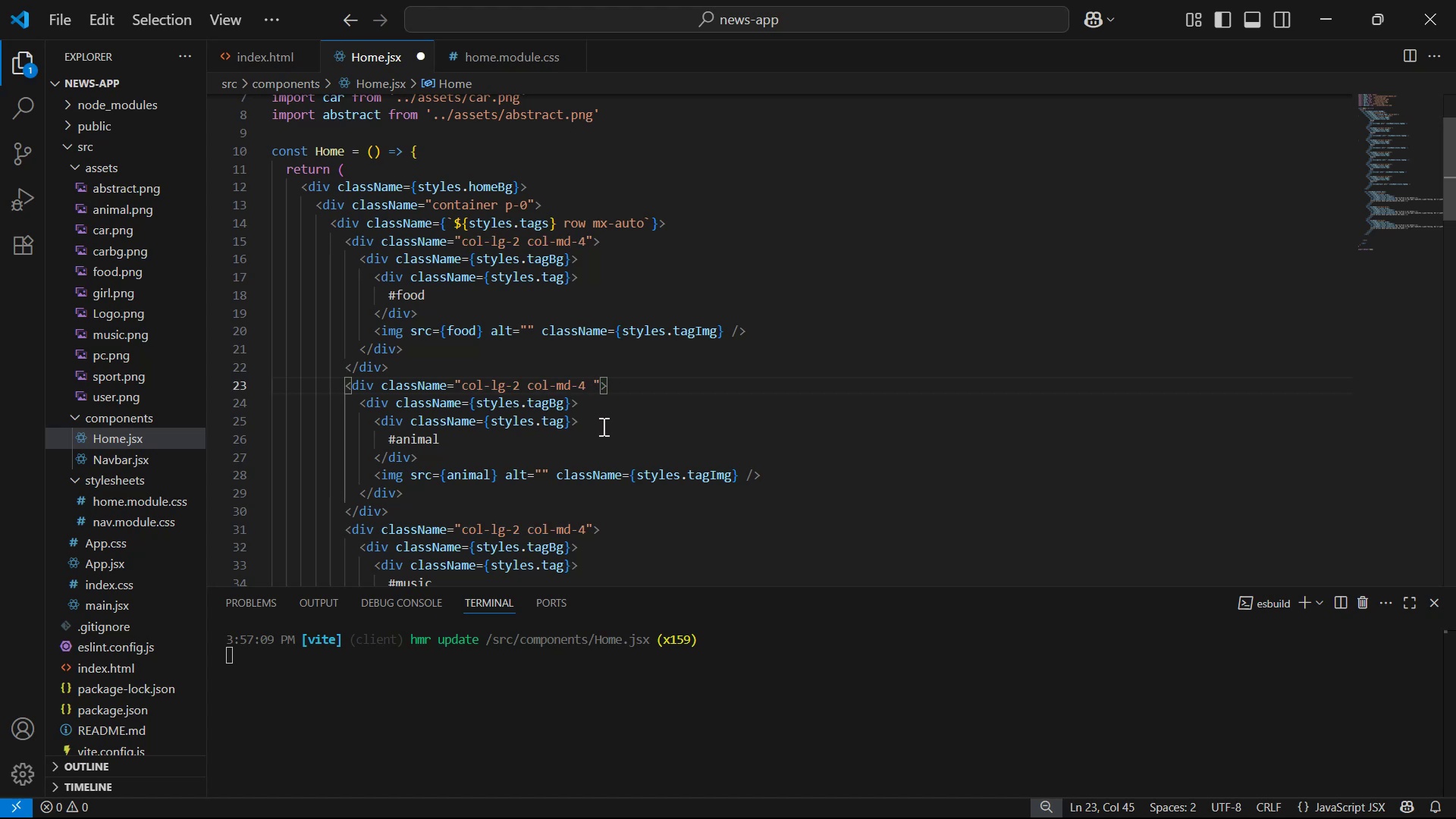 
key(Control+S)
 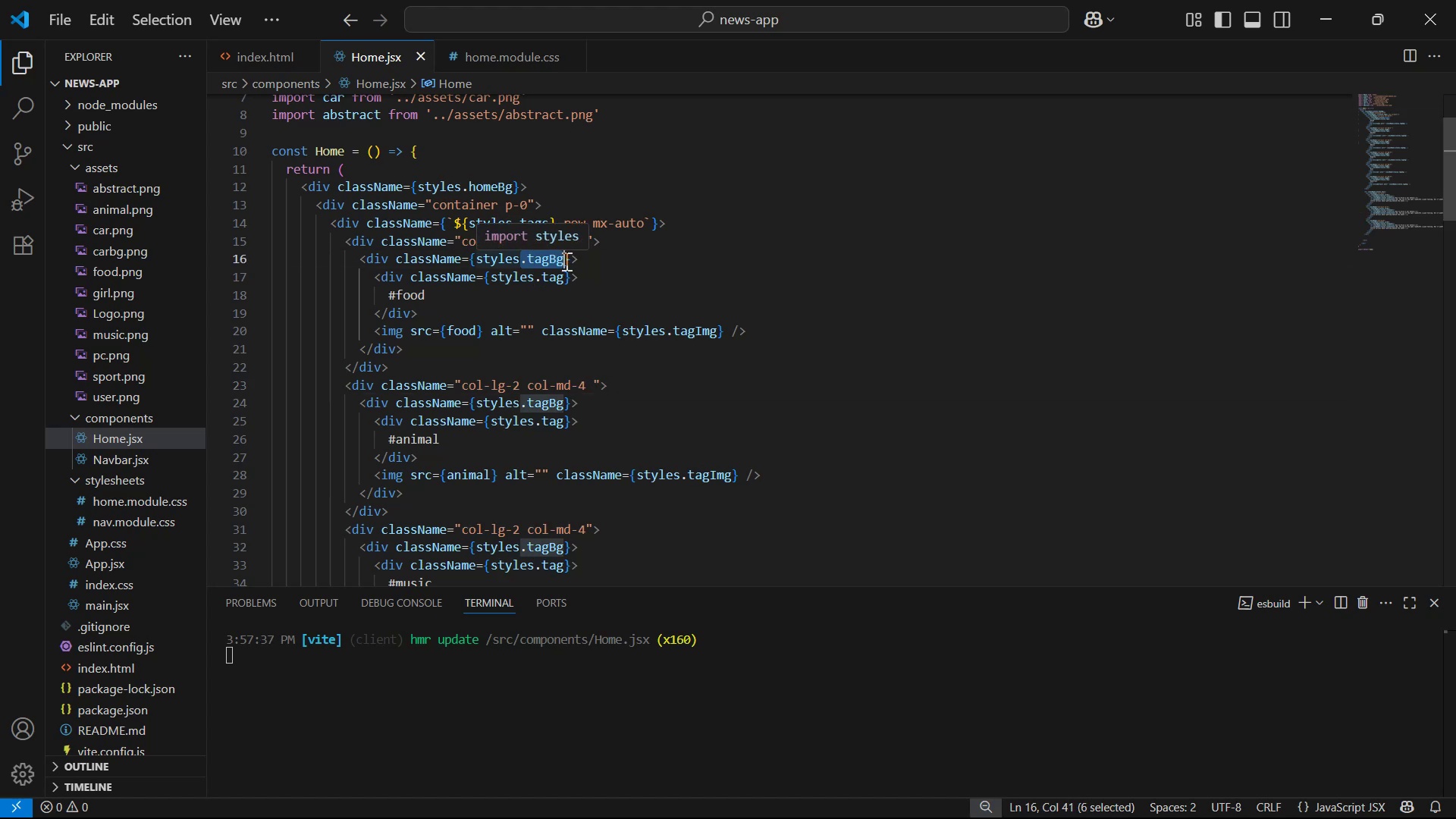 
scroll: coordinate [598, 350], scroll_direction: up, amount: 20.0
 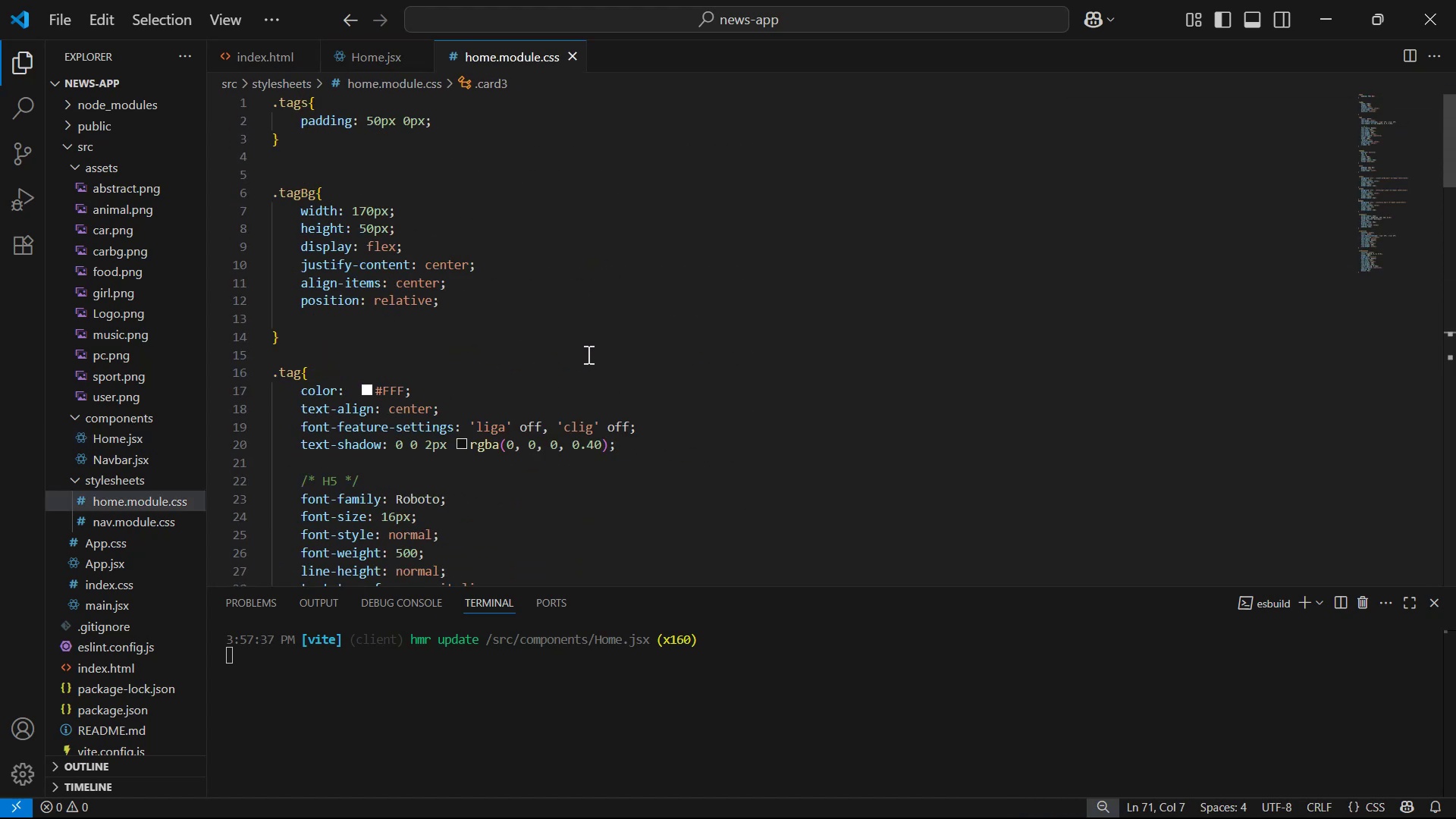 
scroll: coordinate [459, 353], scroll_direction: down, amount: 4.0
 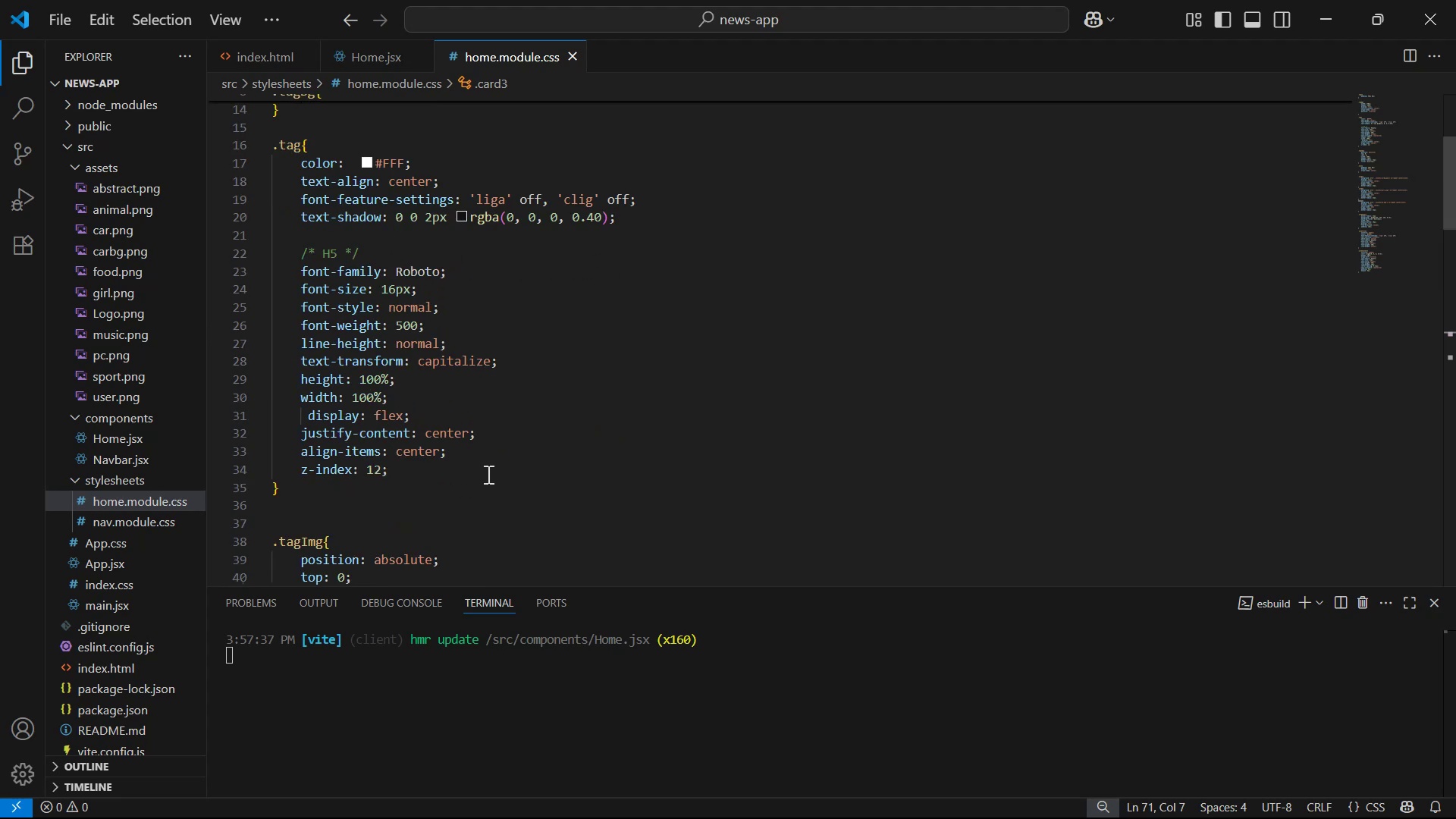 
left_click([484, 470])
 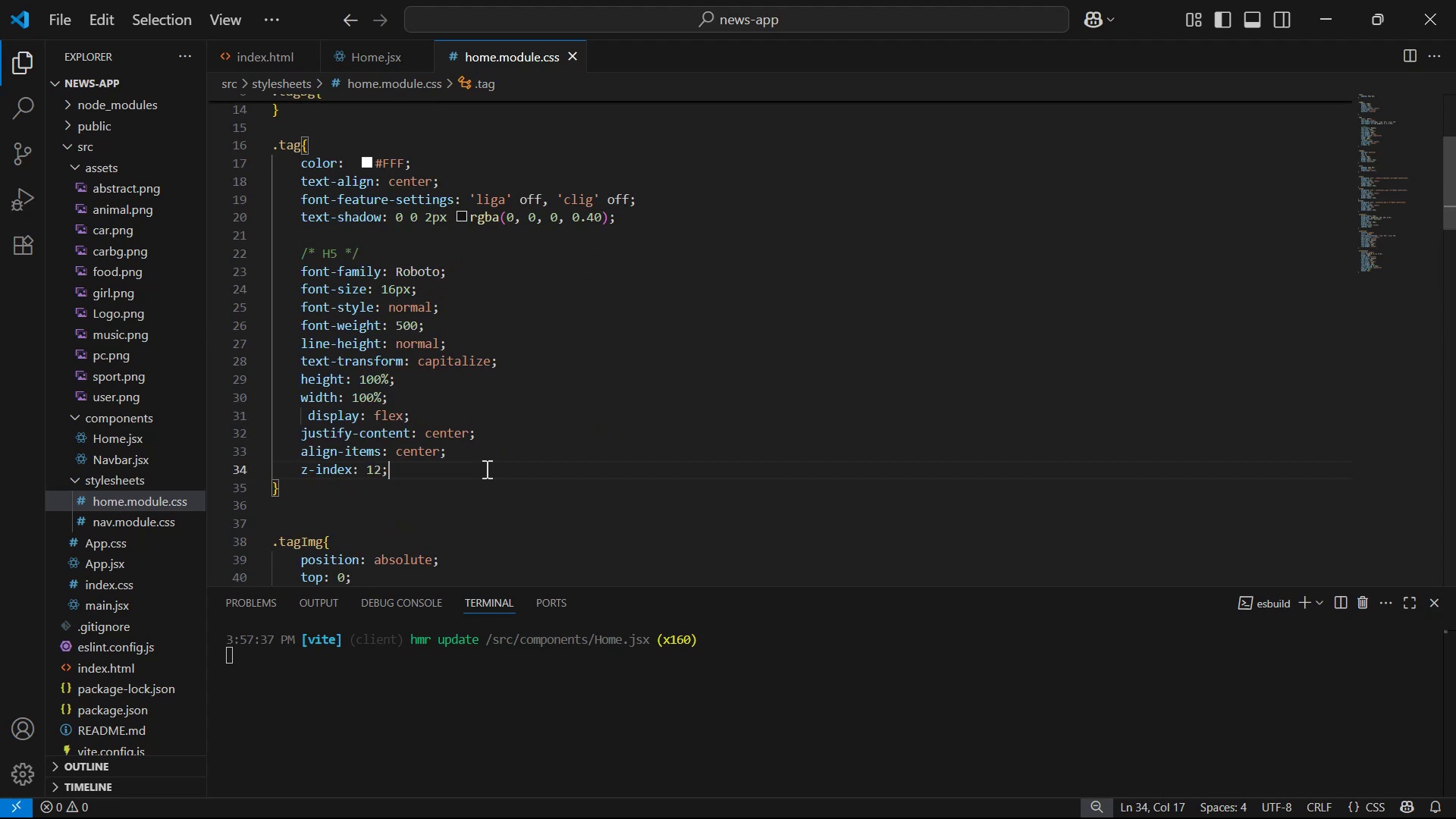 
scroll: coordinate [515, 443], scroll_direction: up, amount: 4.0
 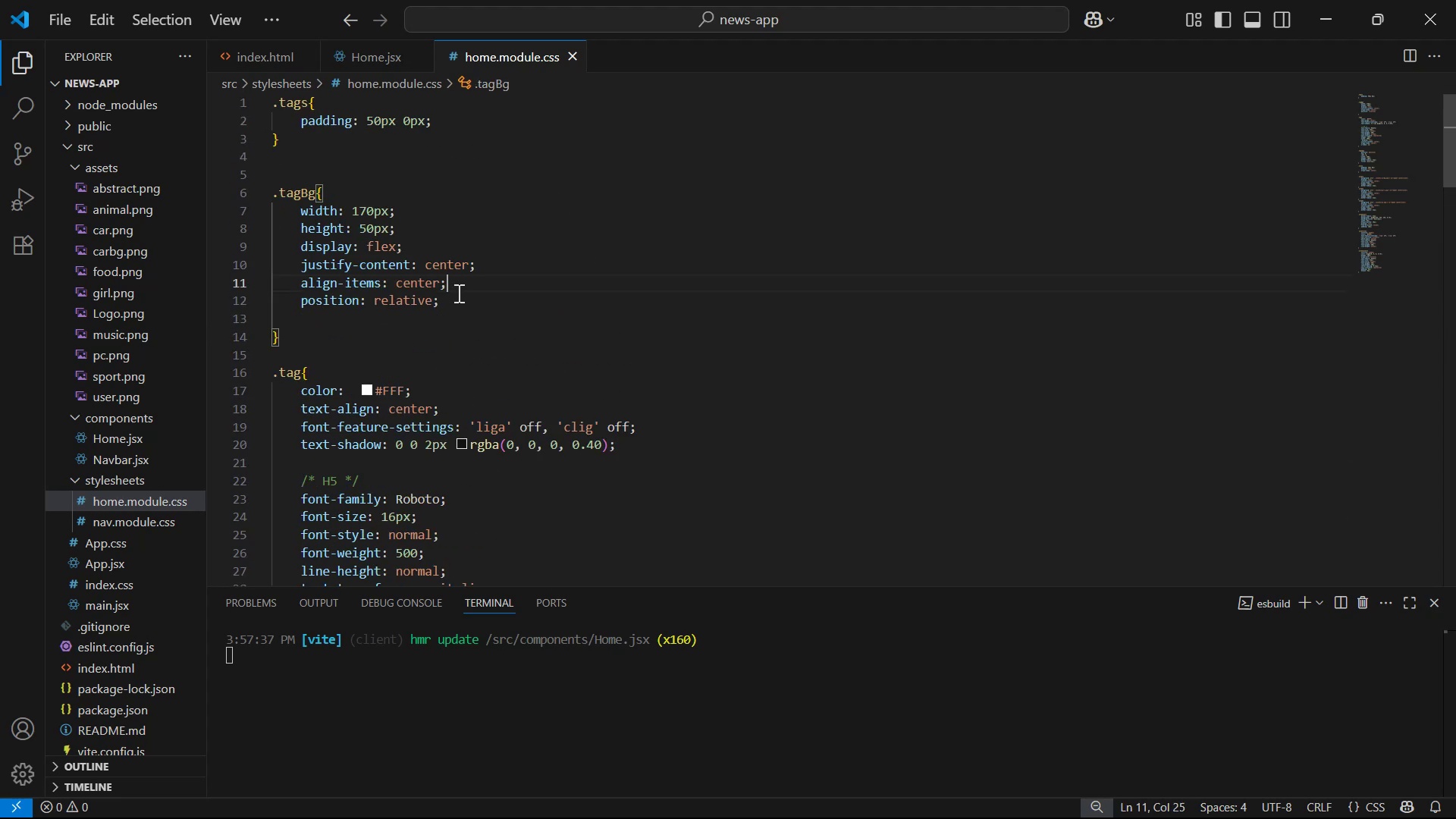 
left_click([466, 300])
 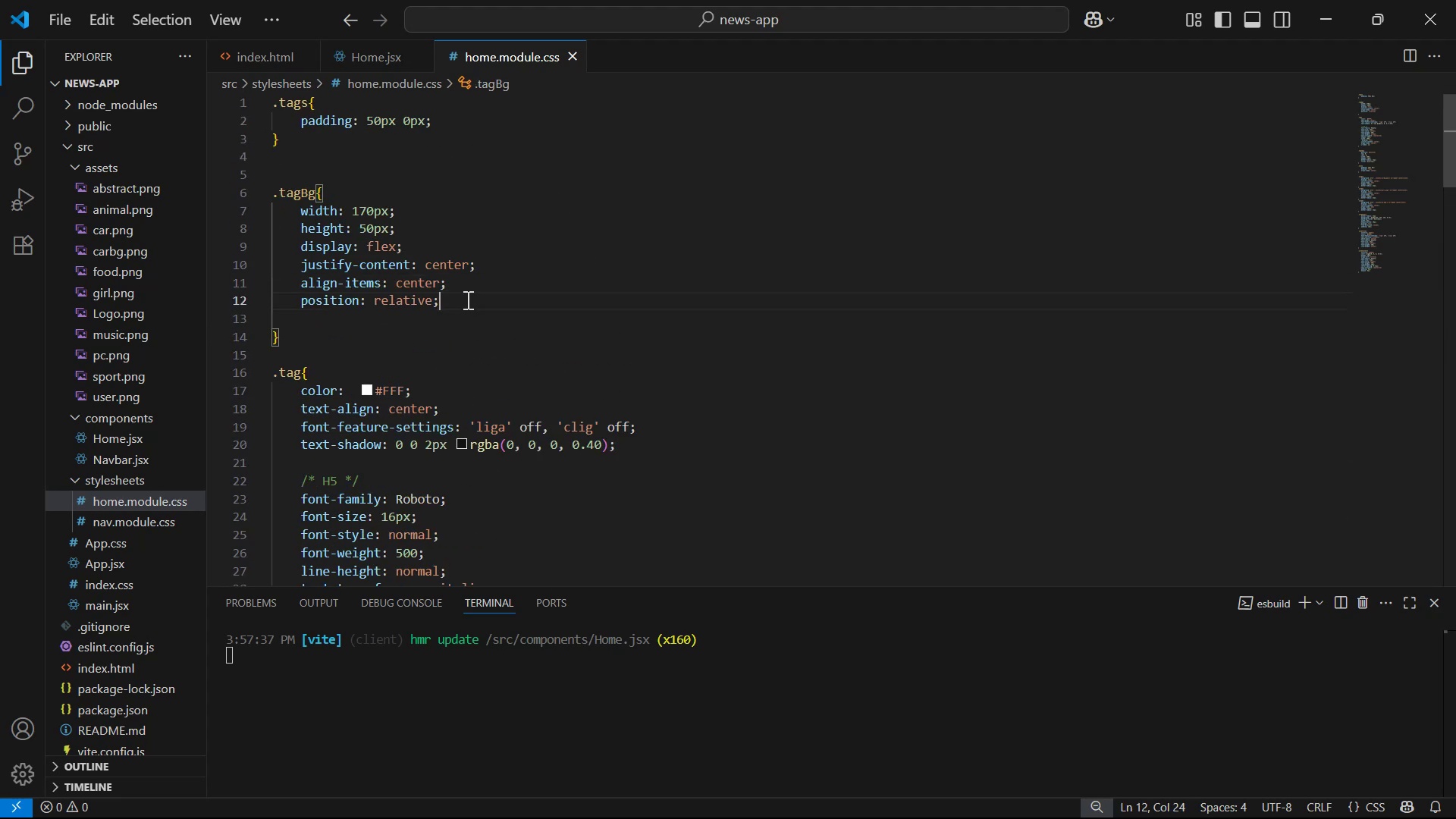 
key(Enter)
 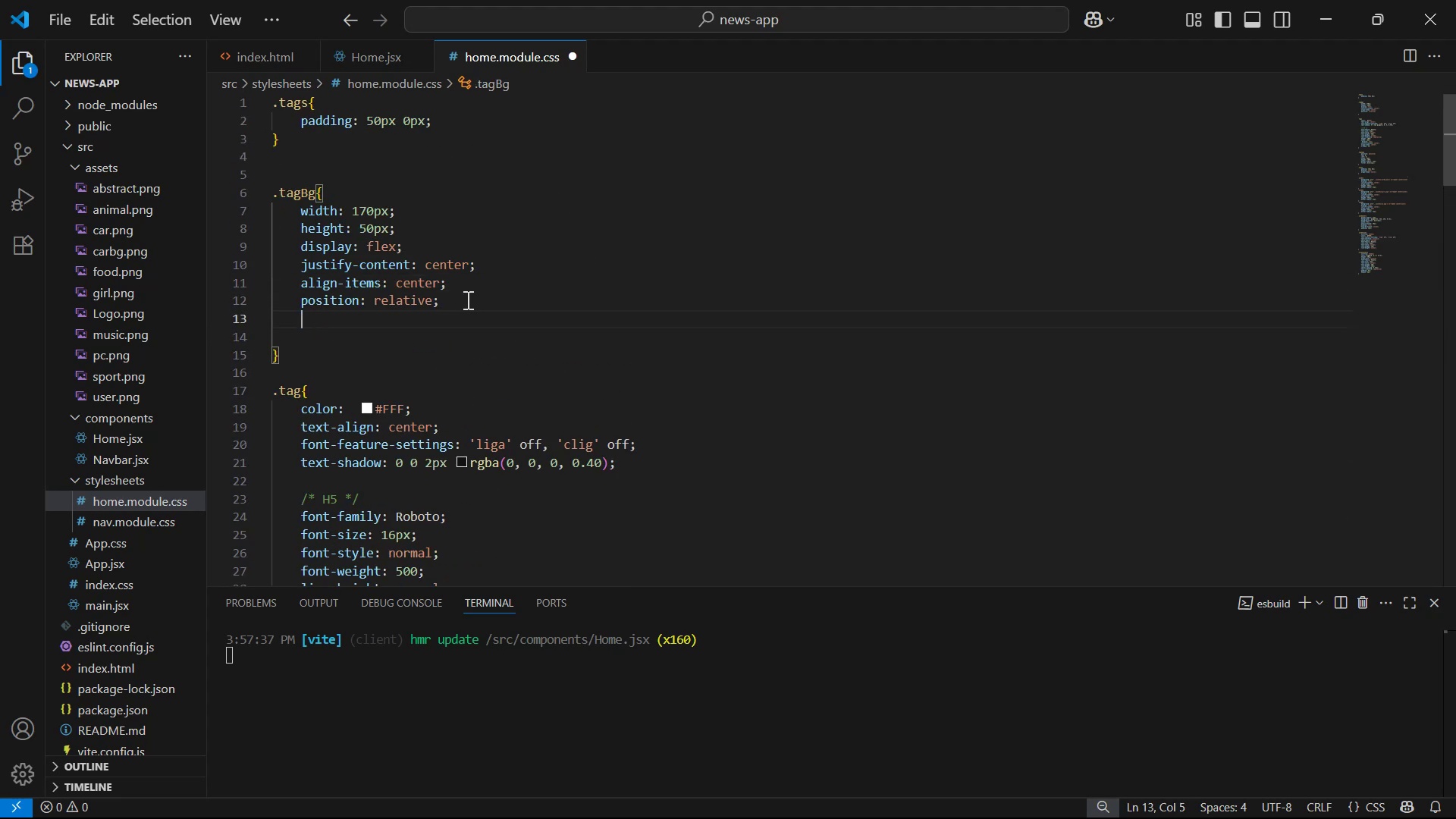 
type(ma)
 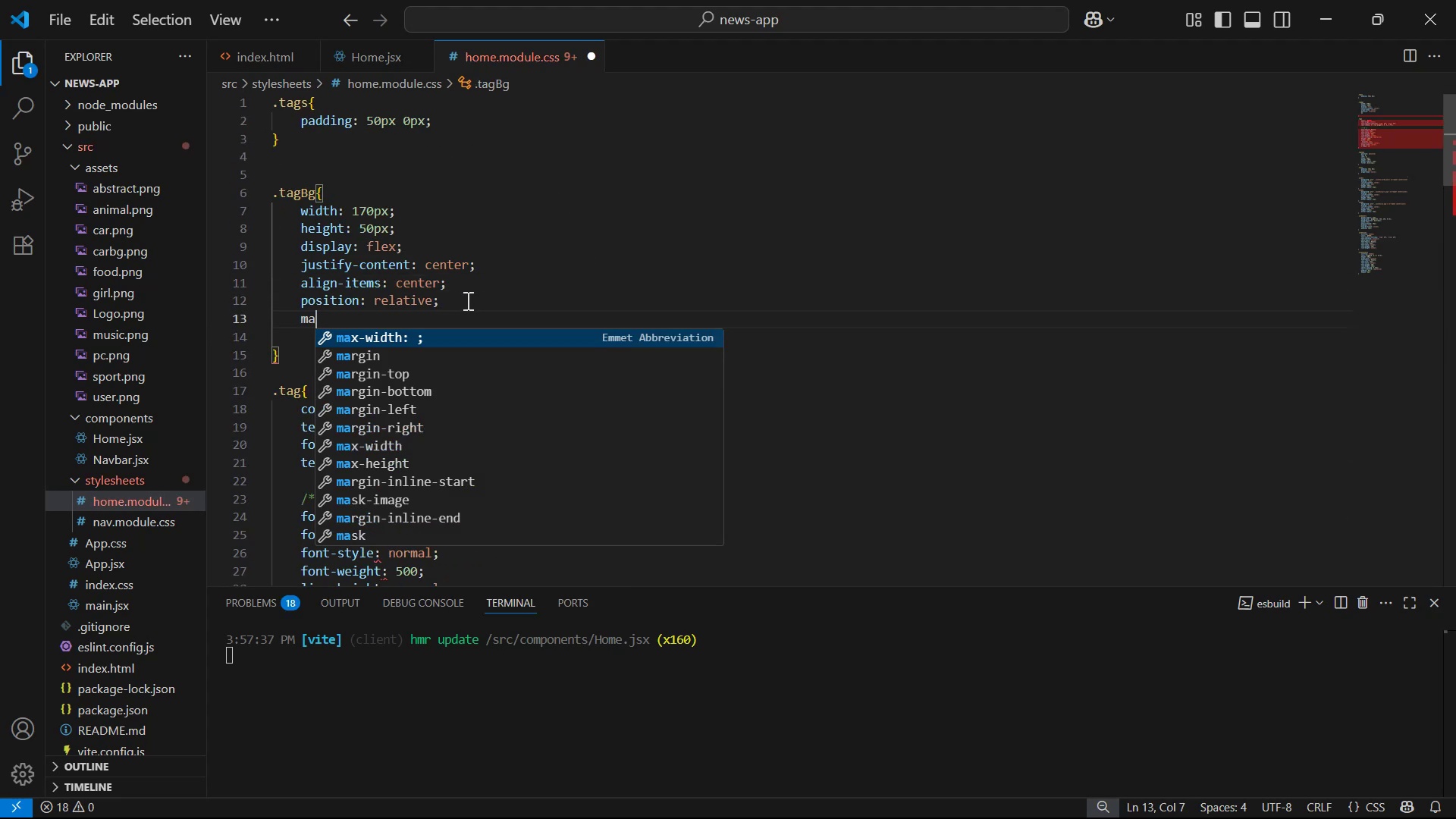 
key(ArrowDown)
 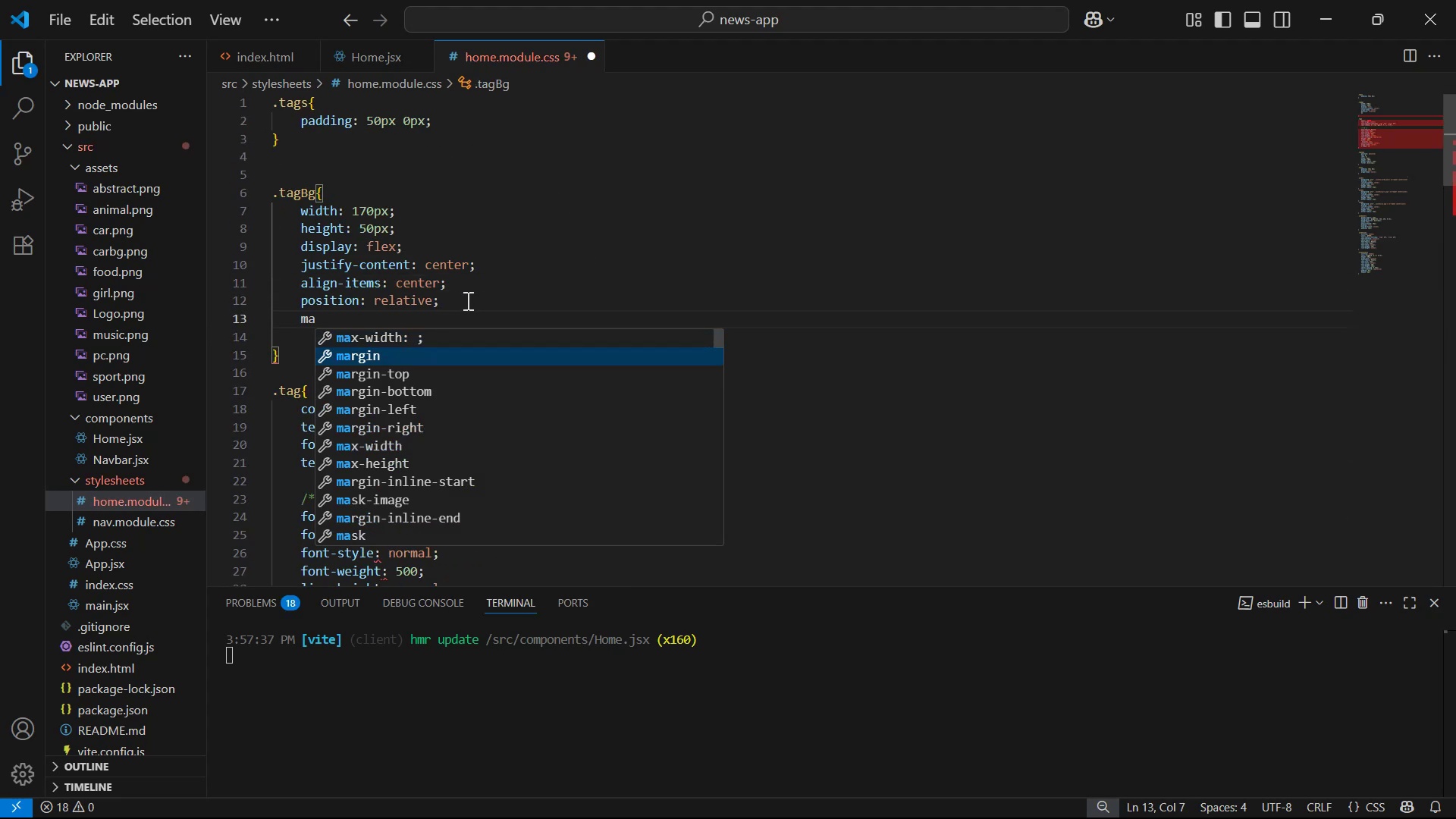 
key(Enter)
 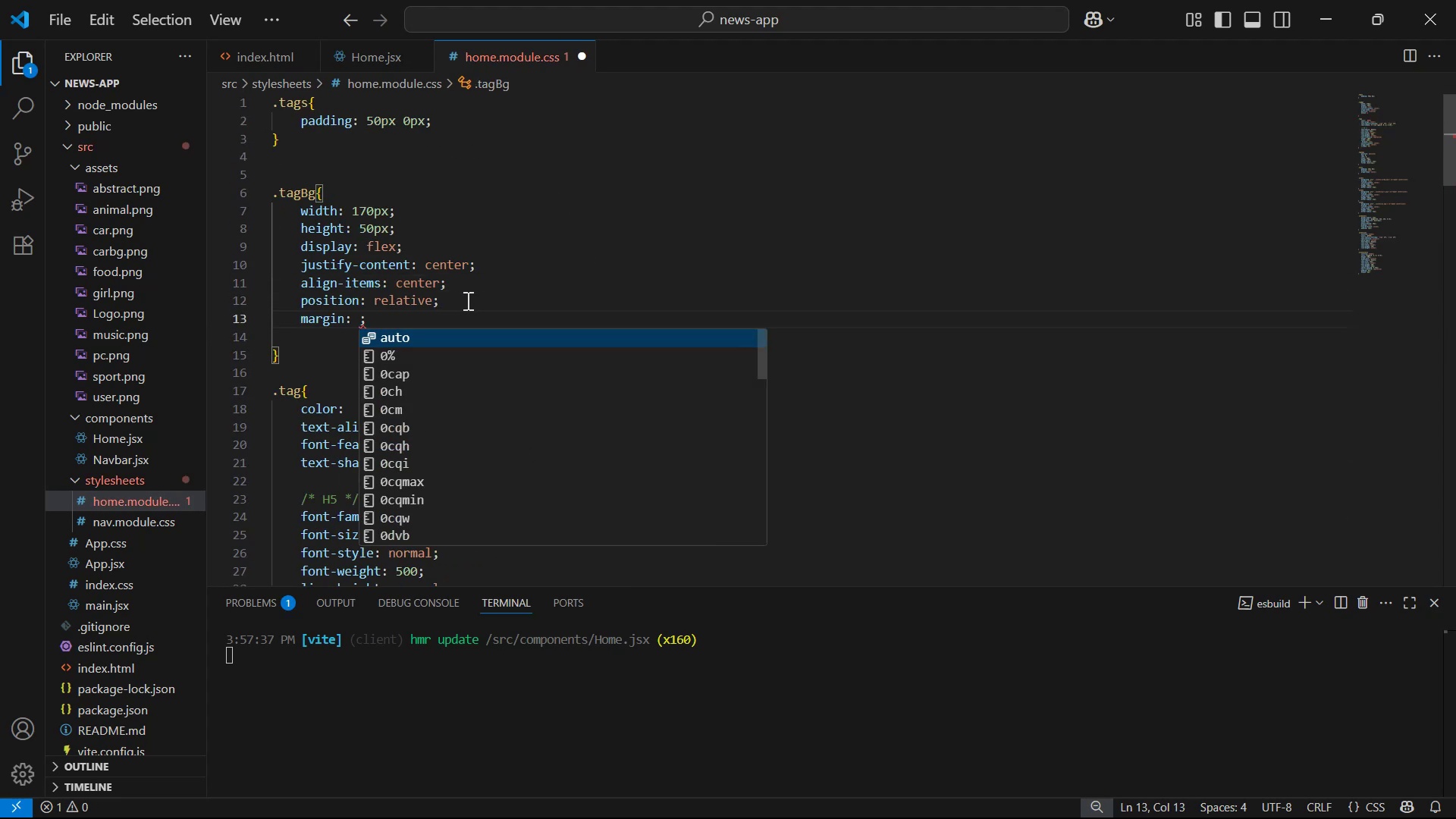 
type(0px au)
 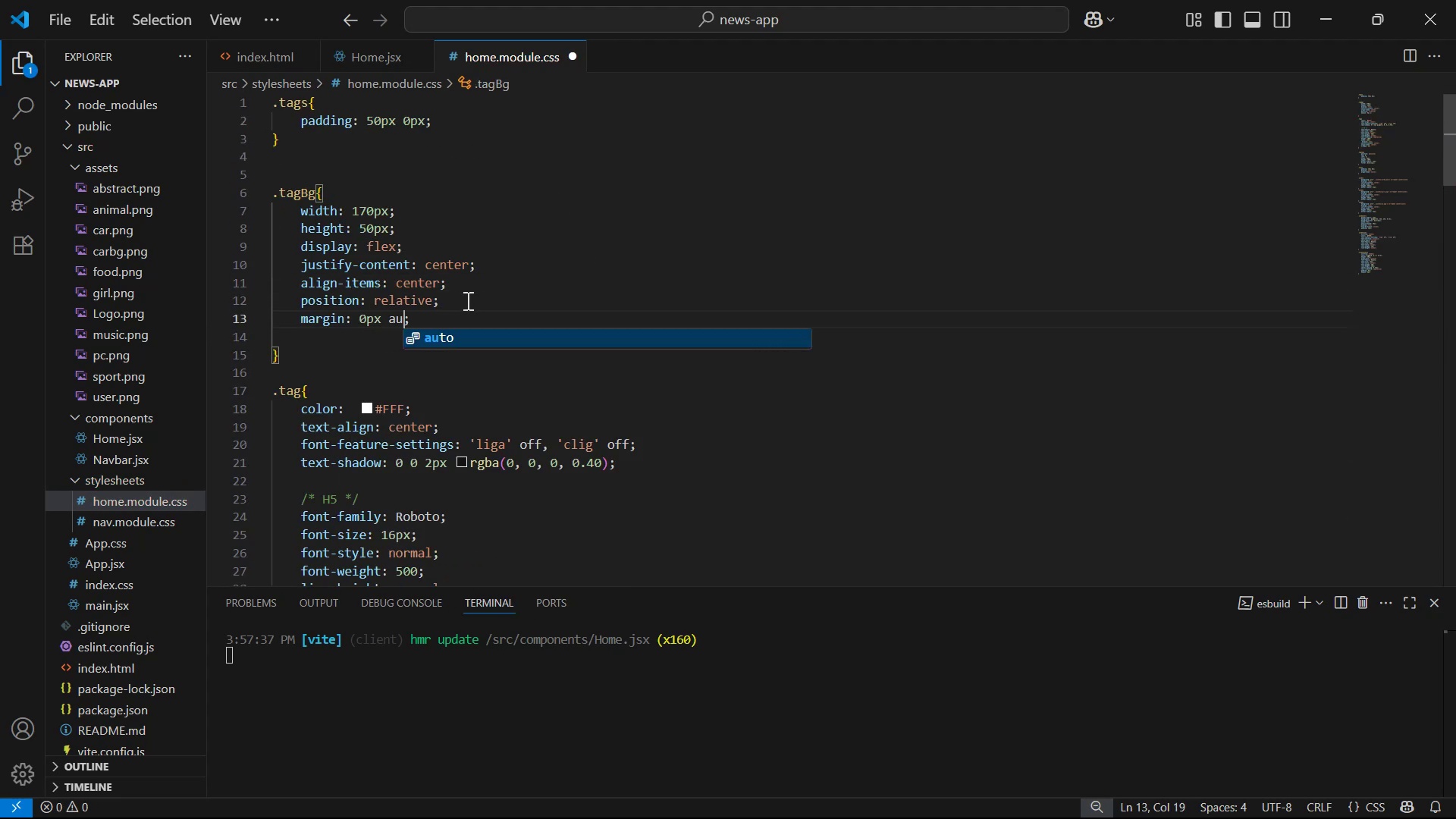 
key(Enter)
 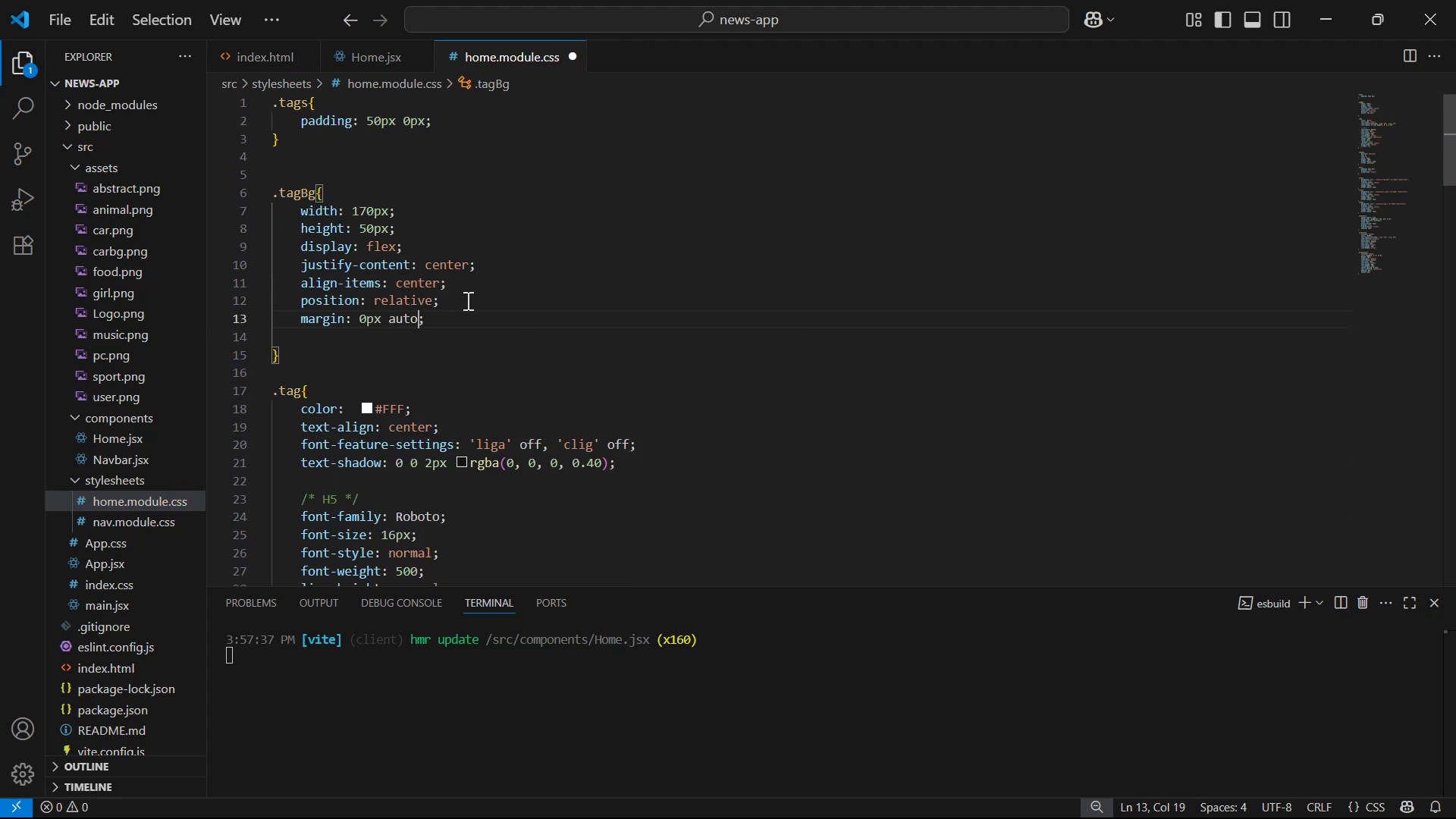 
key(Control+S)
 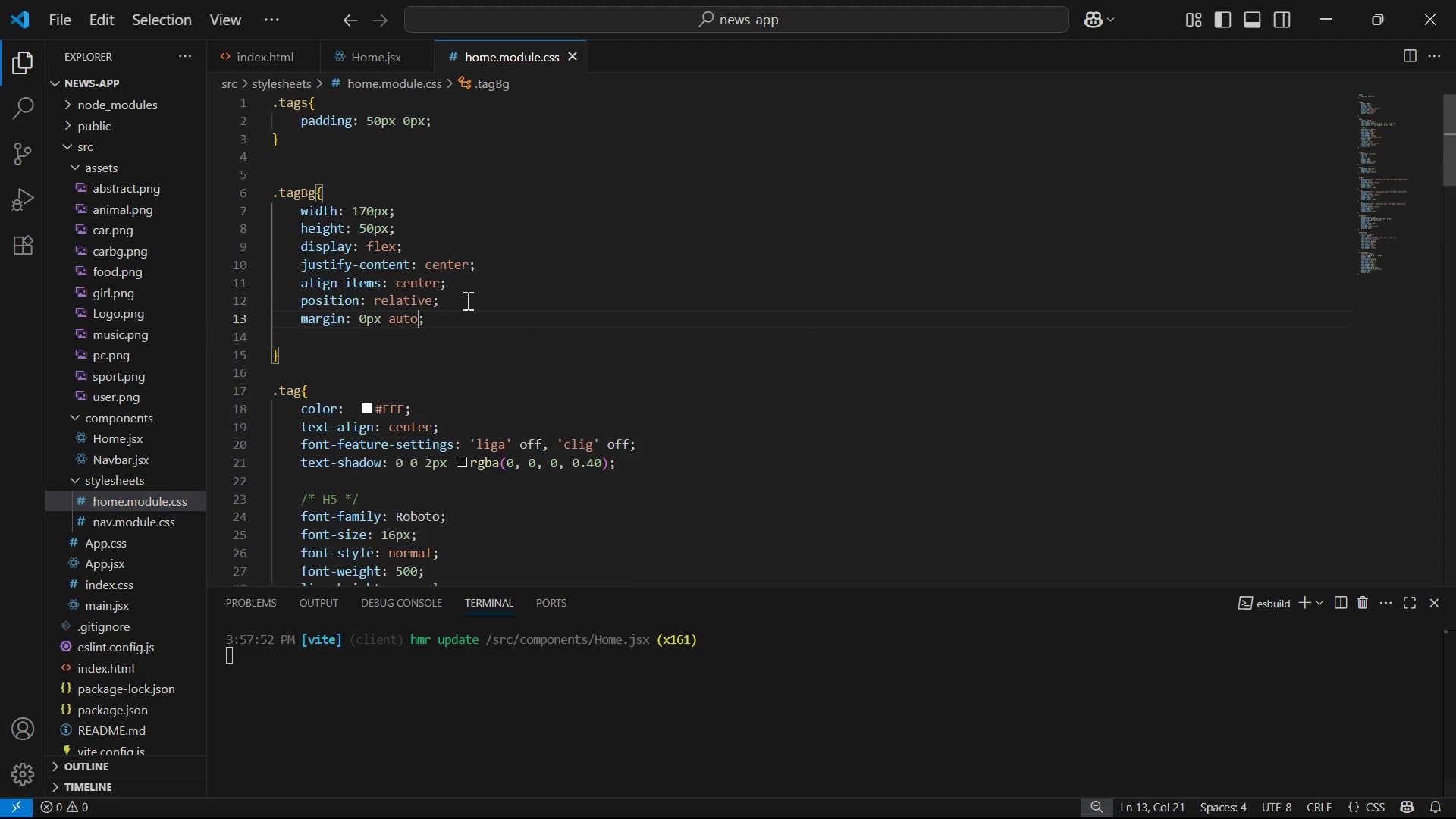 
key(Alt+Tab)
 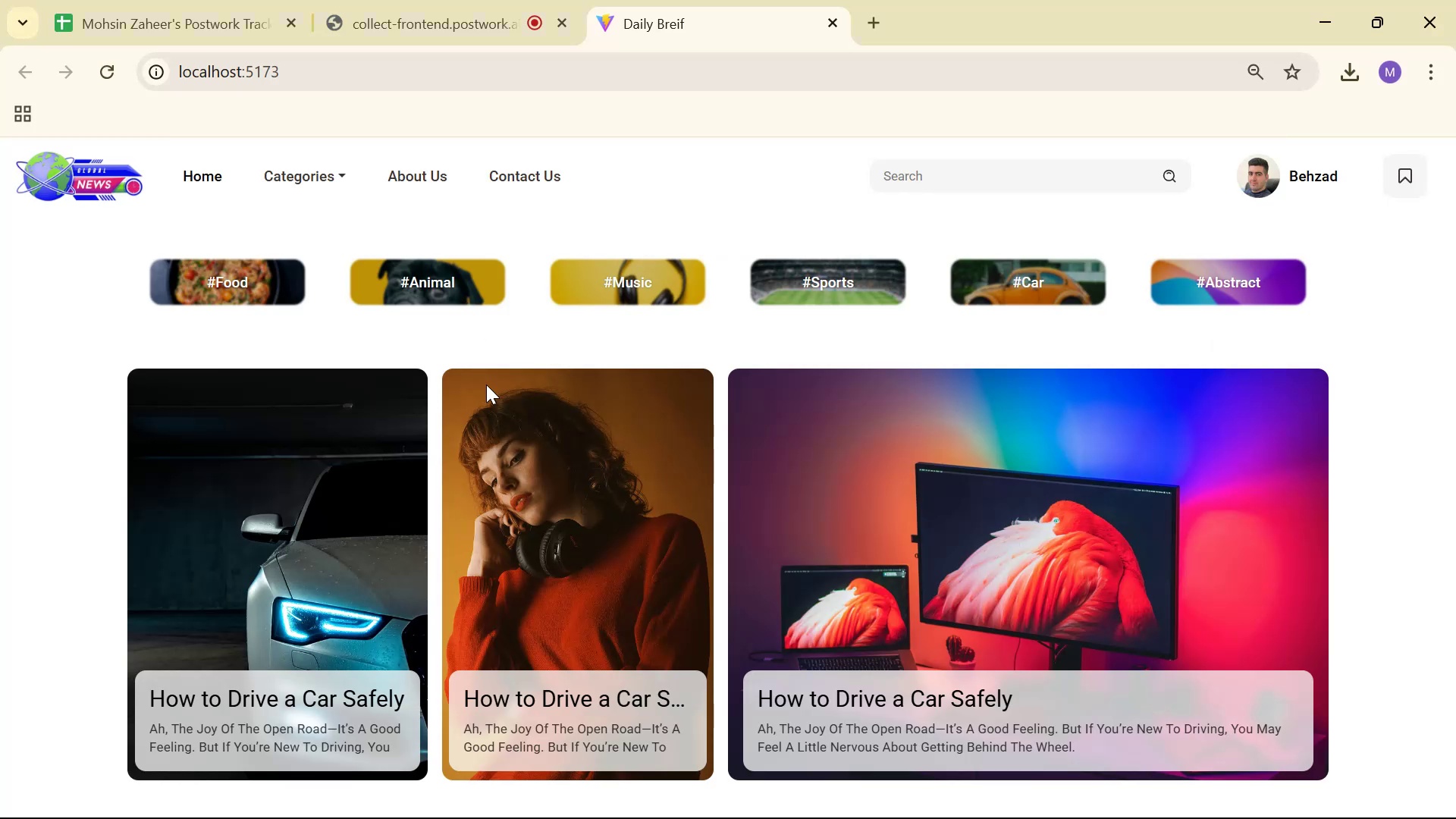 
scroll: coordinate [710, 345], scroll_direction: down, amount: 3.0
 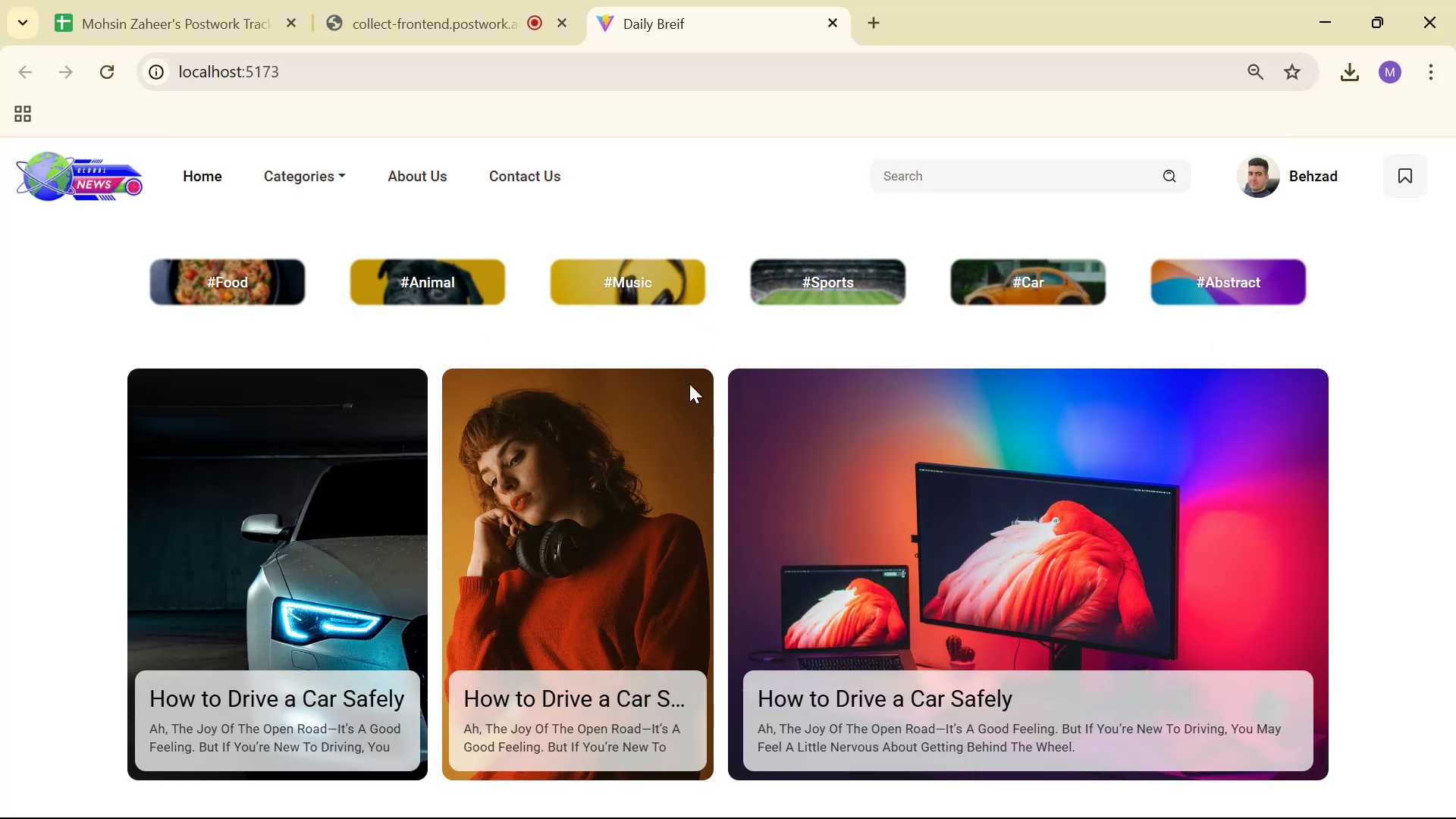 
key(Alt+Tab)
 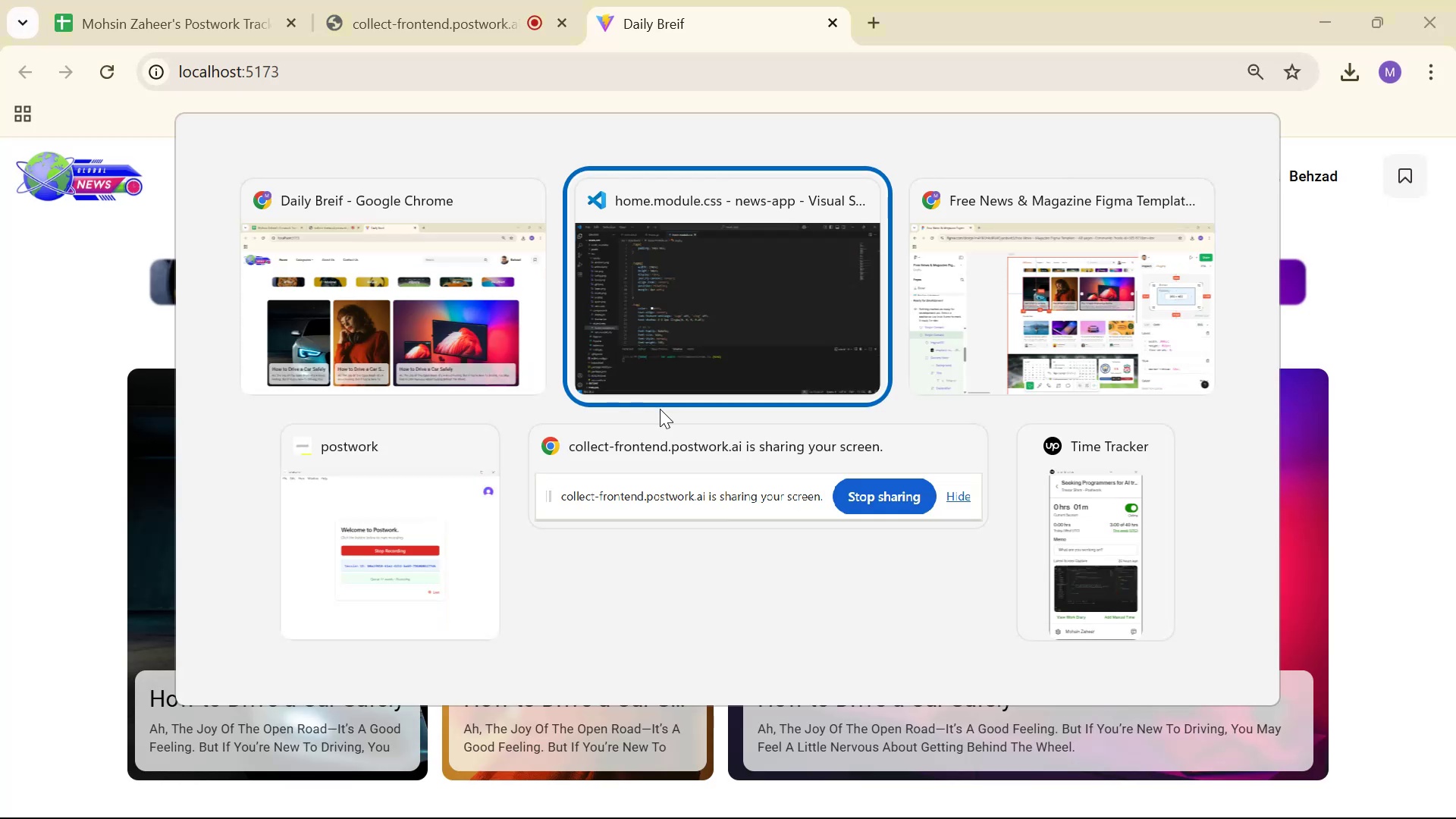 
key(Alt+Tab)
 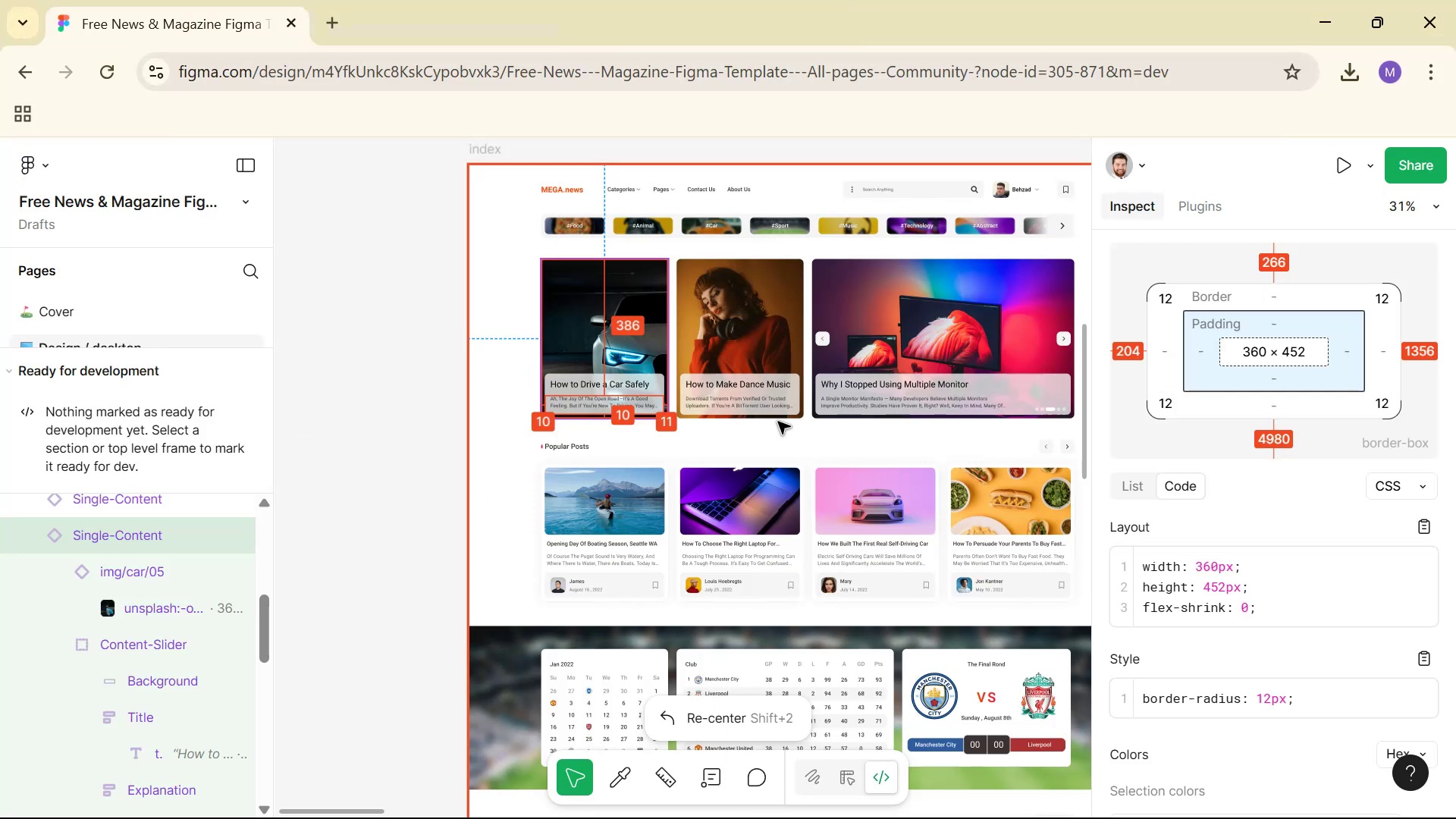 
left_click([751, 384])
 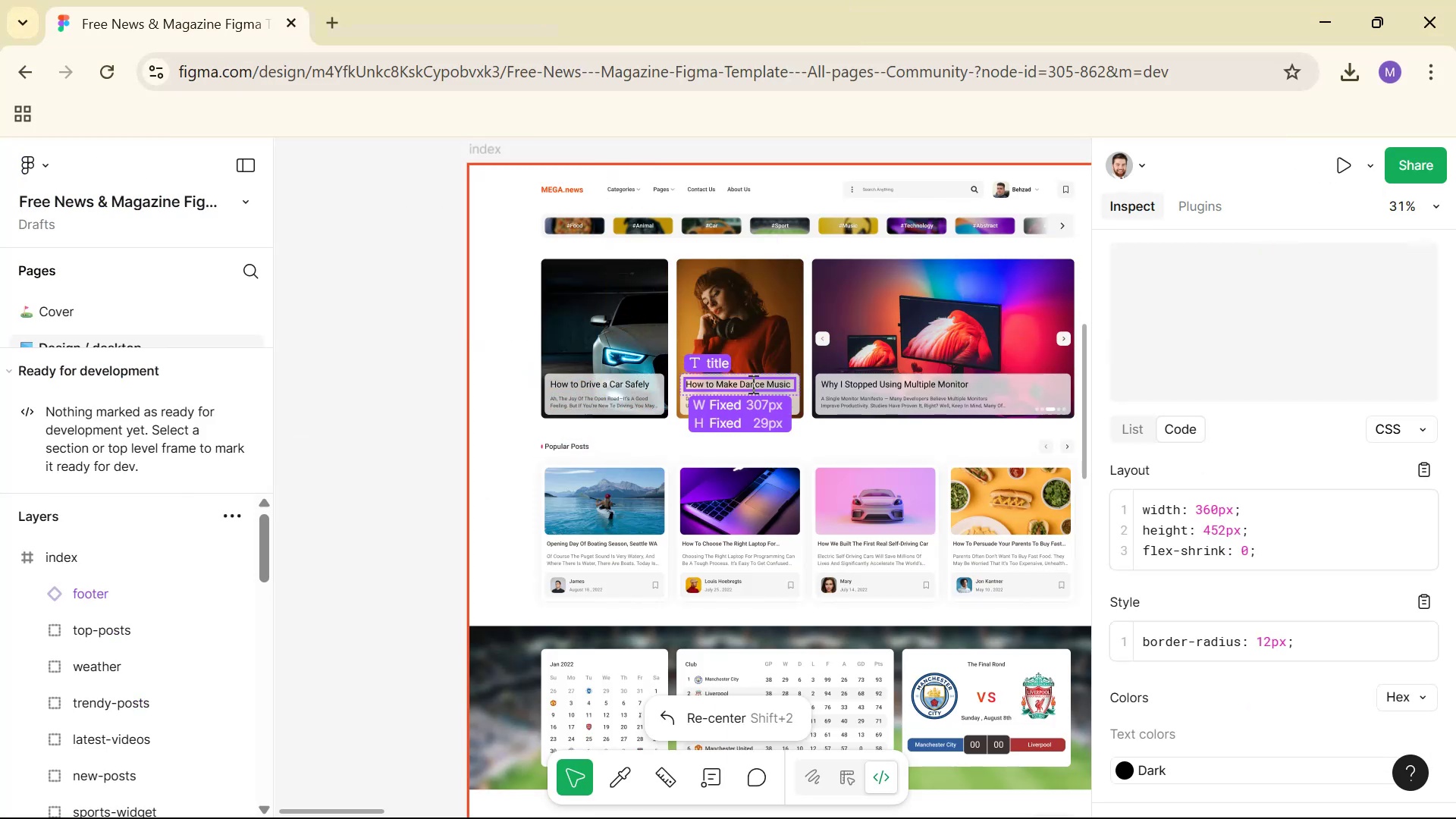 
key(Control+C)
 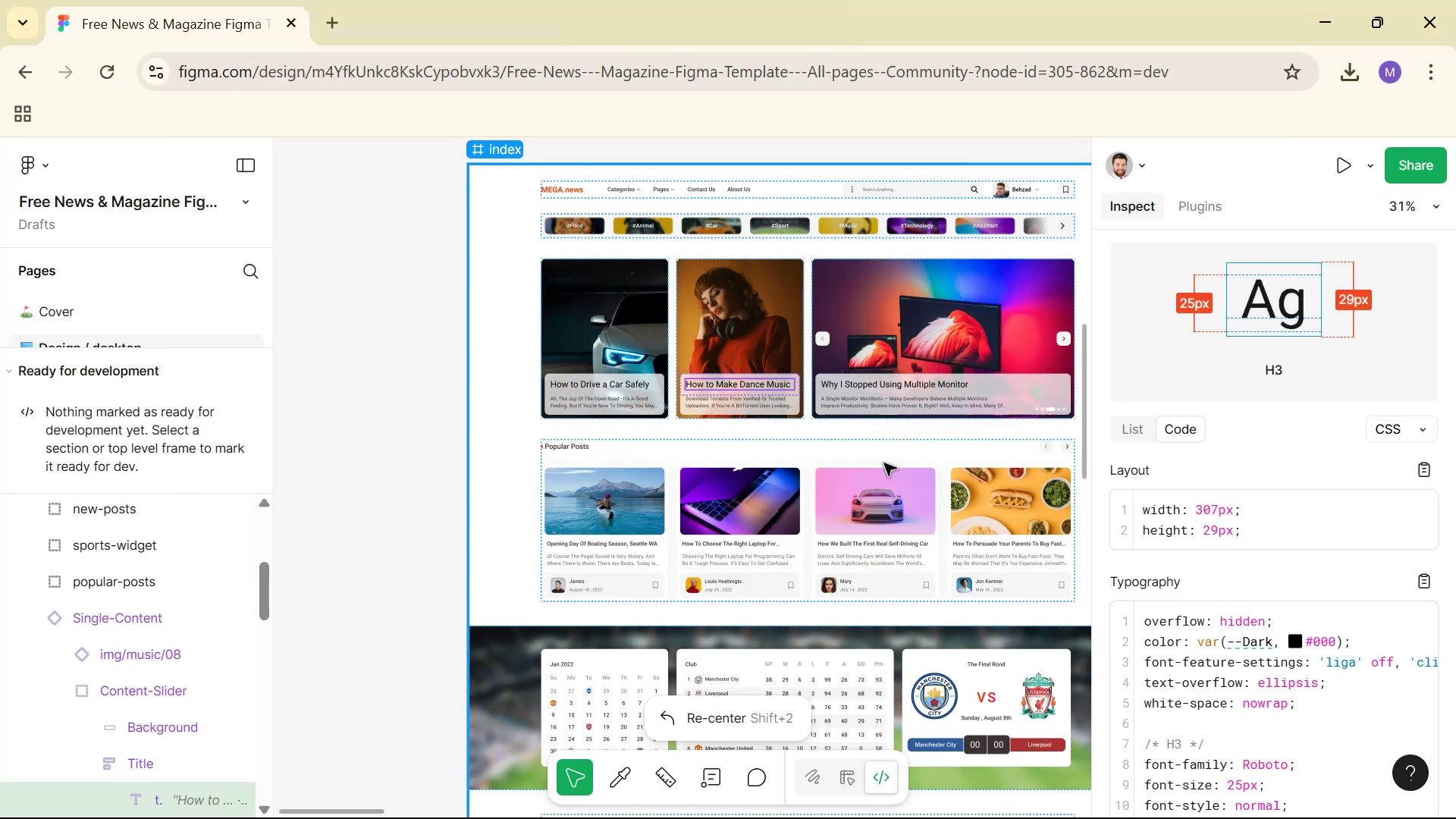 
key(Alt+Tab)
 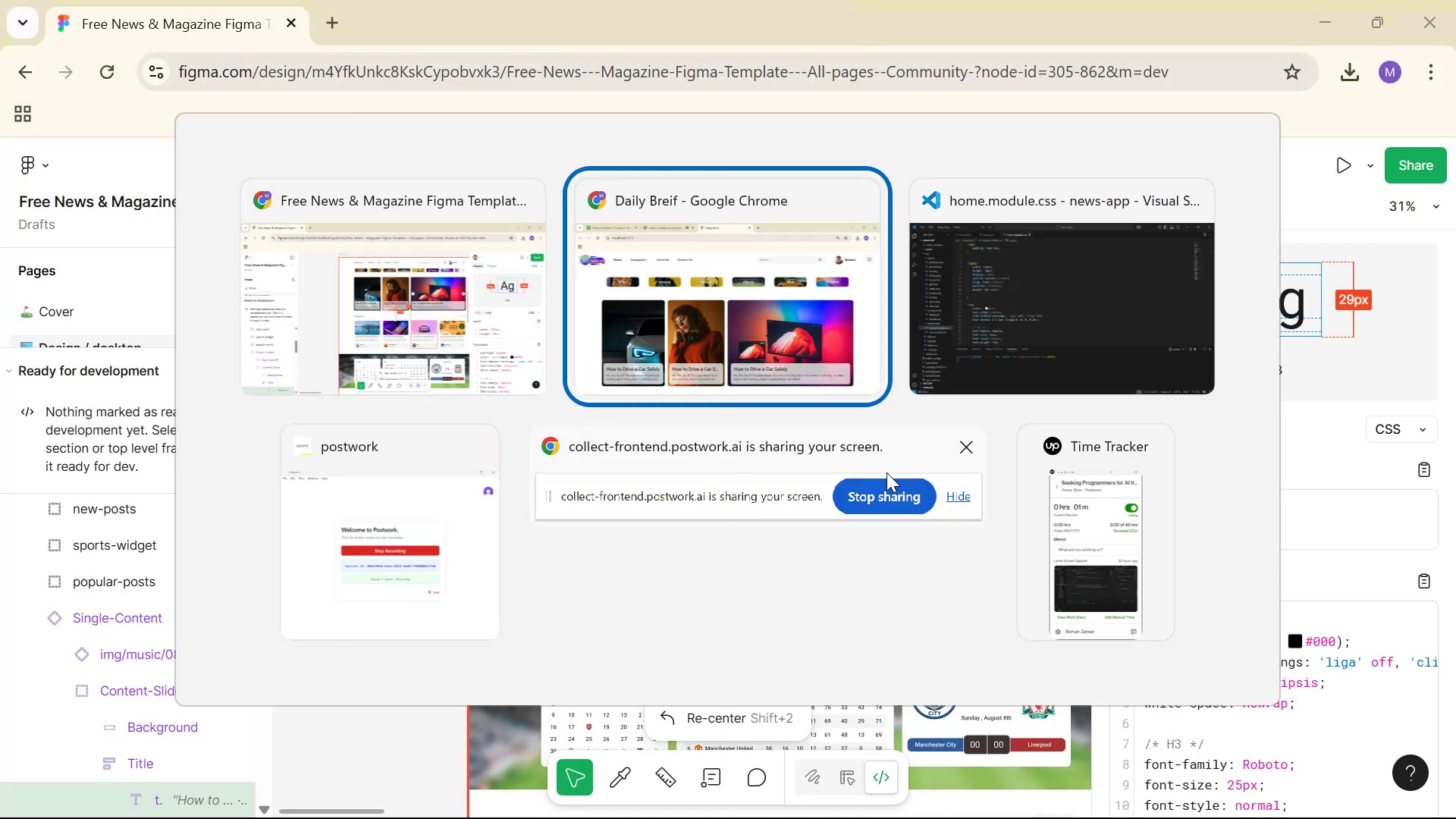 
key(Alt+Tab)
 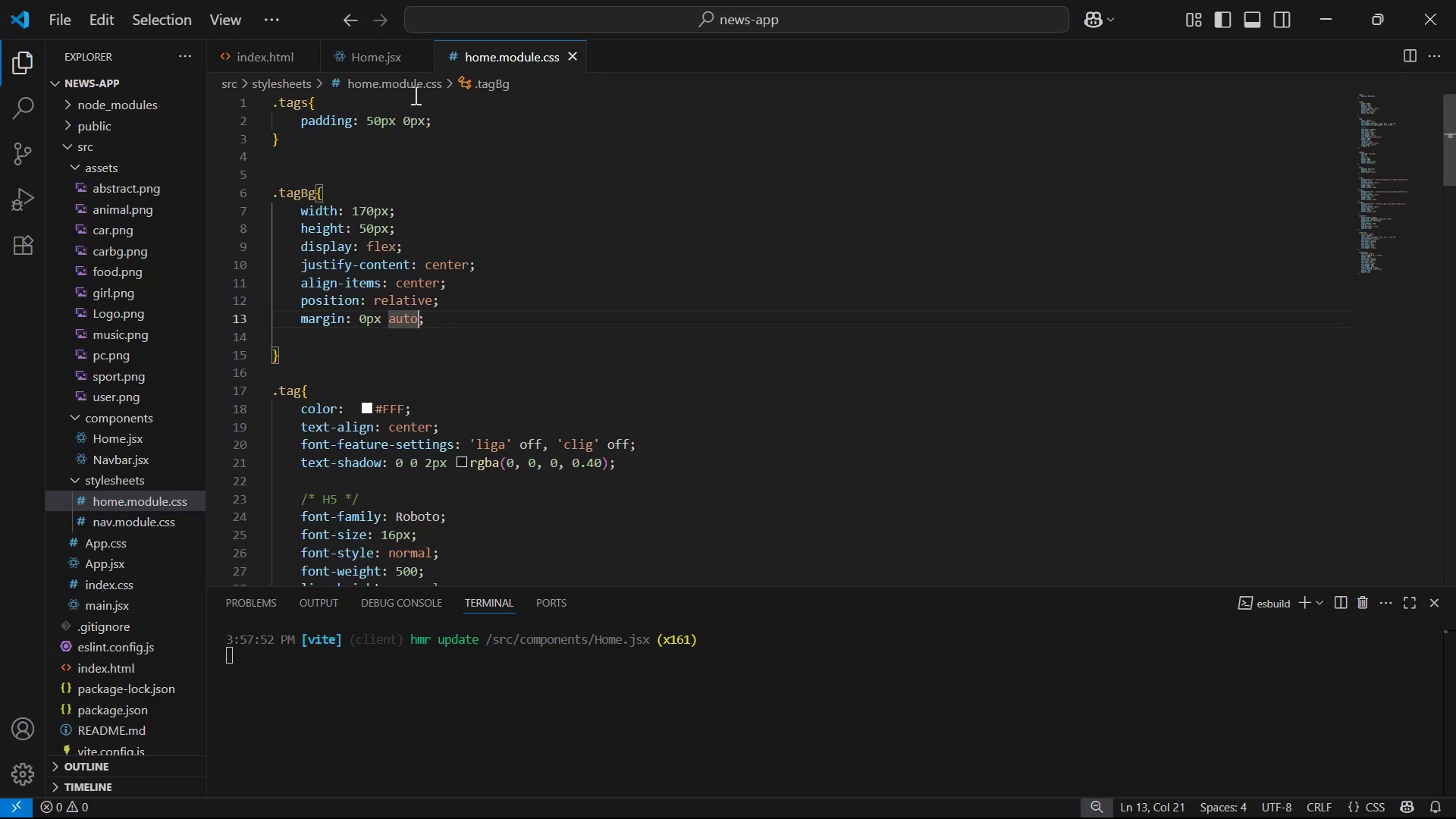 
left_click([392, 66])
 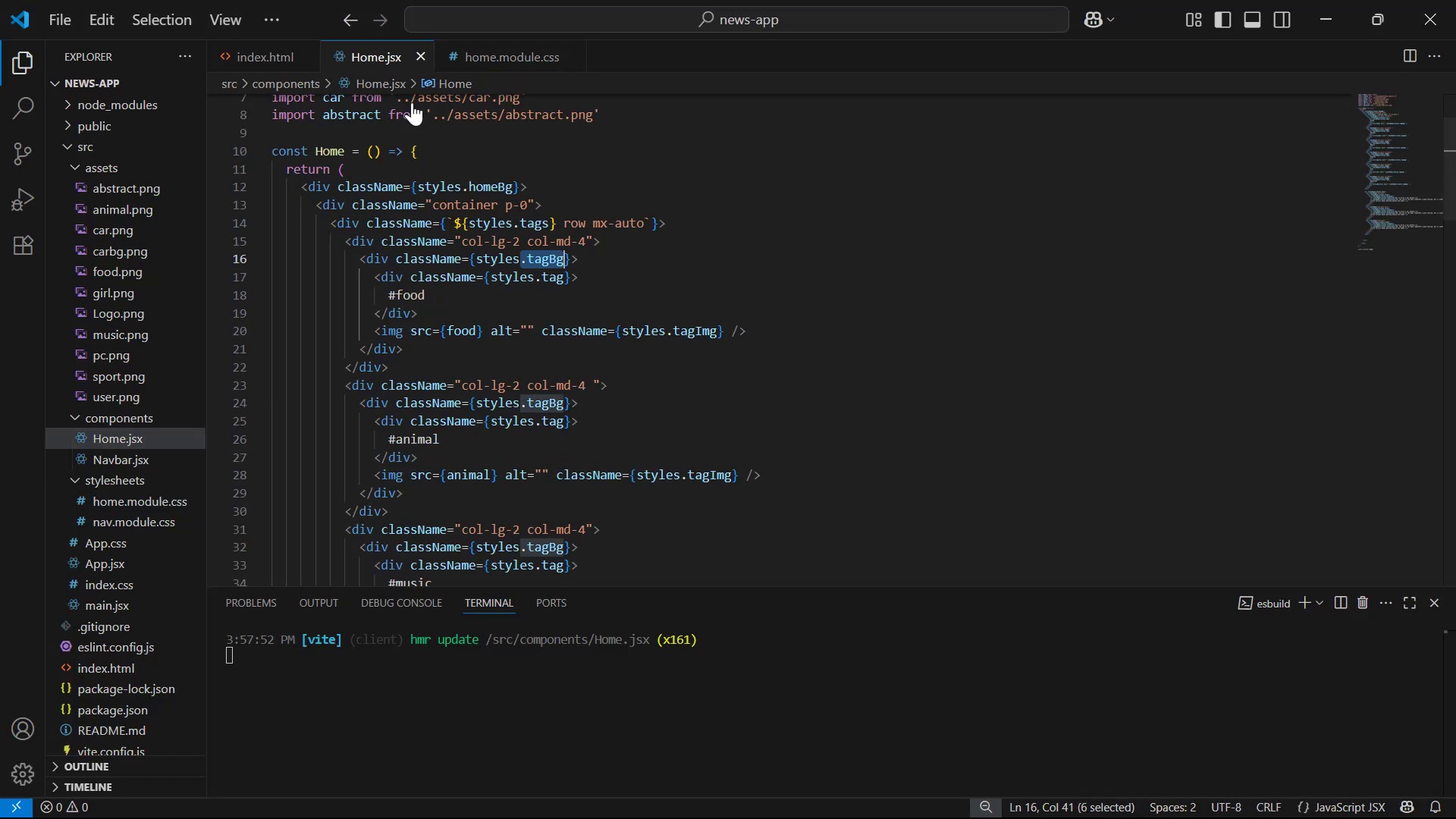 
scroll: coordinate [834, 408], scroll_direction: down, amount: 21.0
 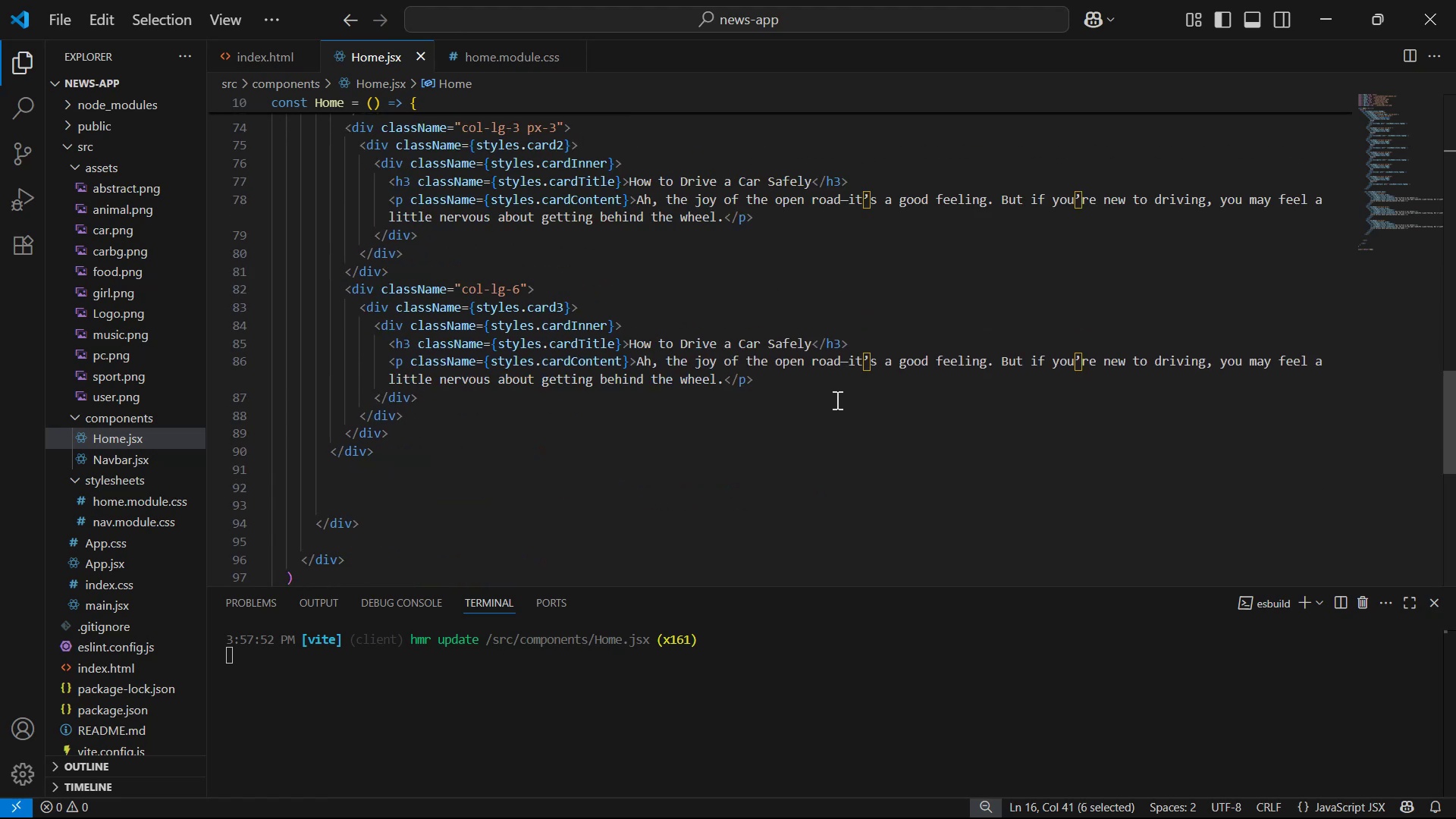 
scroll: coordinate [796, 406], scroll_direction: up, amount: 22.0
 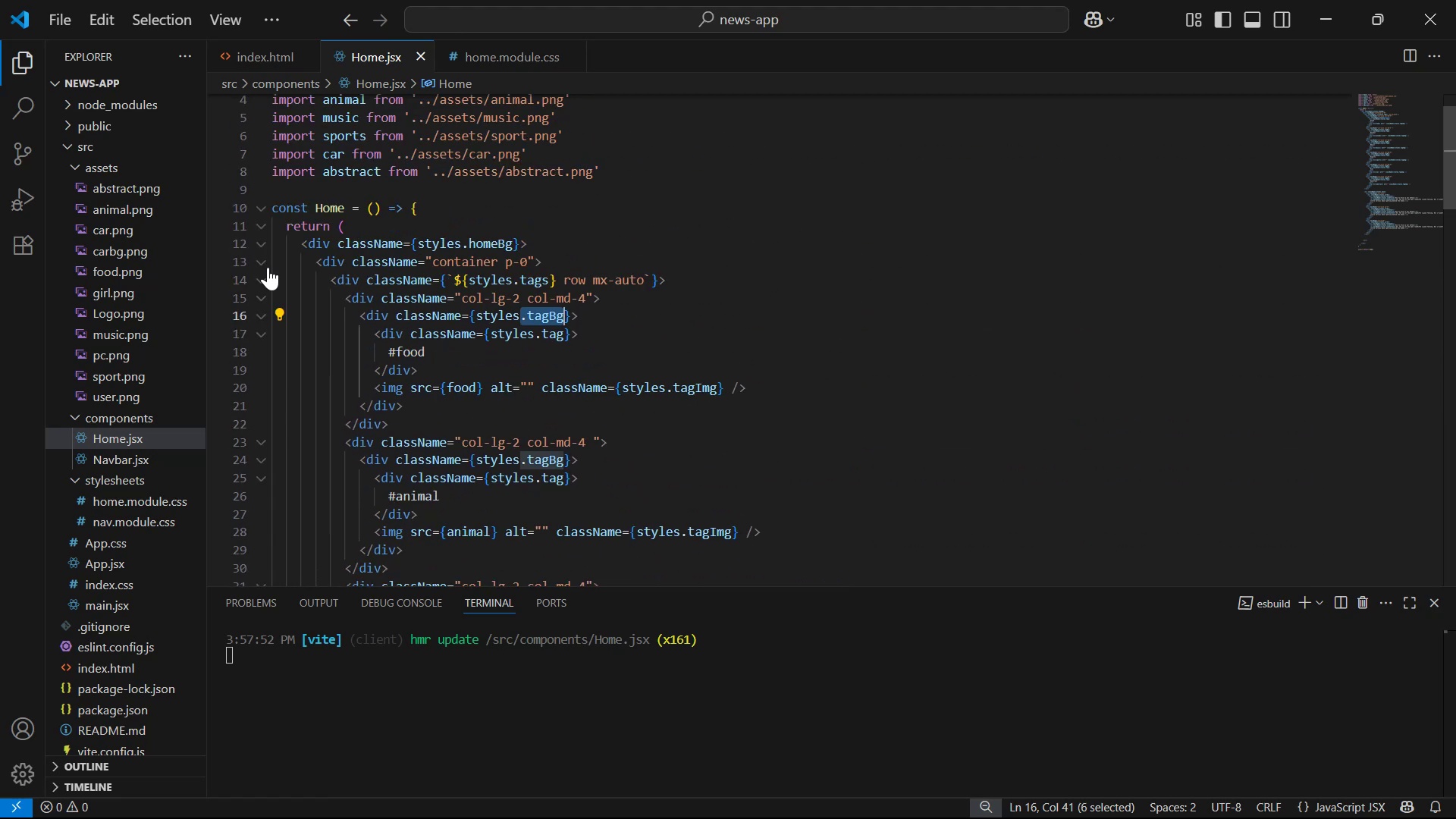 
left_click([266, 261])
 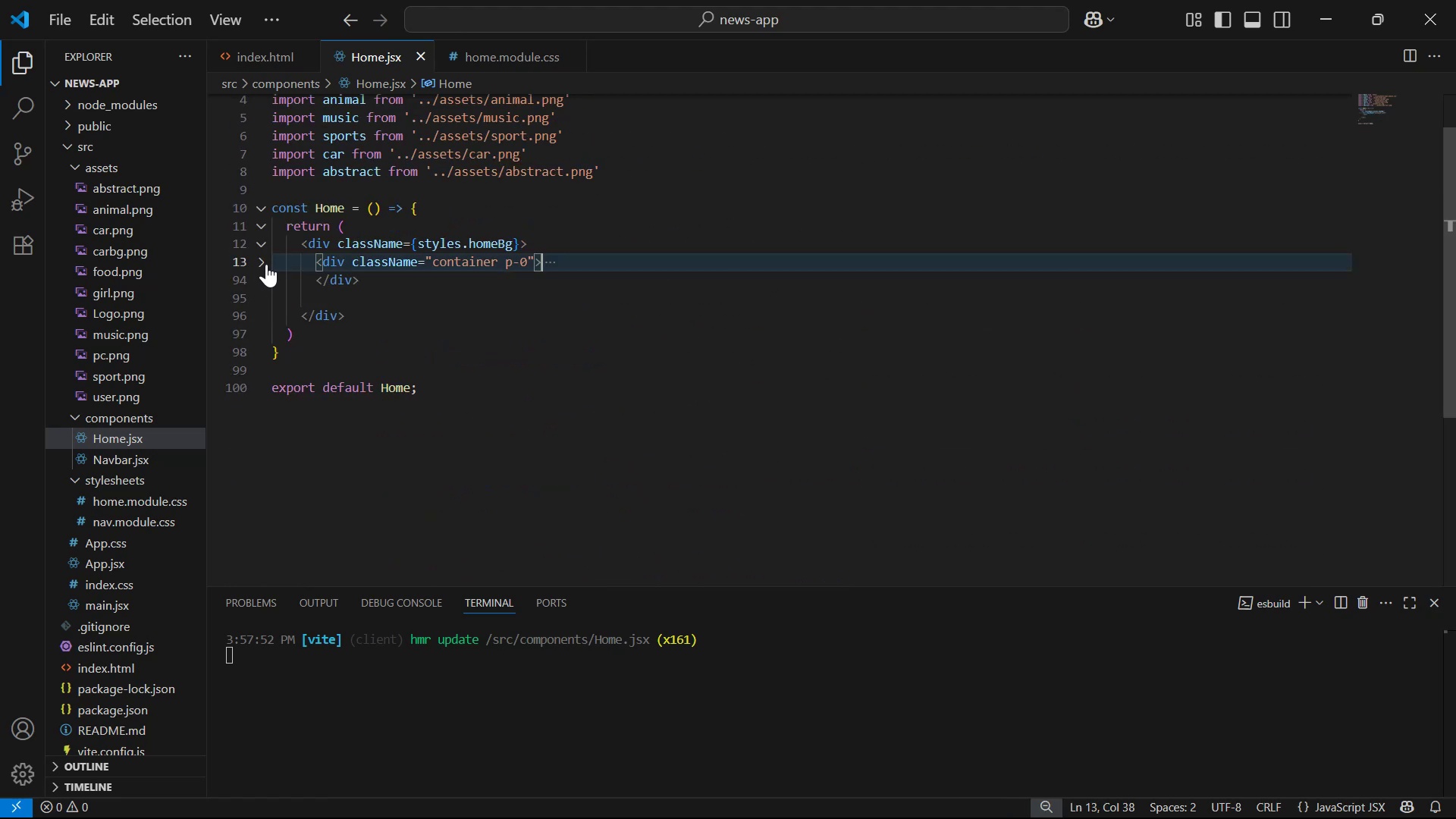 
left_click([262, 262])
 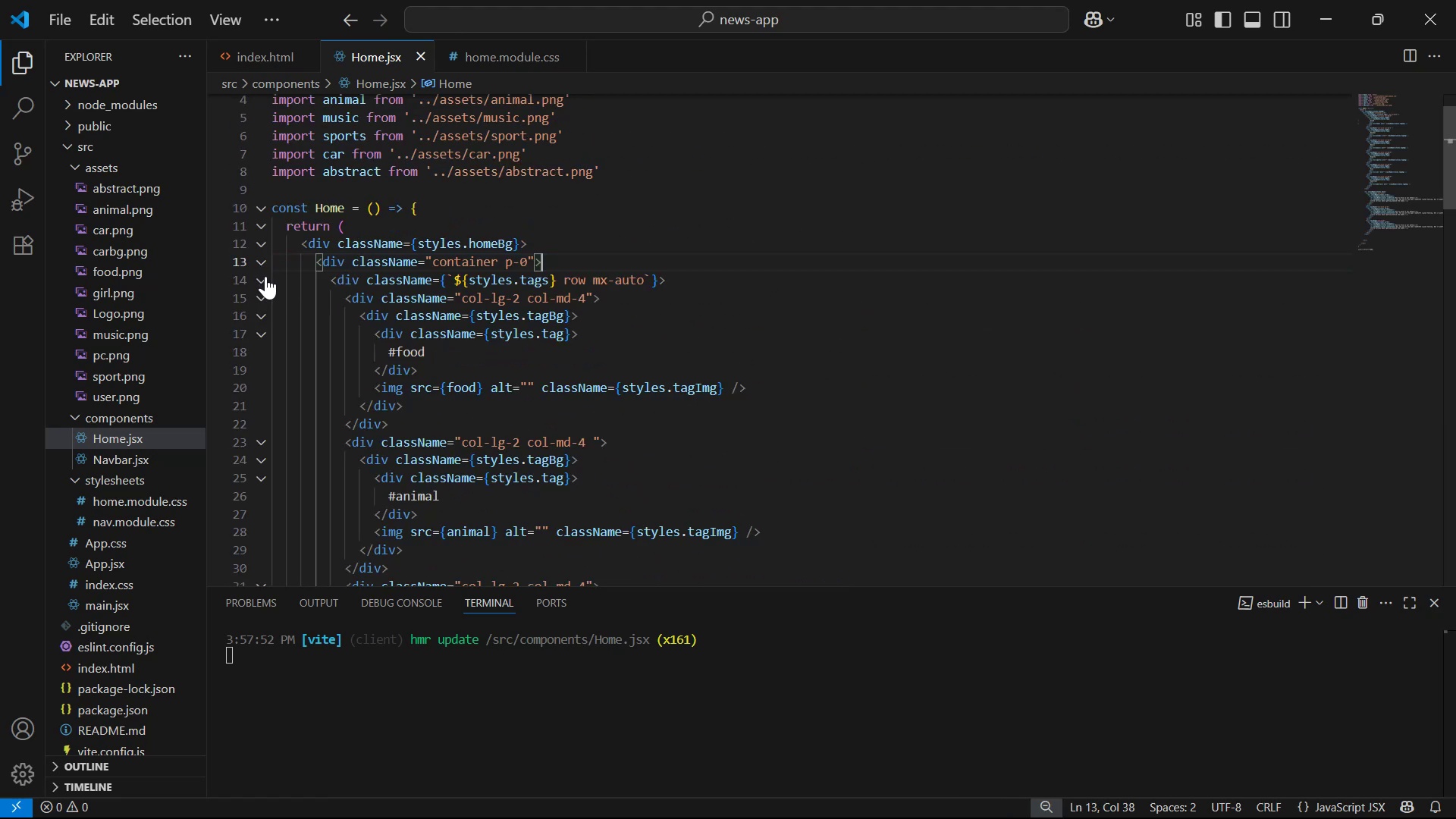 
left_click([263, 278])
 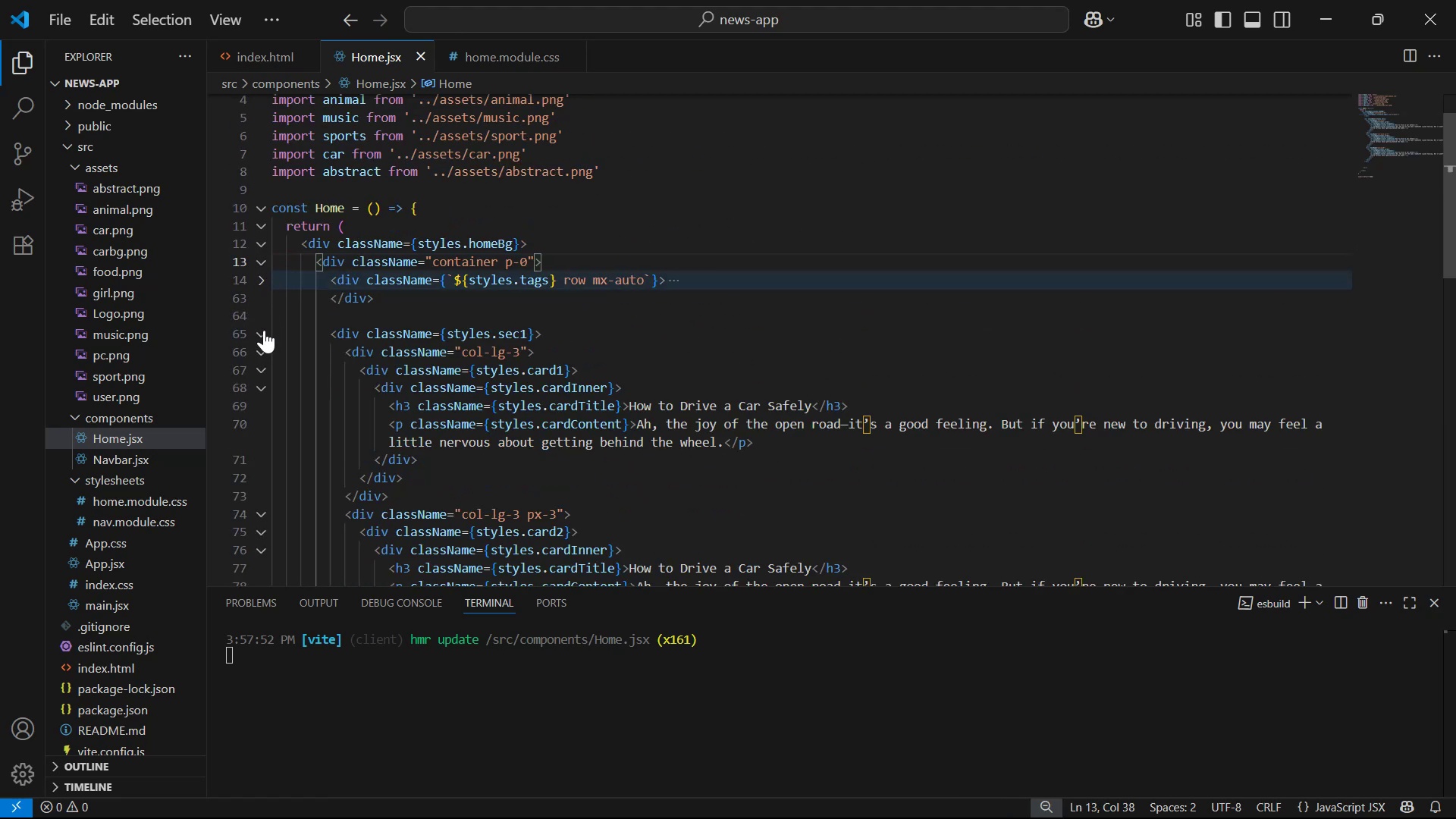 
scroll: coordinate [789, 399], scroll_direction: down, amount: 4.0
 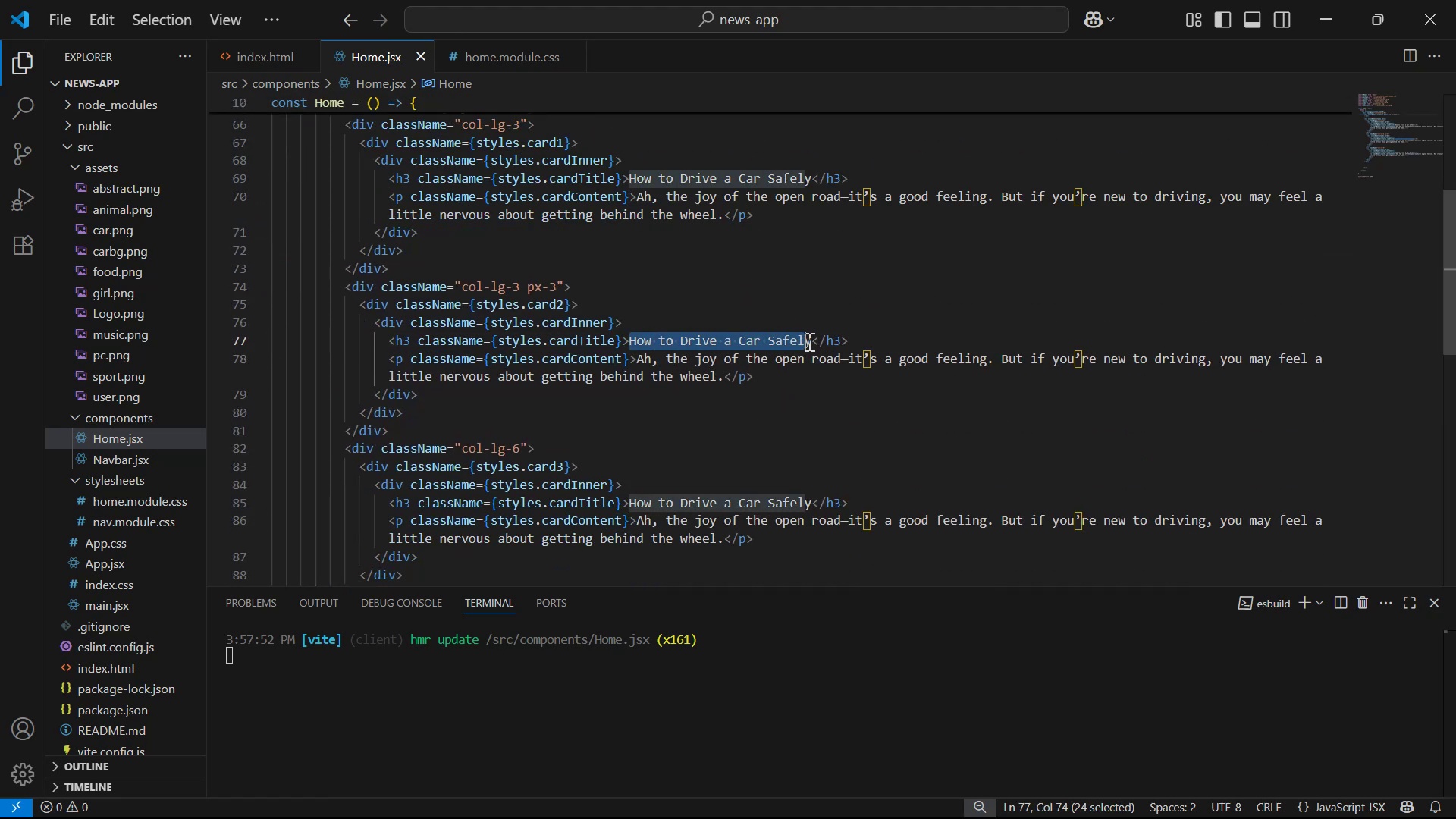 
key(Control+V)
 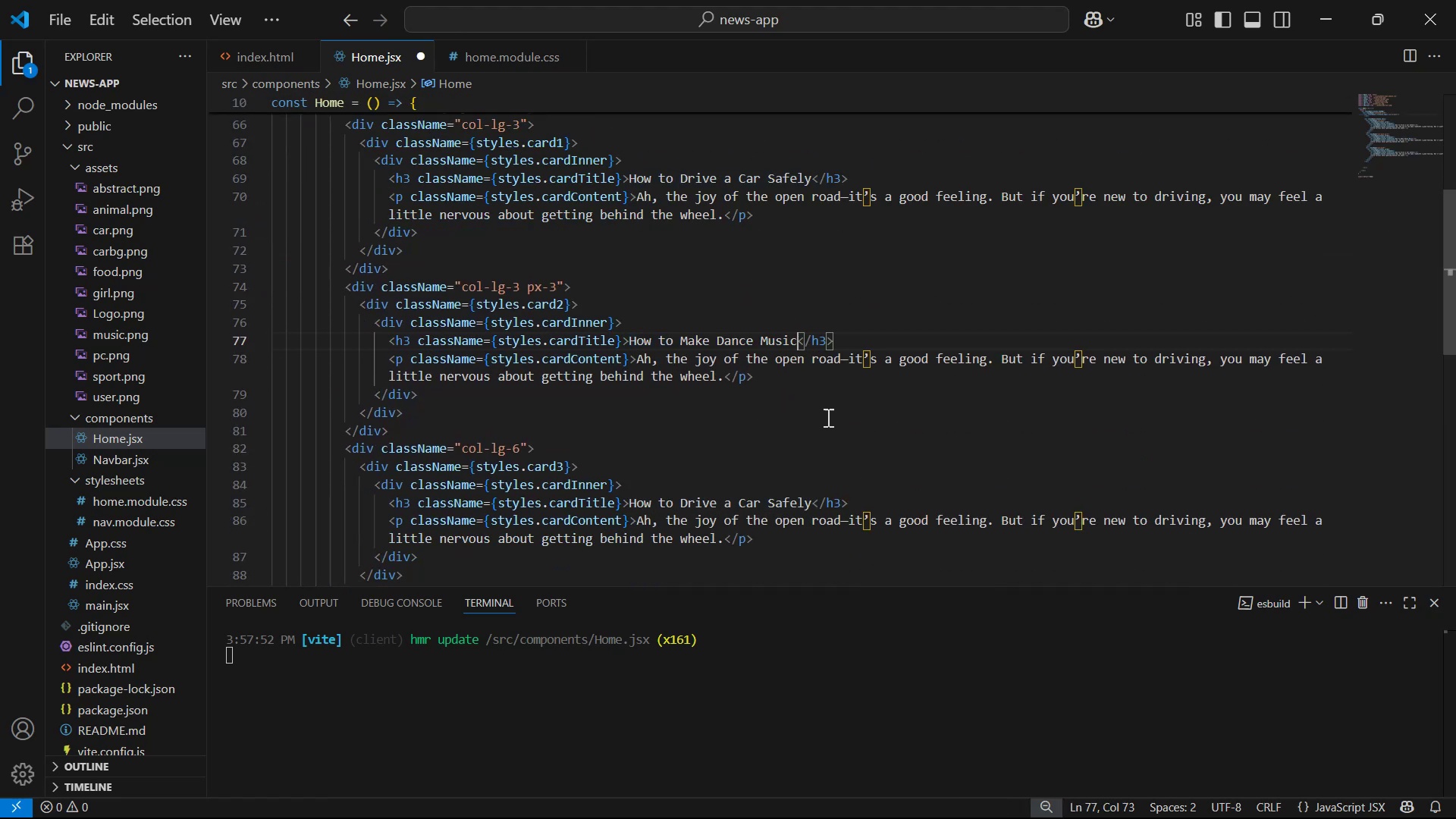 
key(Control+S)
 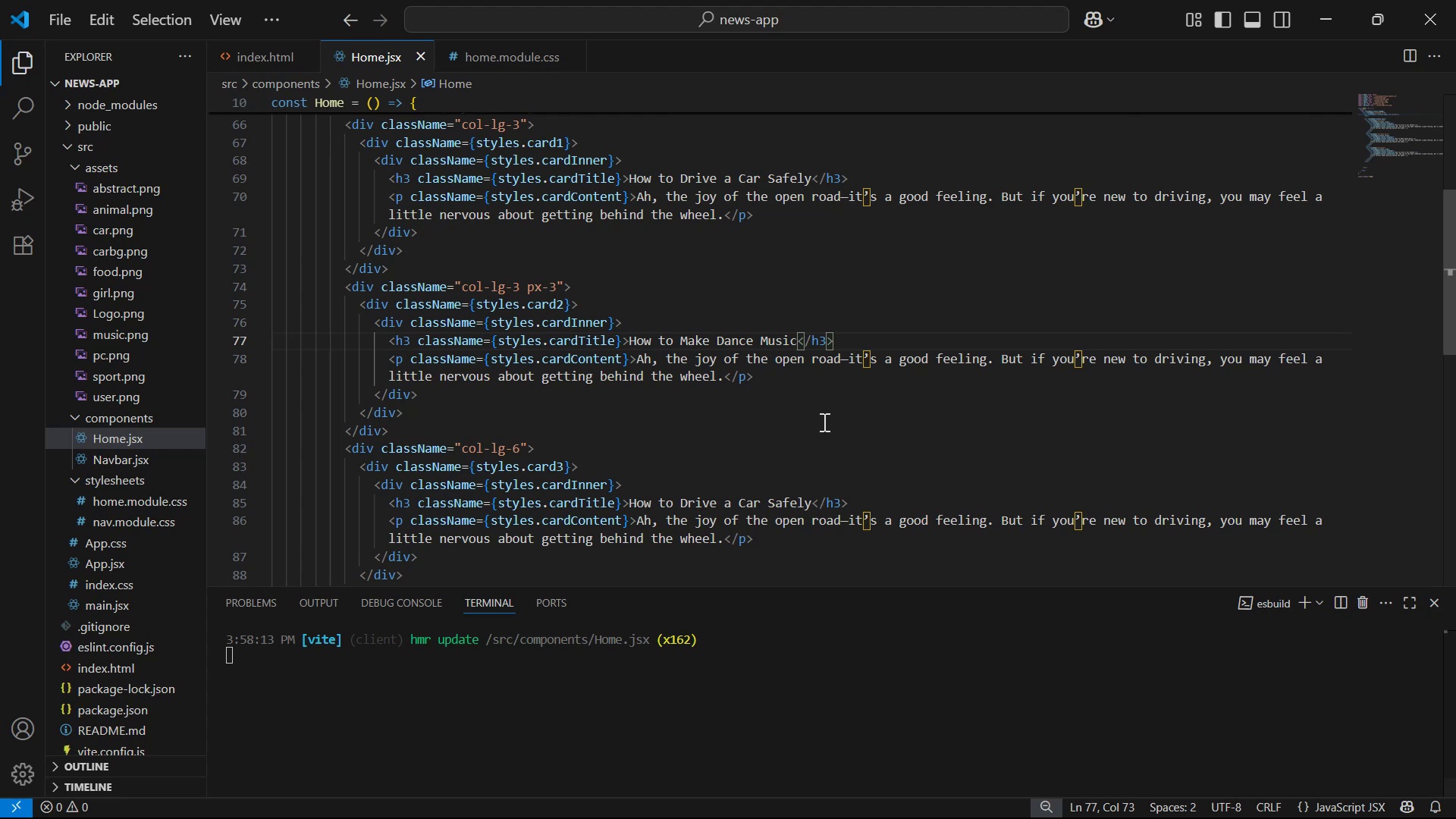 
key(Alt+Tab)
 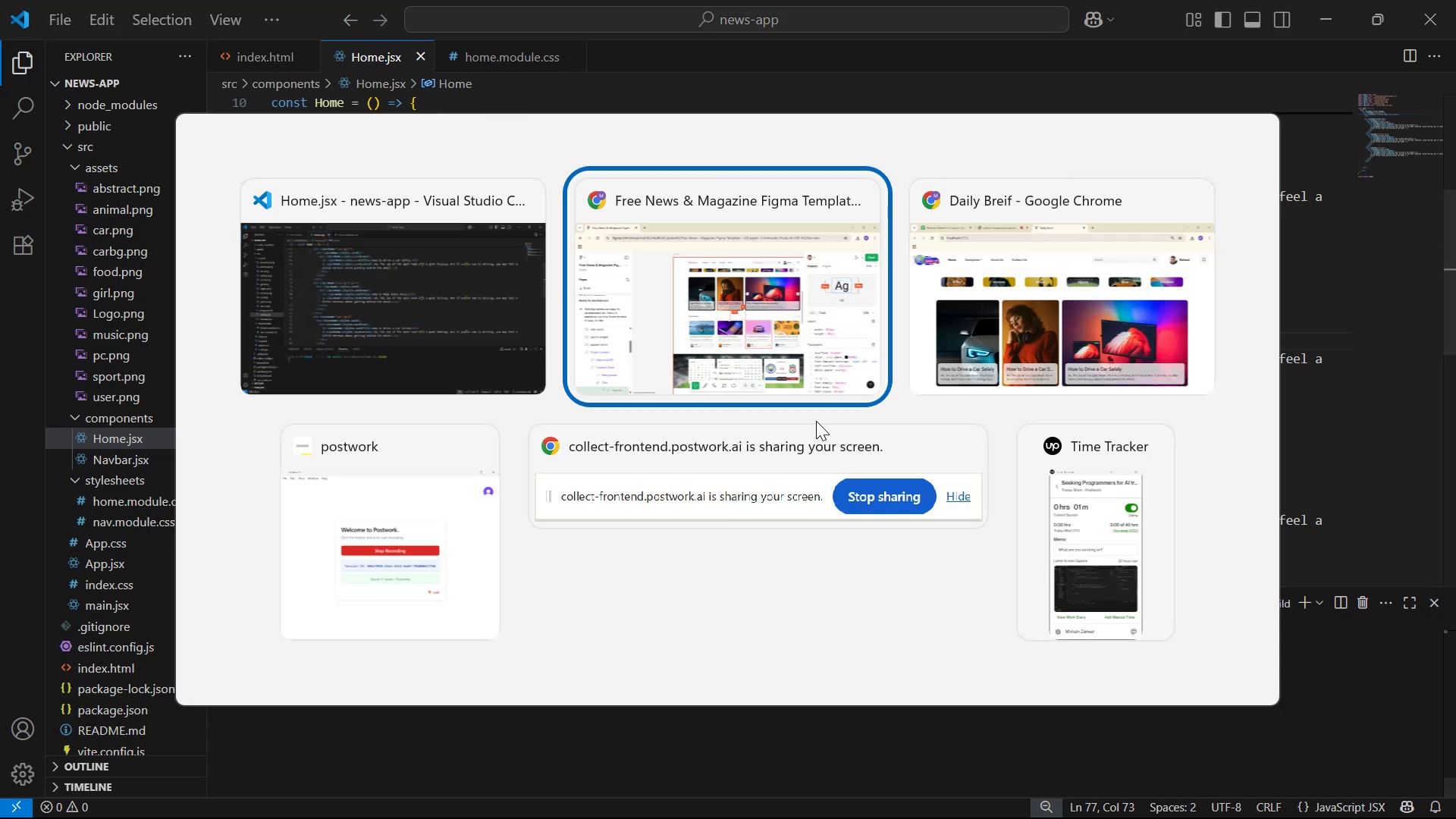 
key(Alt+Tab)
 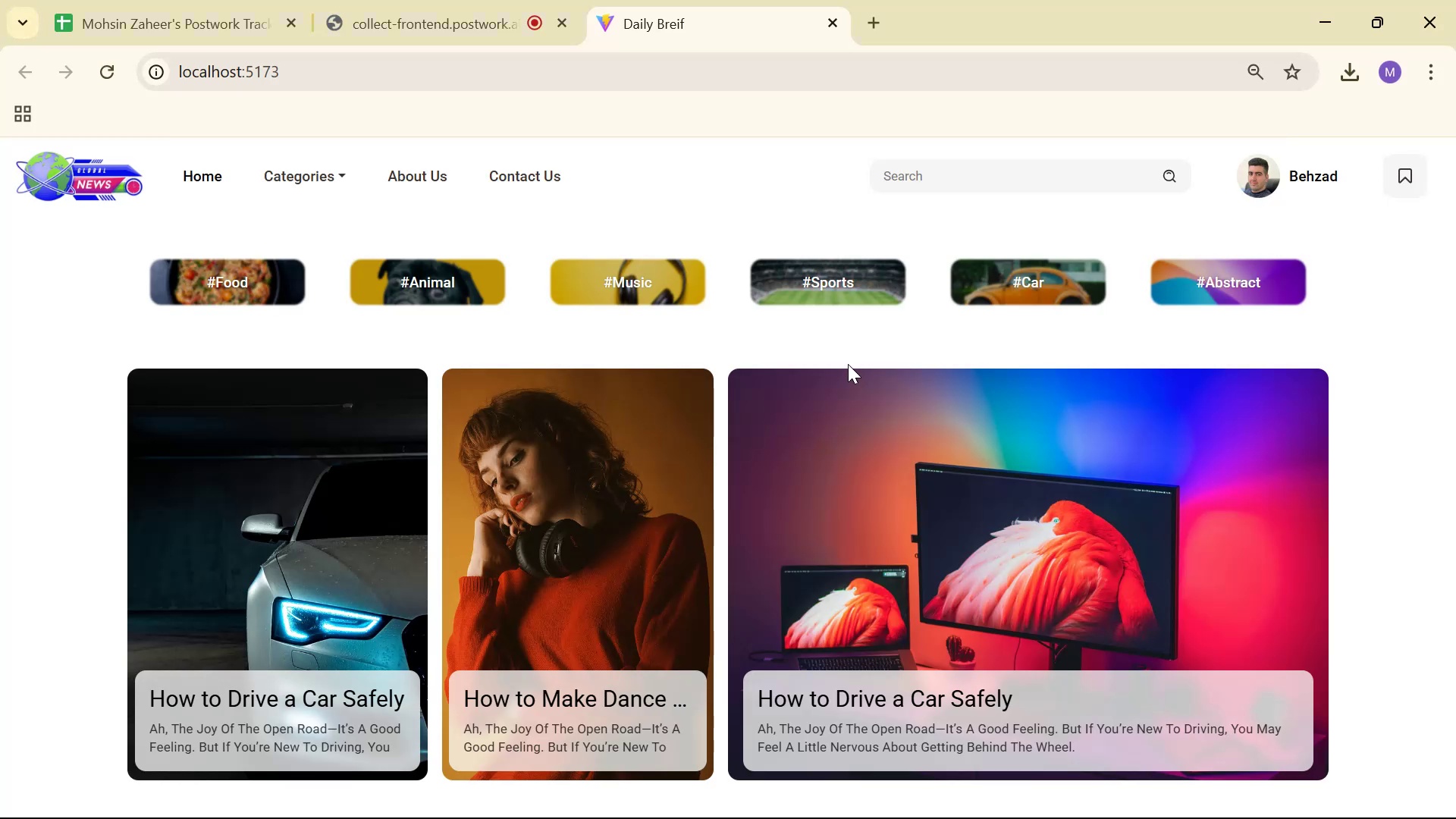 
key(Alt+Tab)
 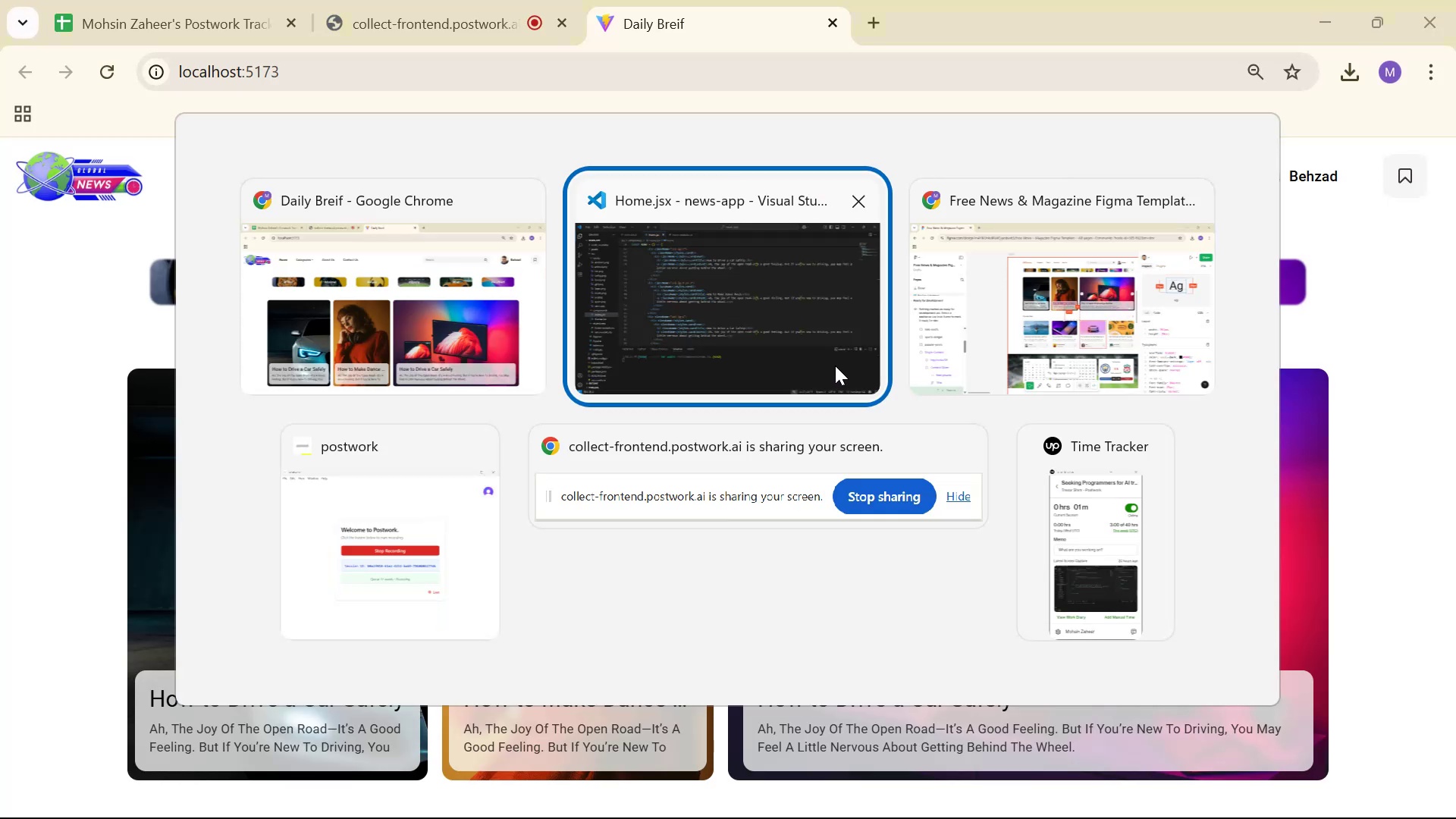 
key(Alt+Tab)
 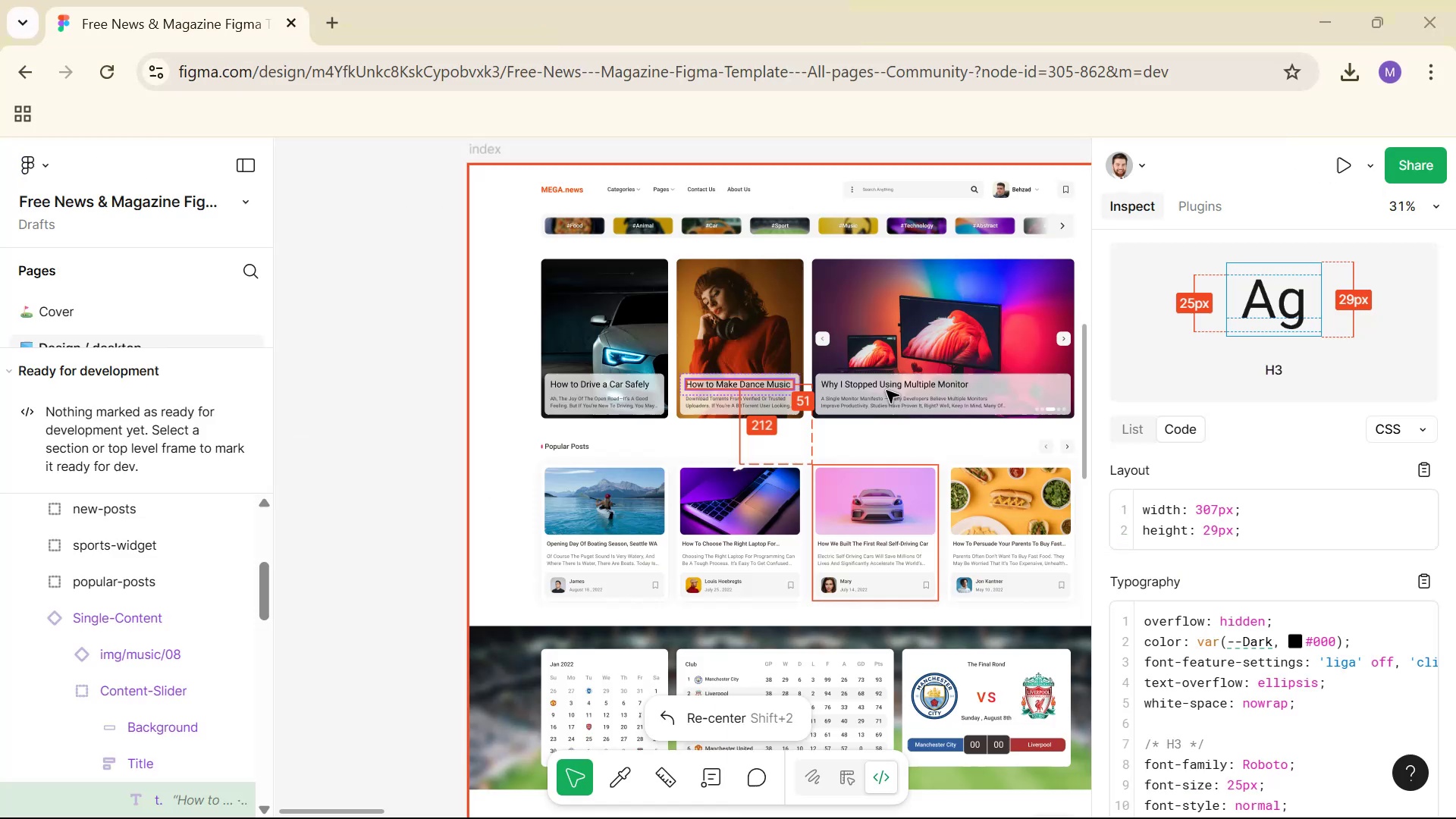 
left_click([942, 385])
 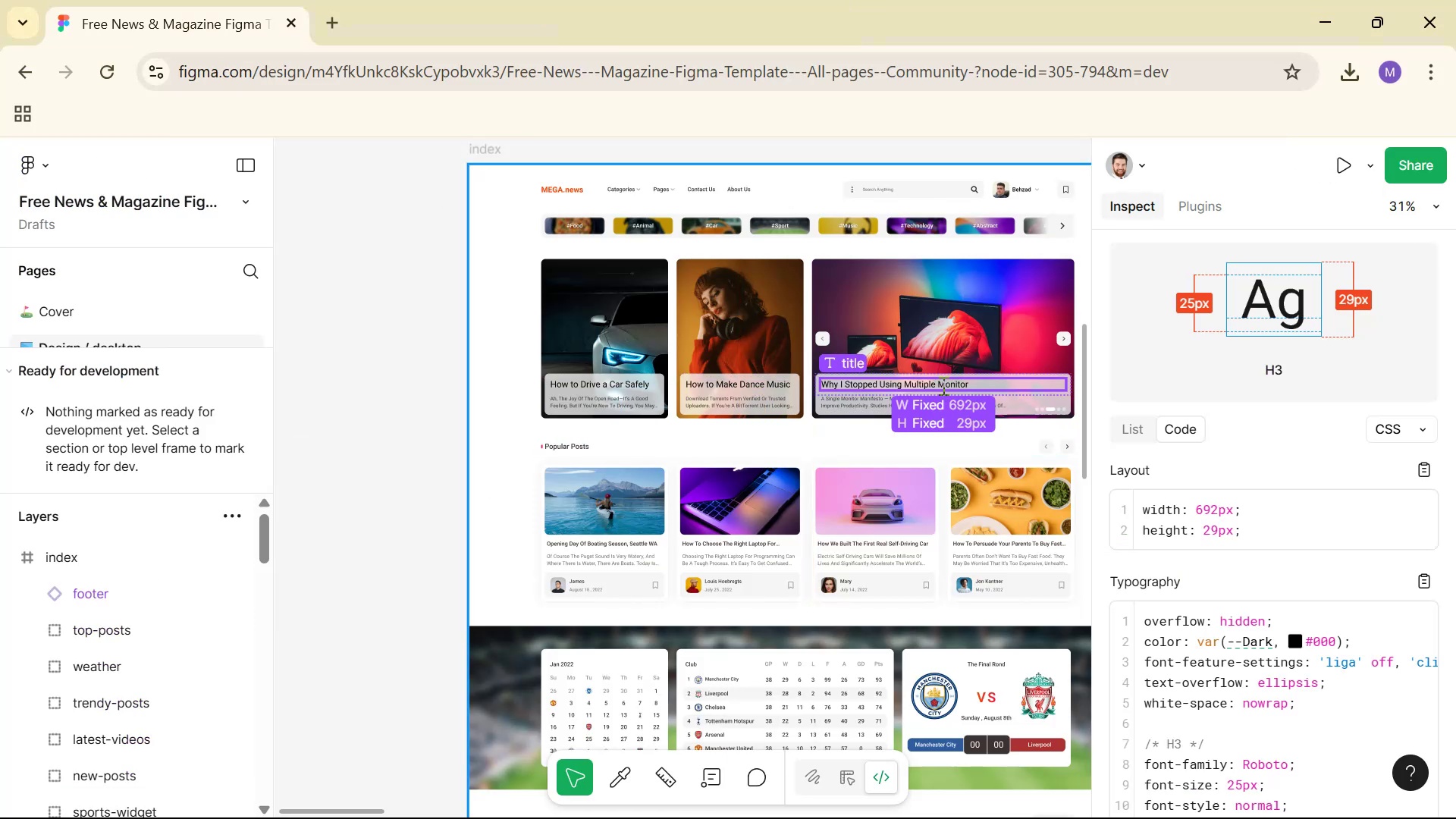 
key(Control+C)
 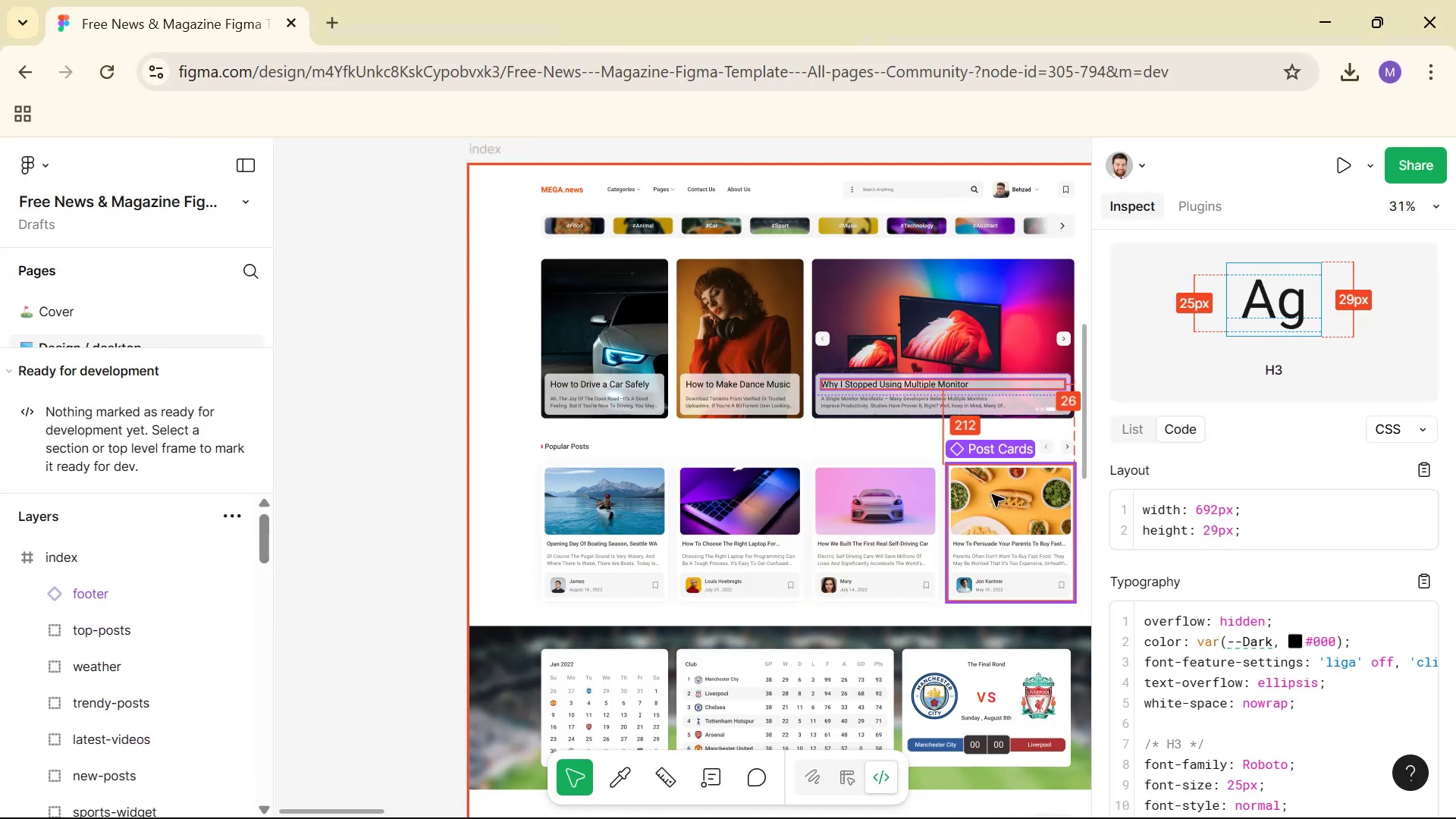 
key(Alt+Tab)
 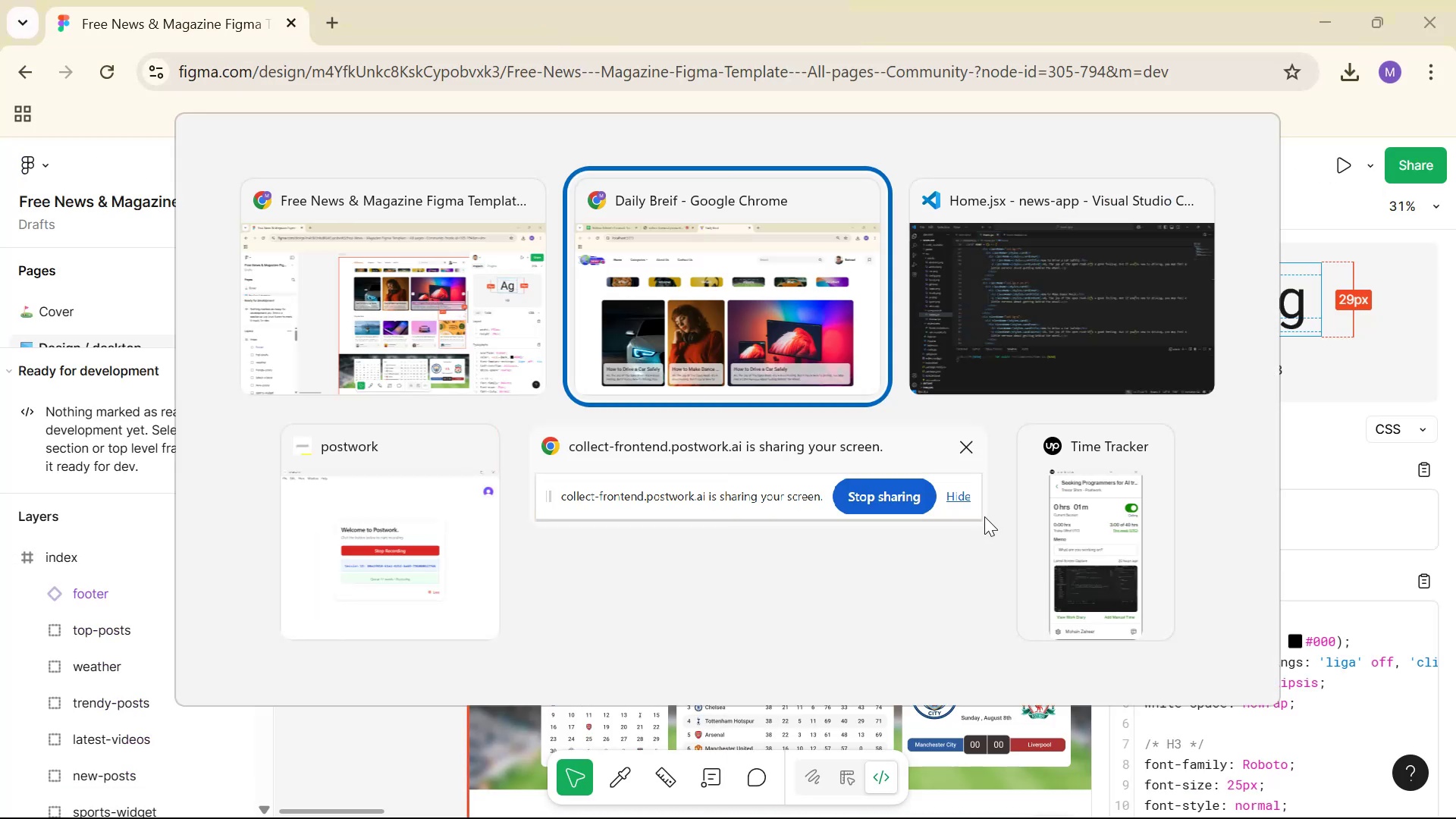 
key(Alt+Tab)
 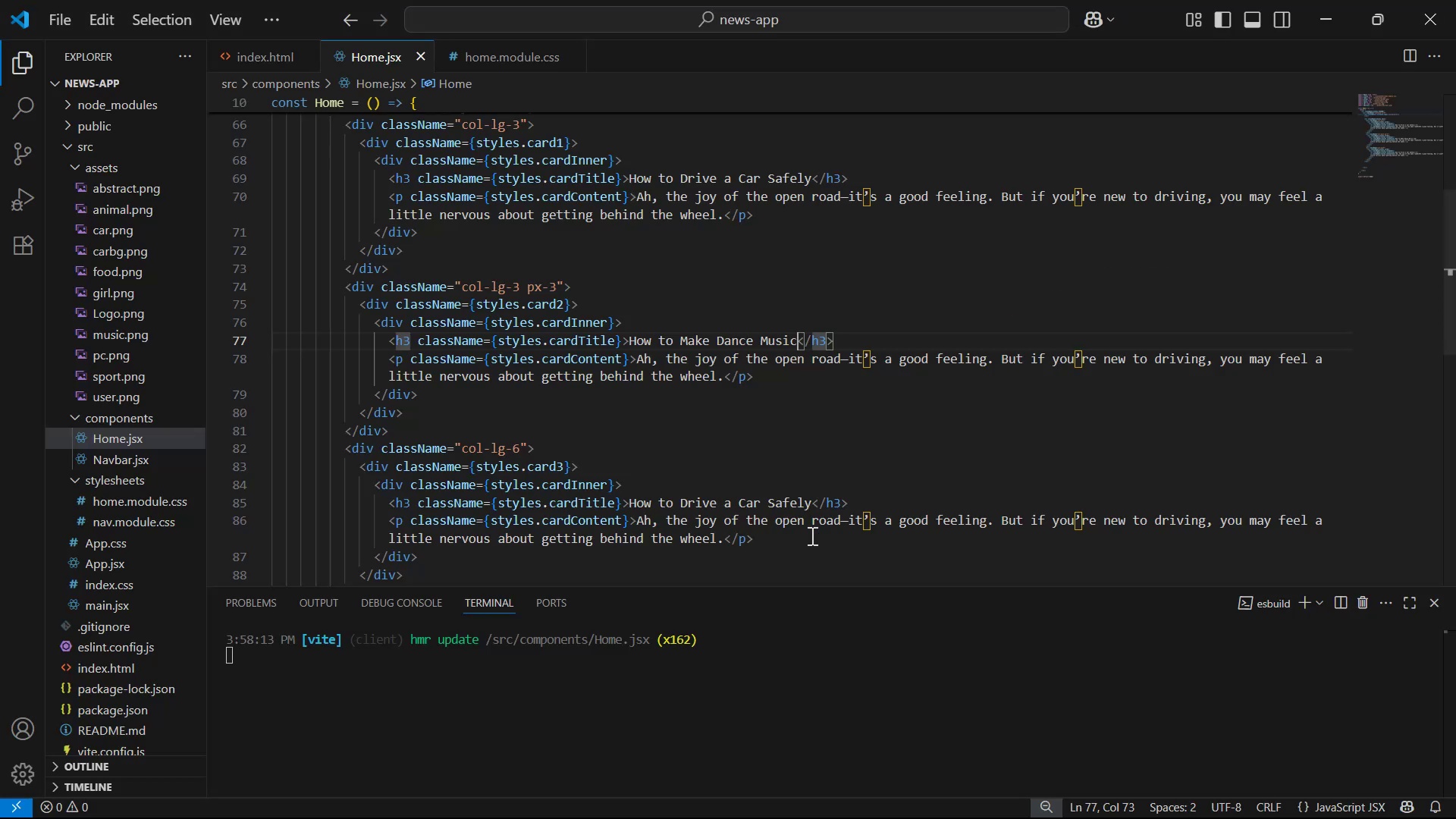 
scroll: coordinate [707, 523], scroll_direction: down, amount: 1.0
 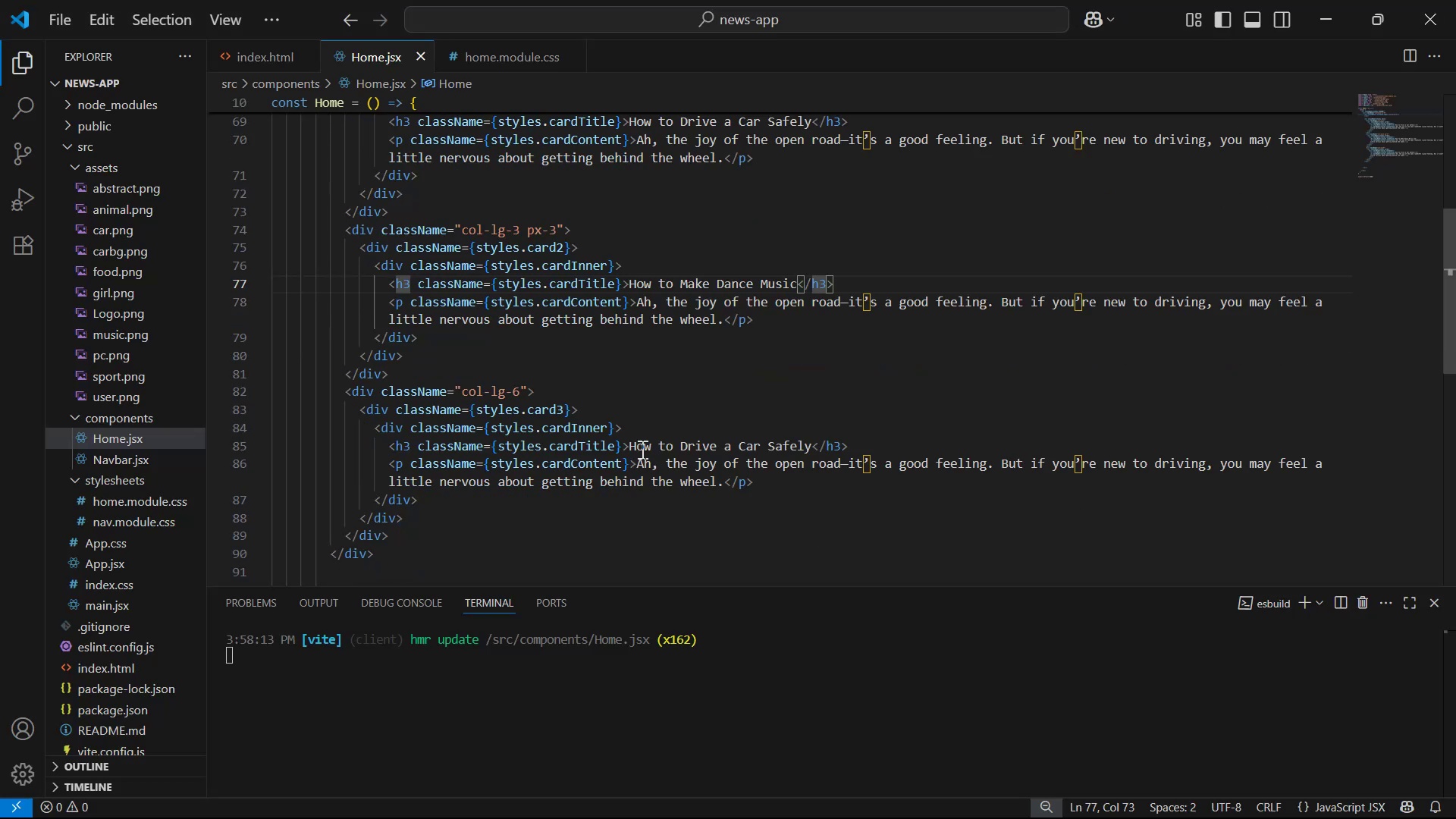 
key(Control+ControlLeft)
 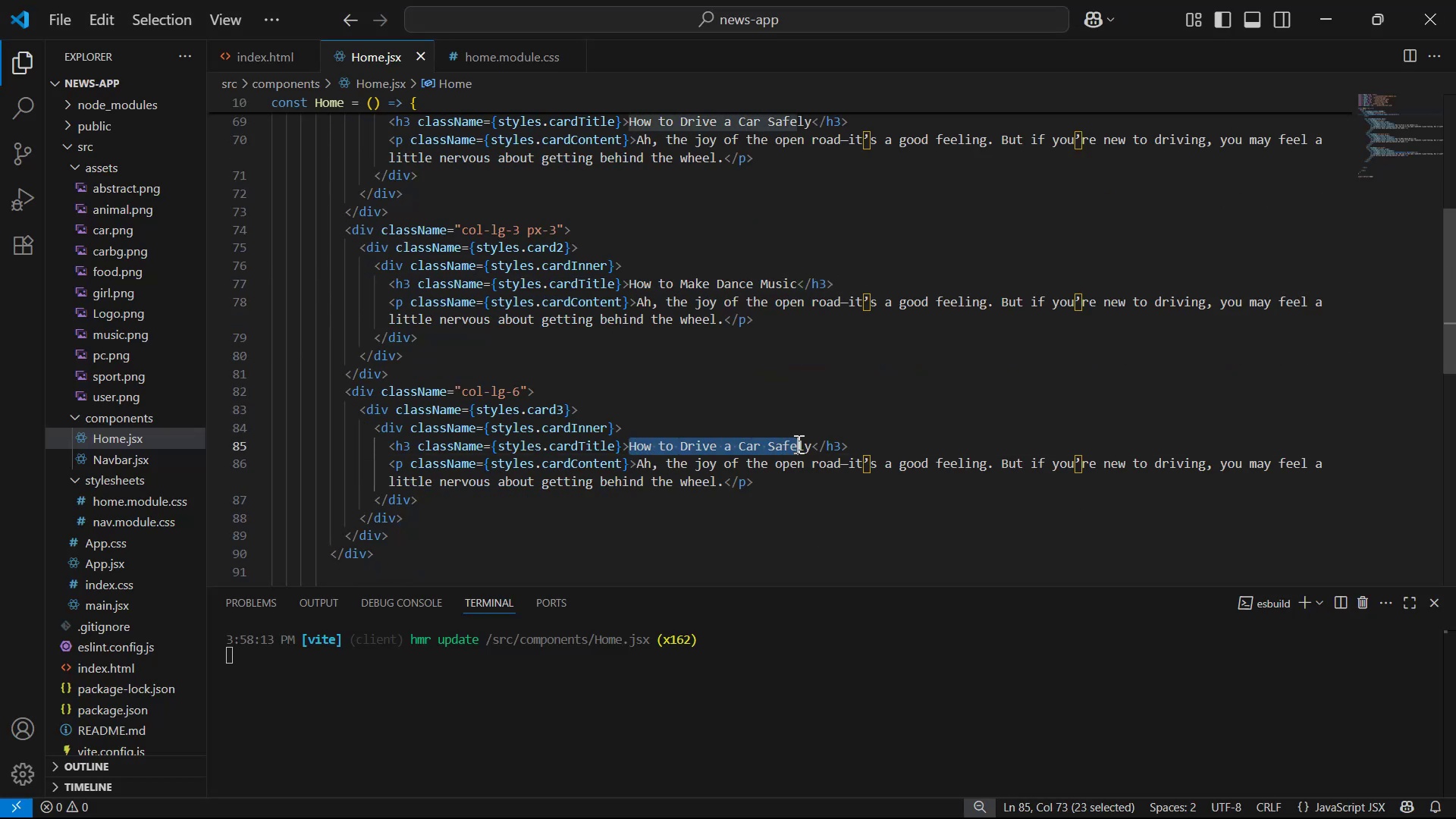 
key(Control+V)
 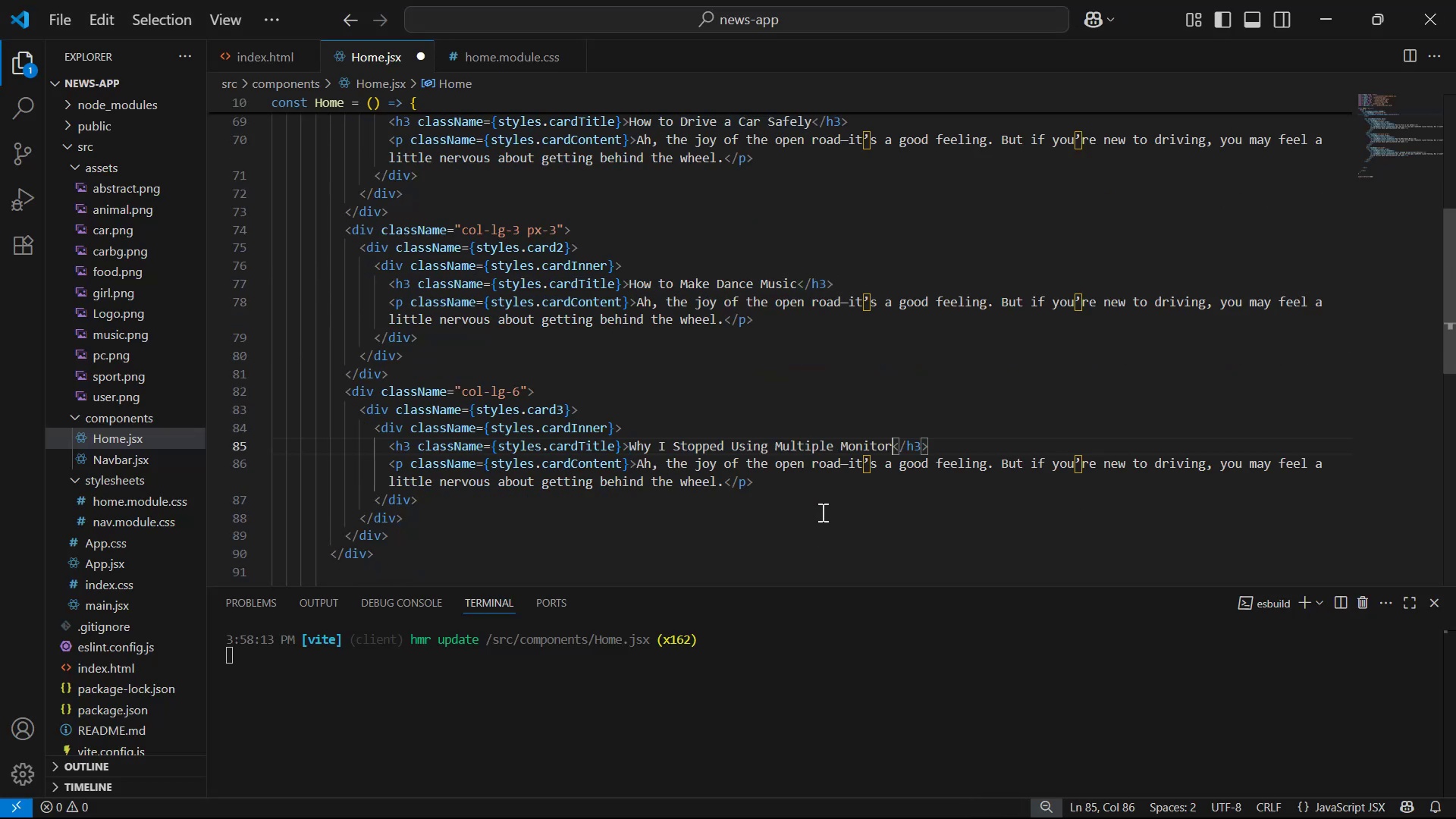 
key(Control+S)
 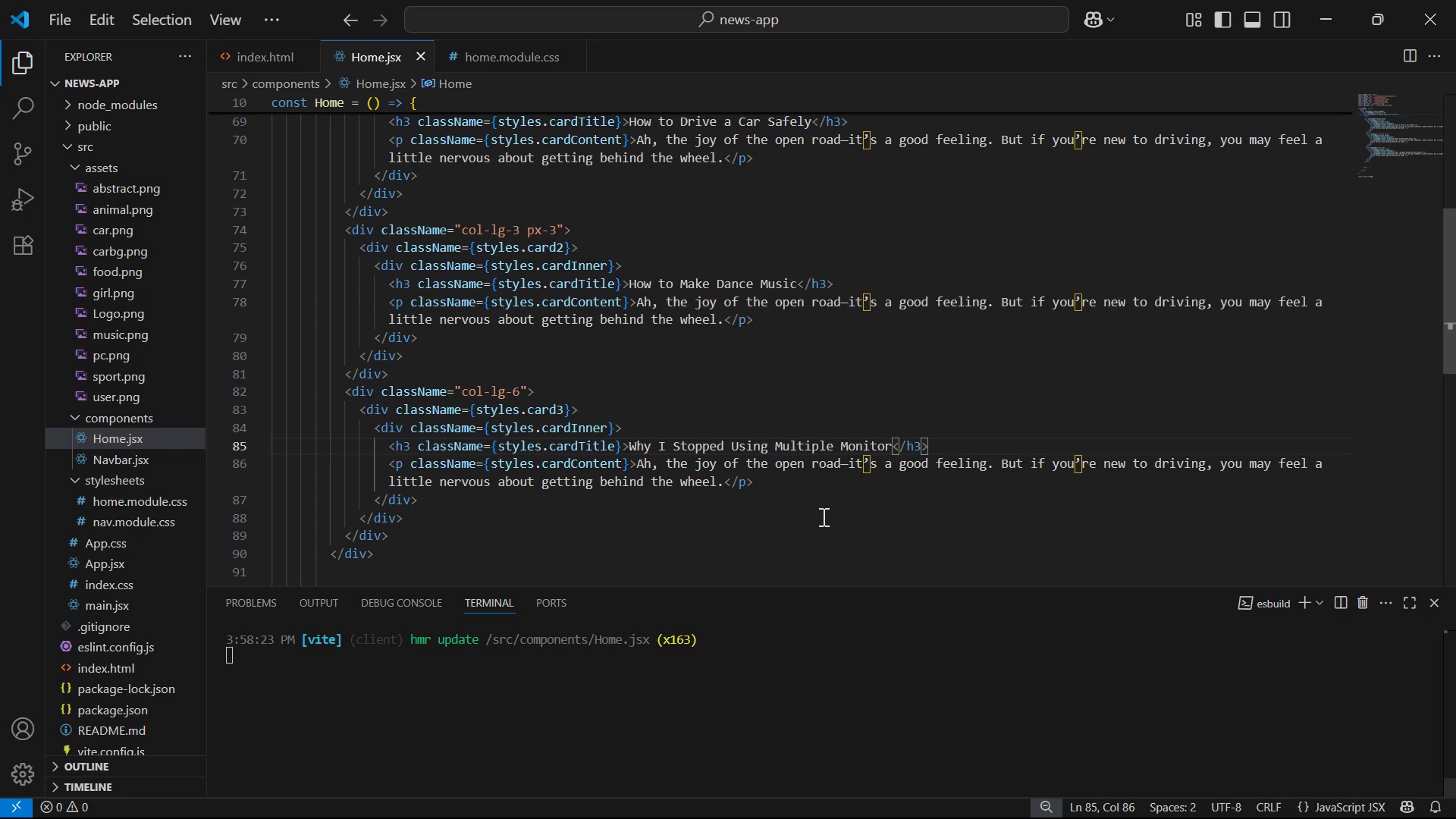 
key(Alt+Tab)
 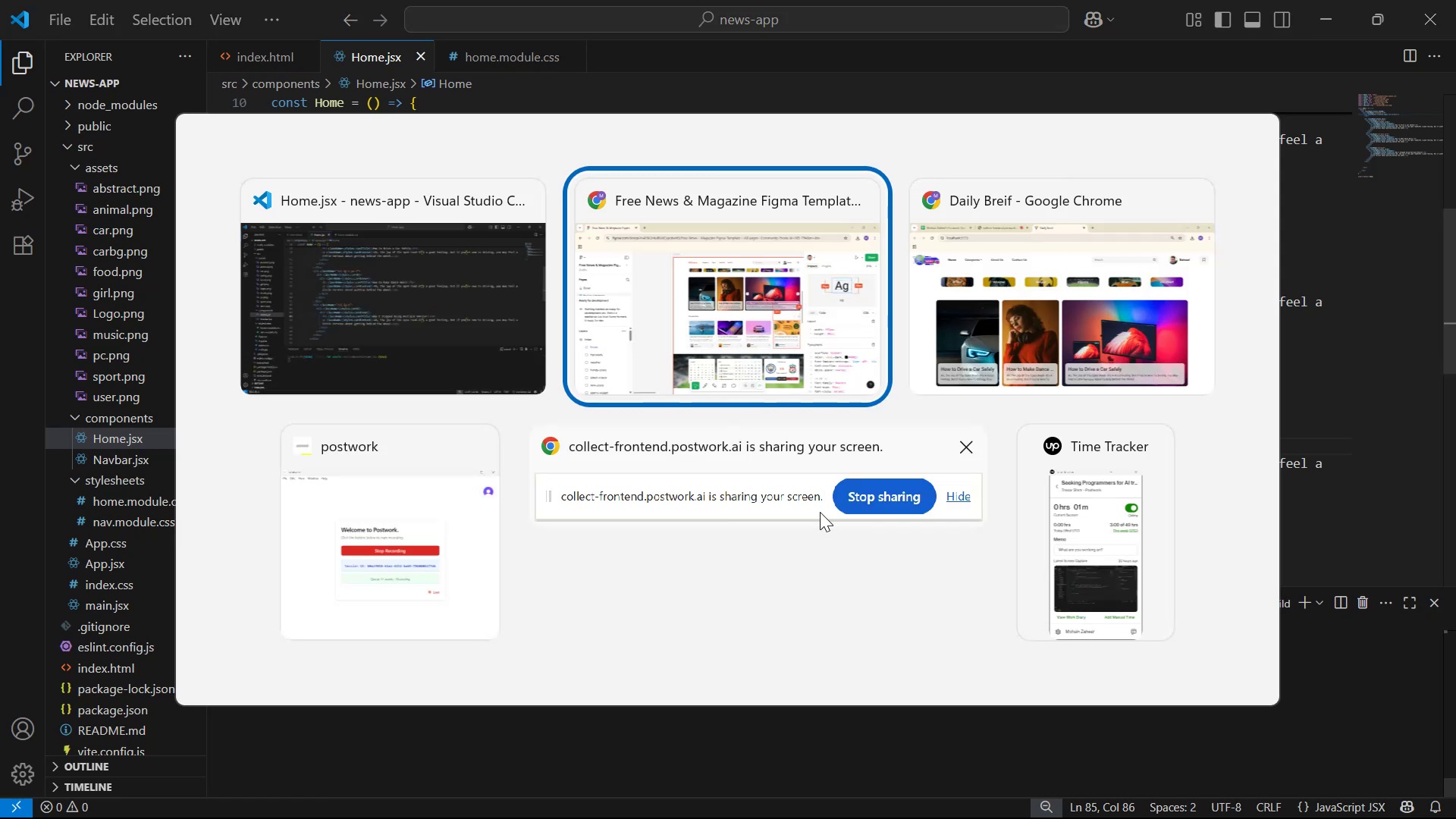 
key(Alt+Tab)
 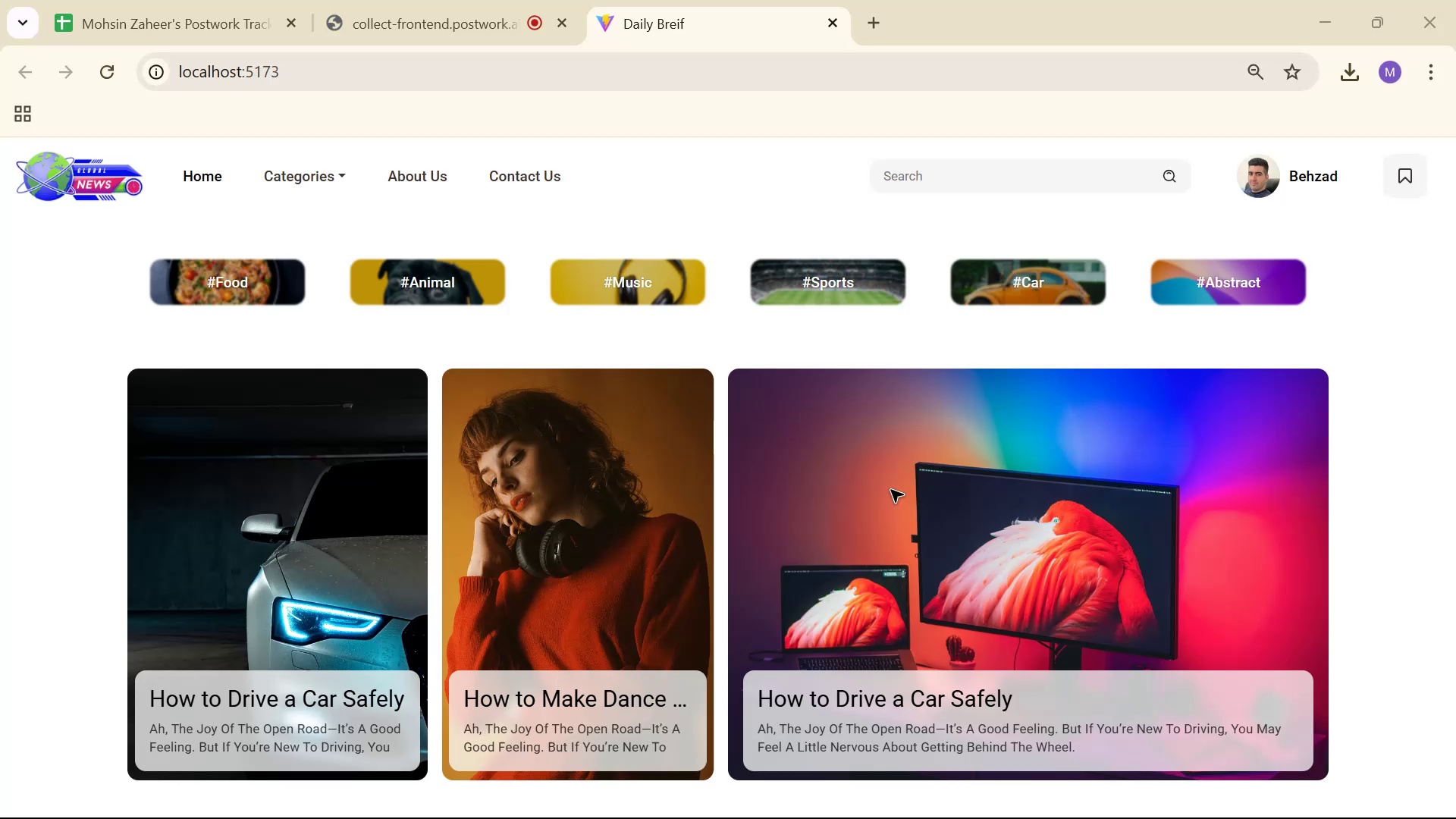 
hold_key(key=ControlLeft, duration=0.39)
 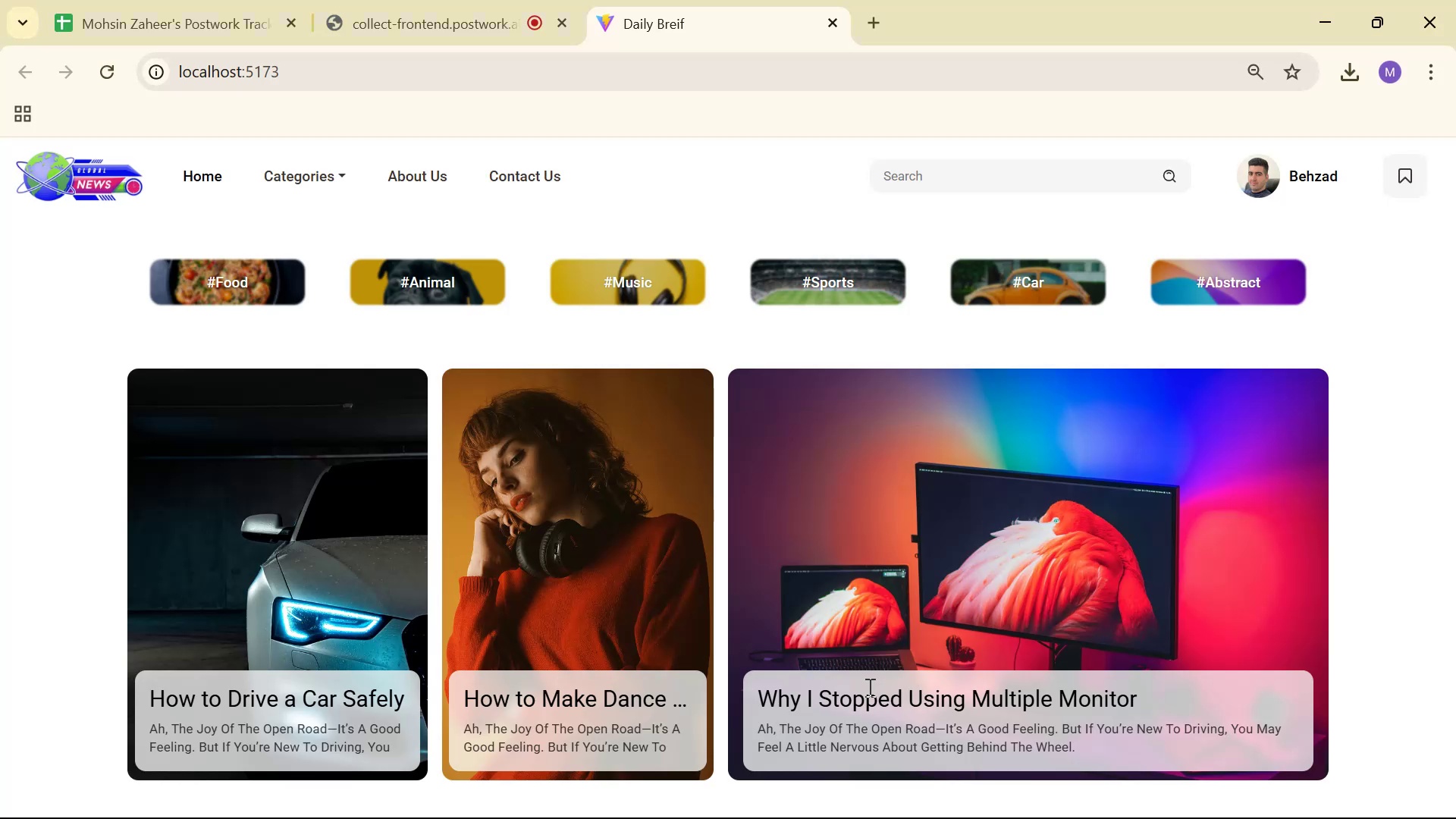 
key(Alt+Tab)
 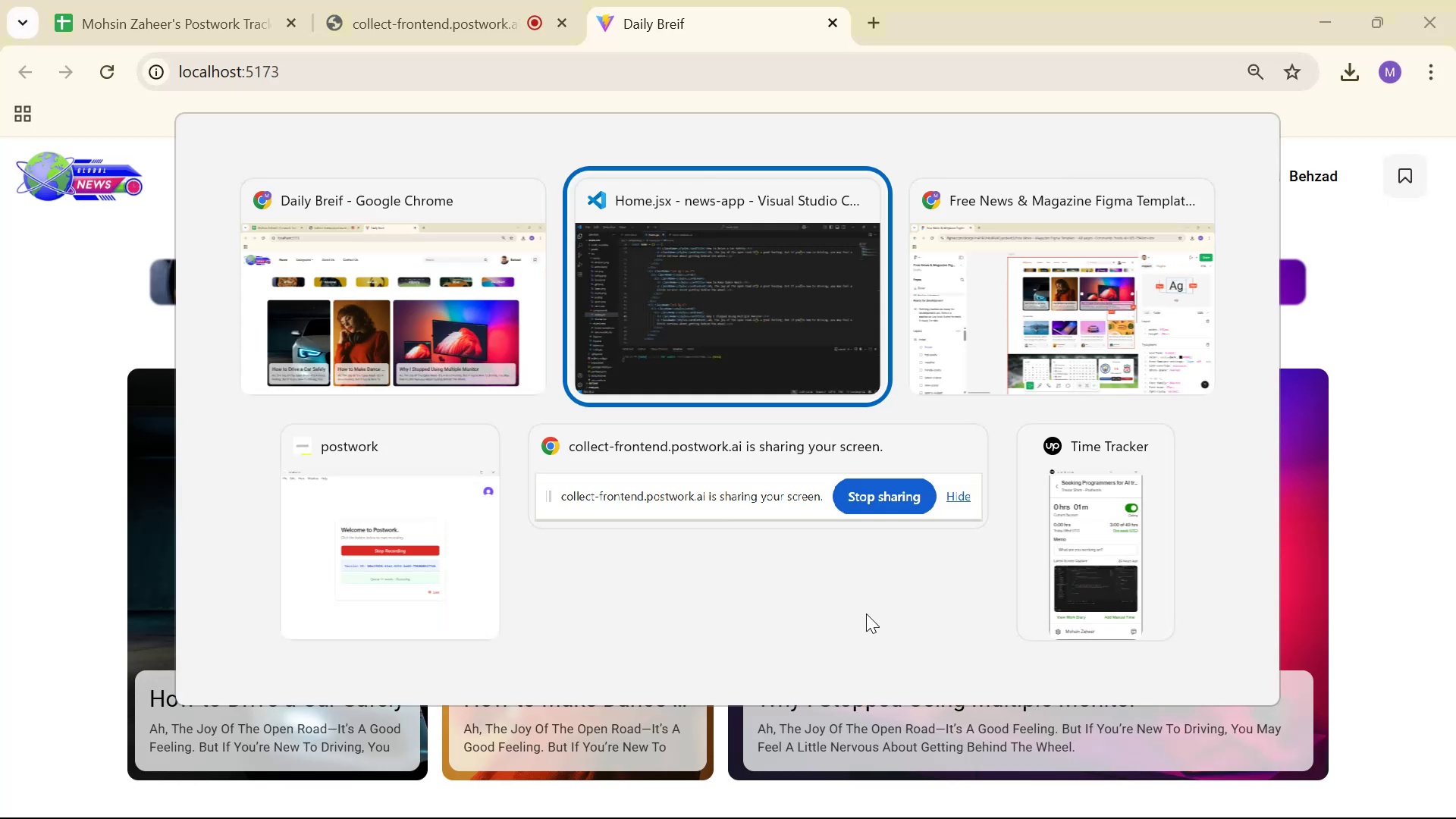 
key(Alt+Tab)
 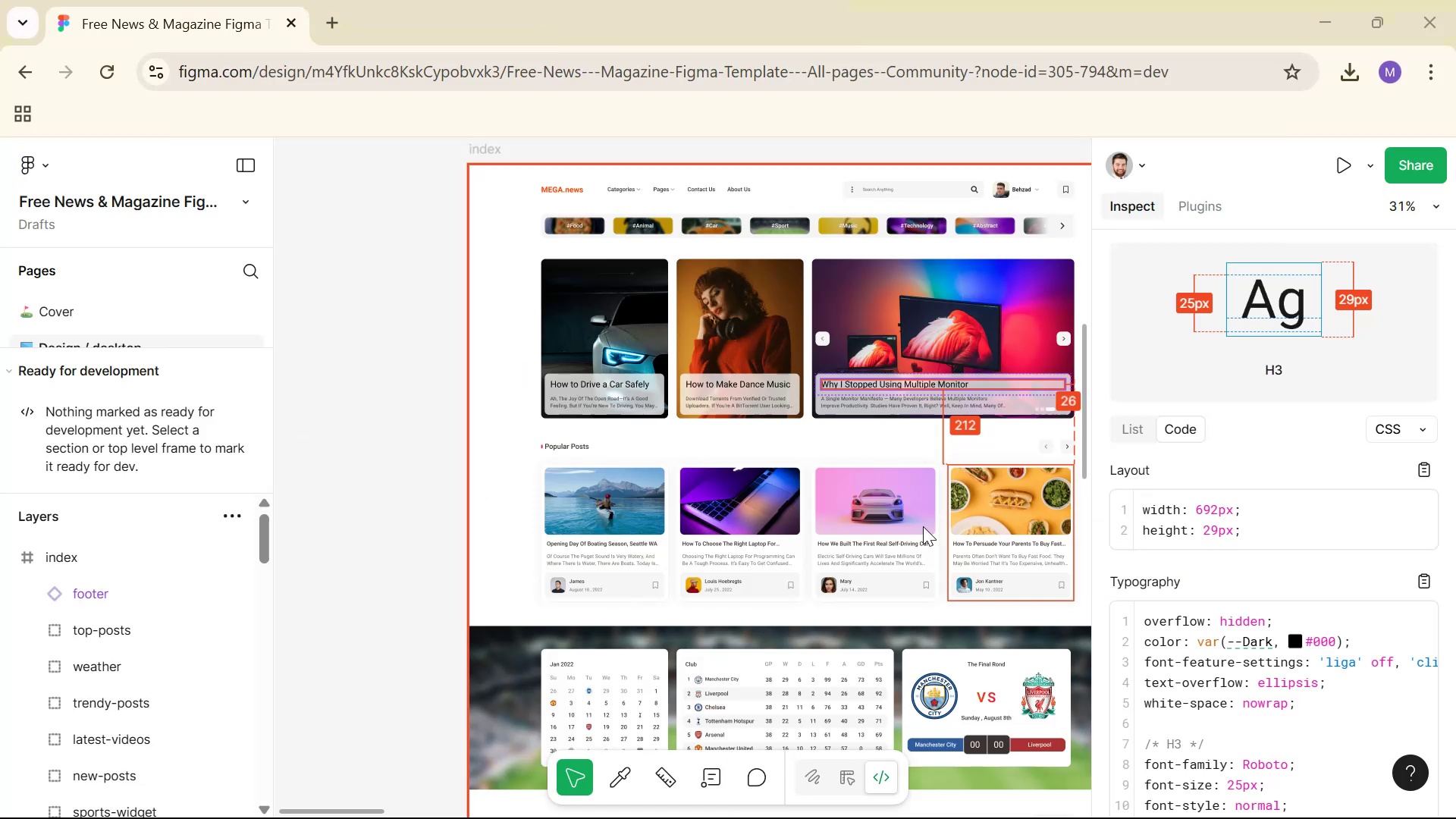 
left_click([932, 403])
 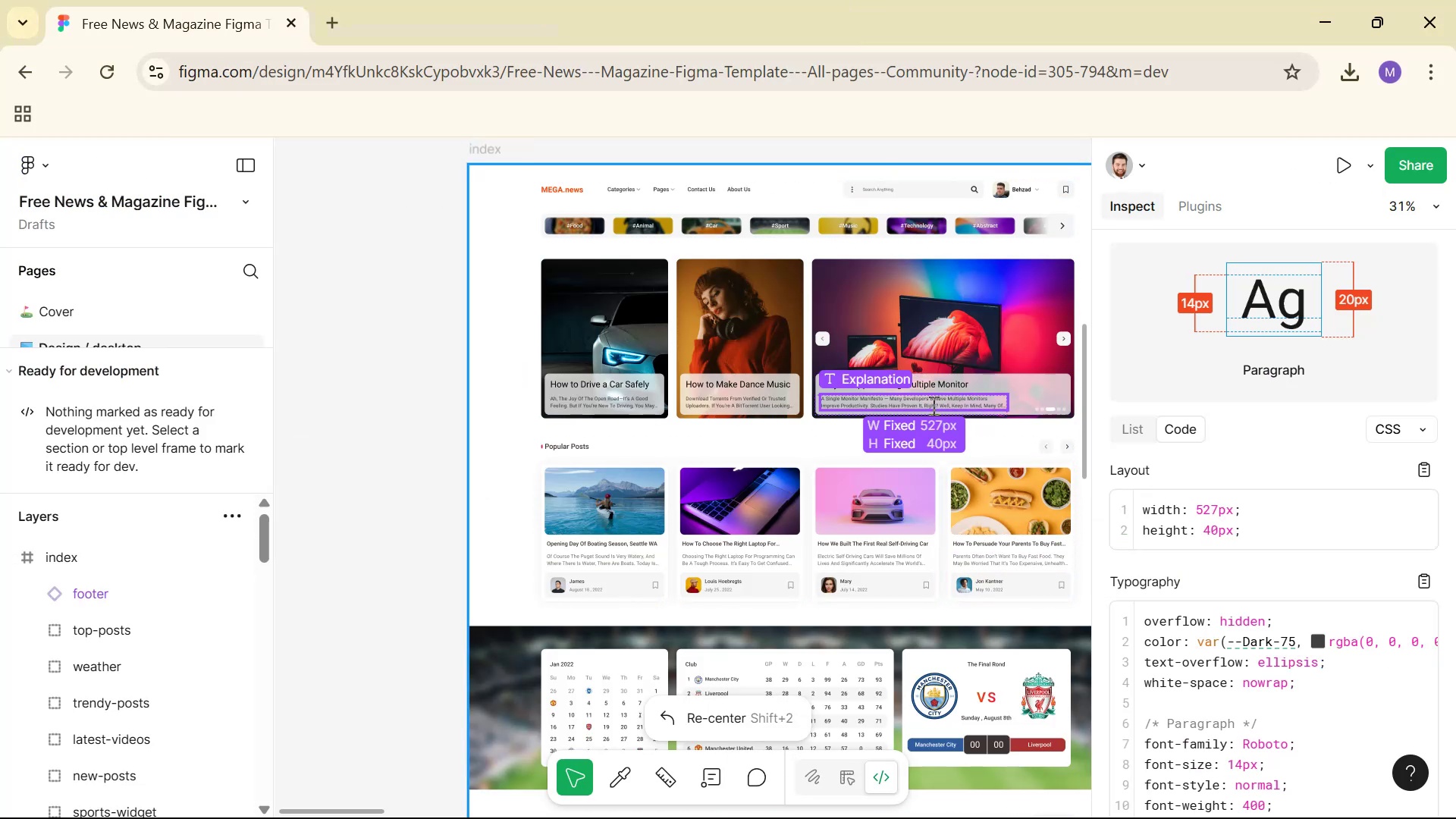 
key(Control+C)
 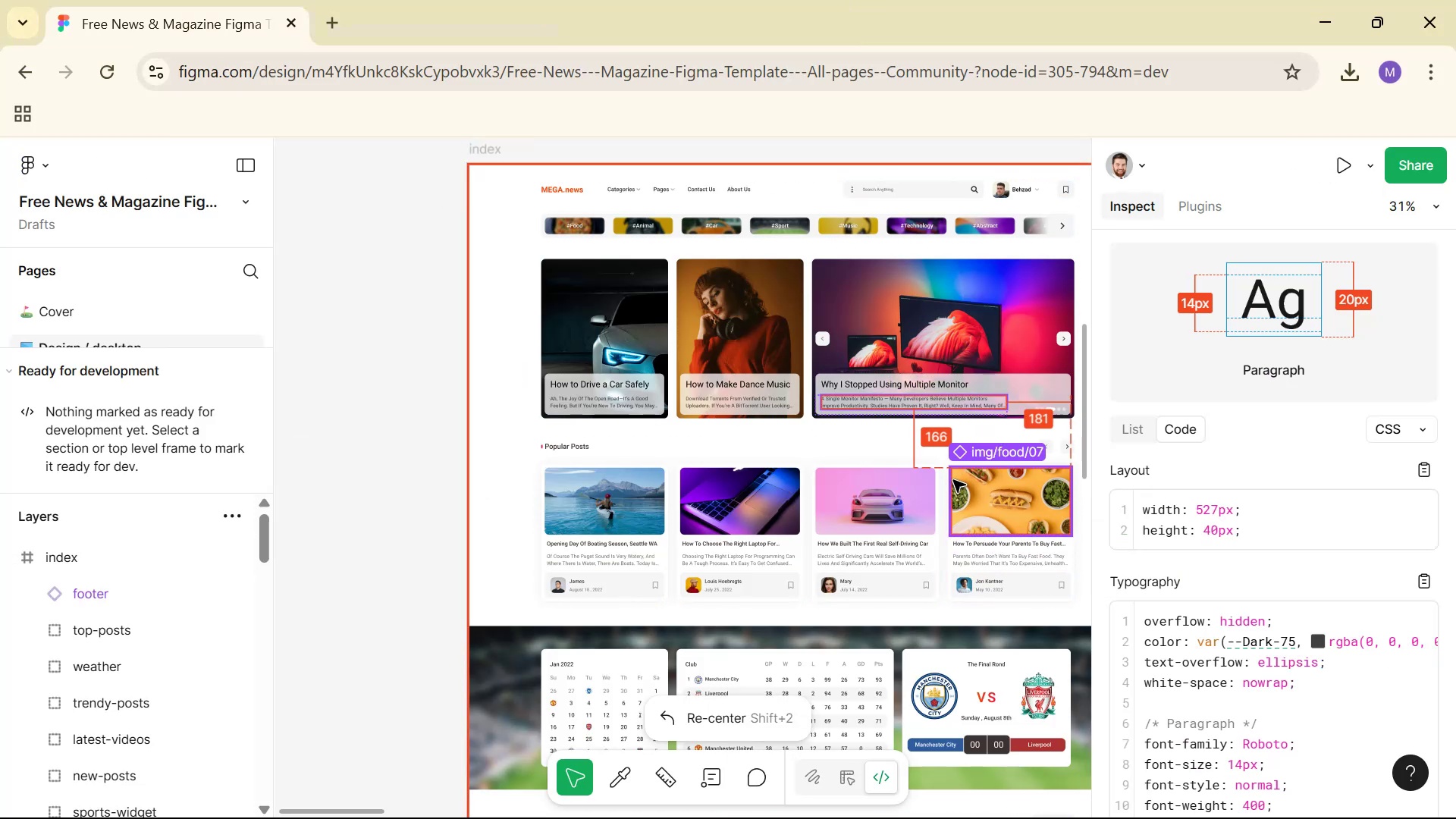 
key(Alt+Tab)
 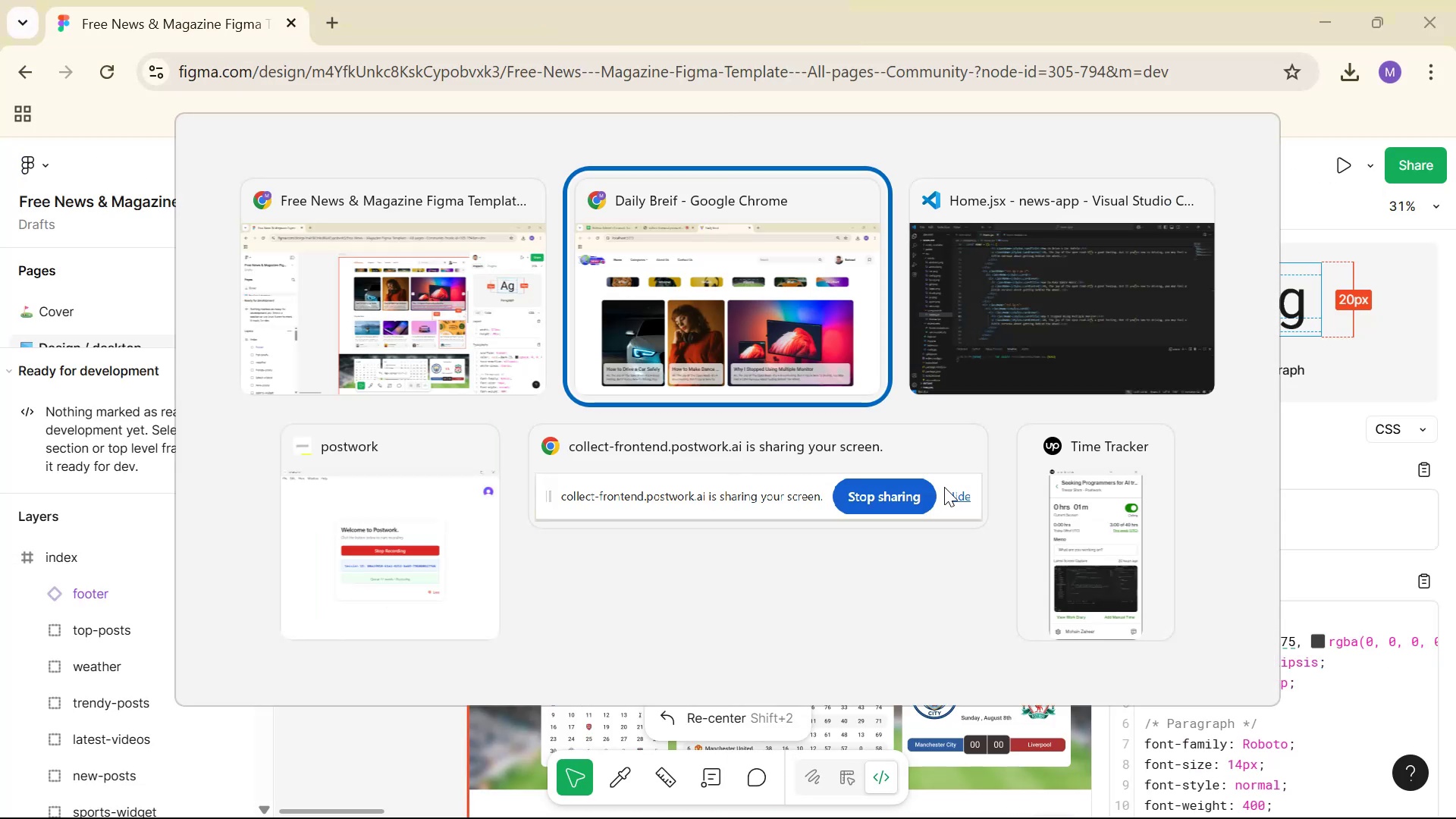 
key(Alt+Tab)
 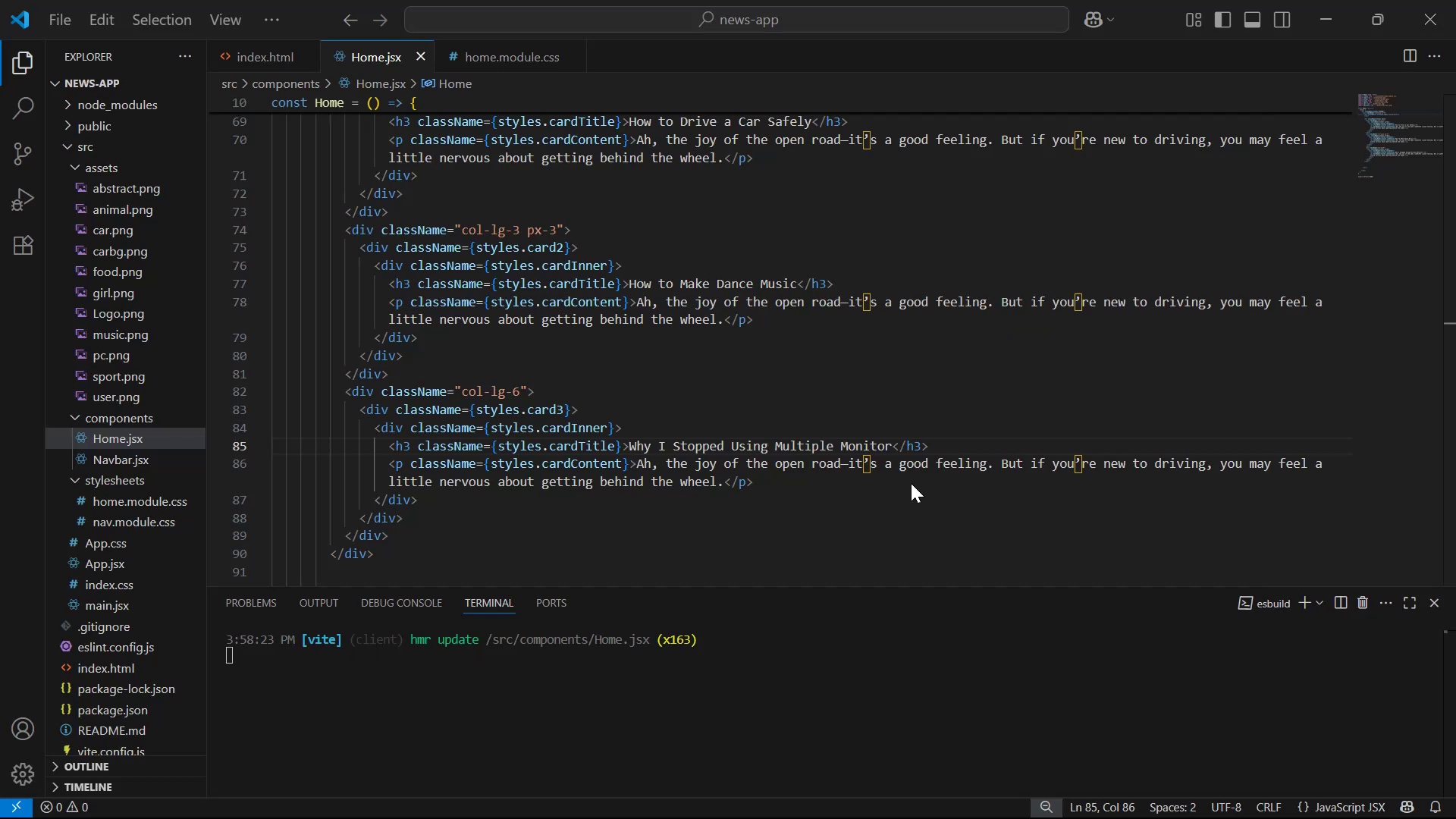 
scroll: coordinate [744, 482], scroll_direction: down, amount: 2.0
 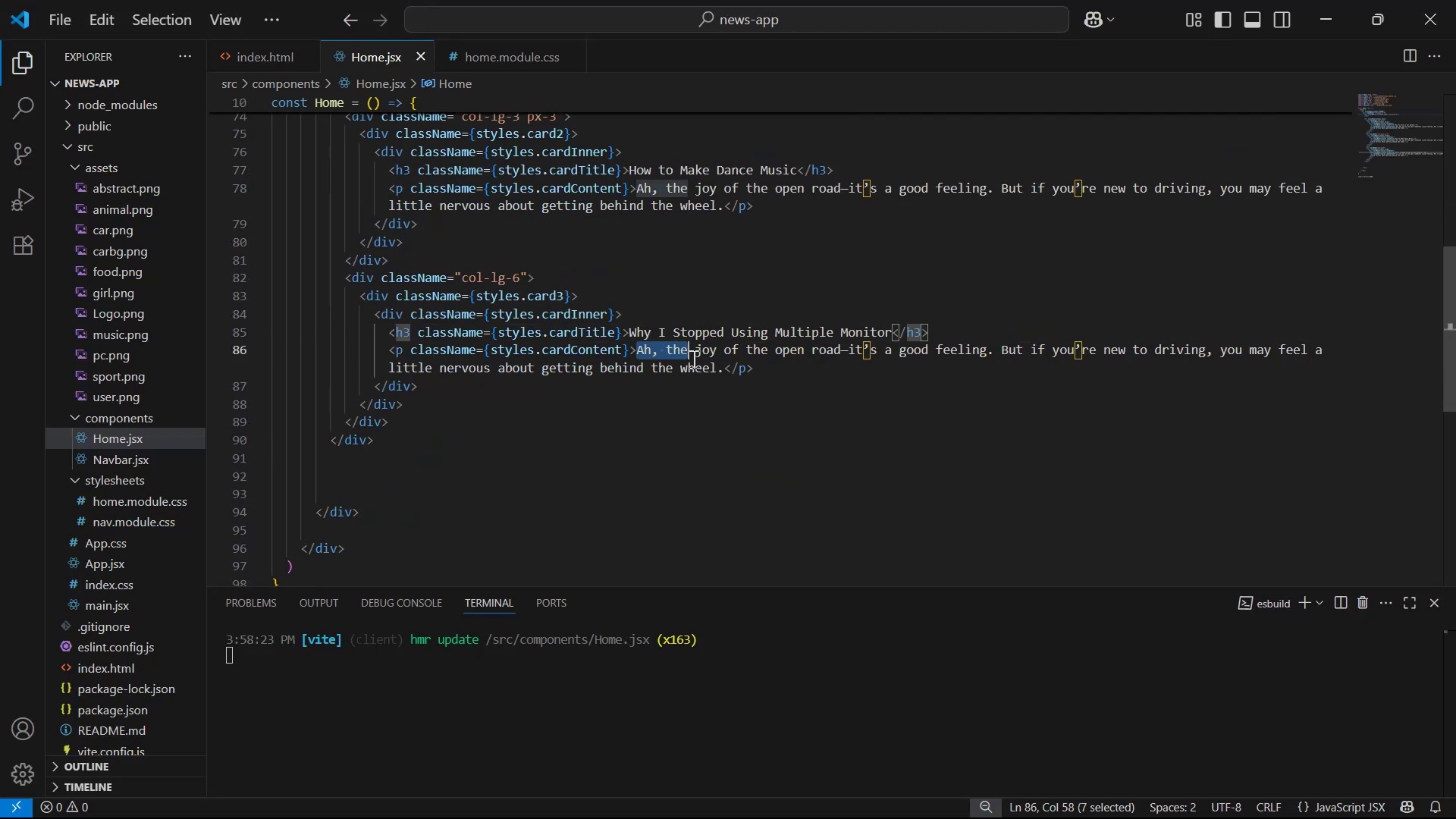 
key(Control+V)
 